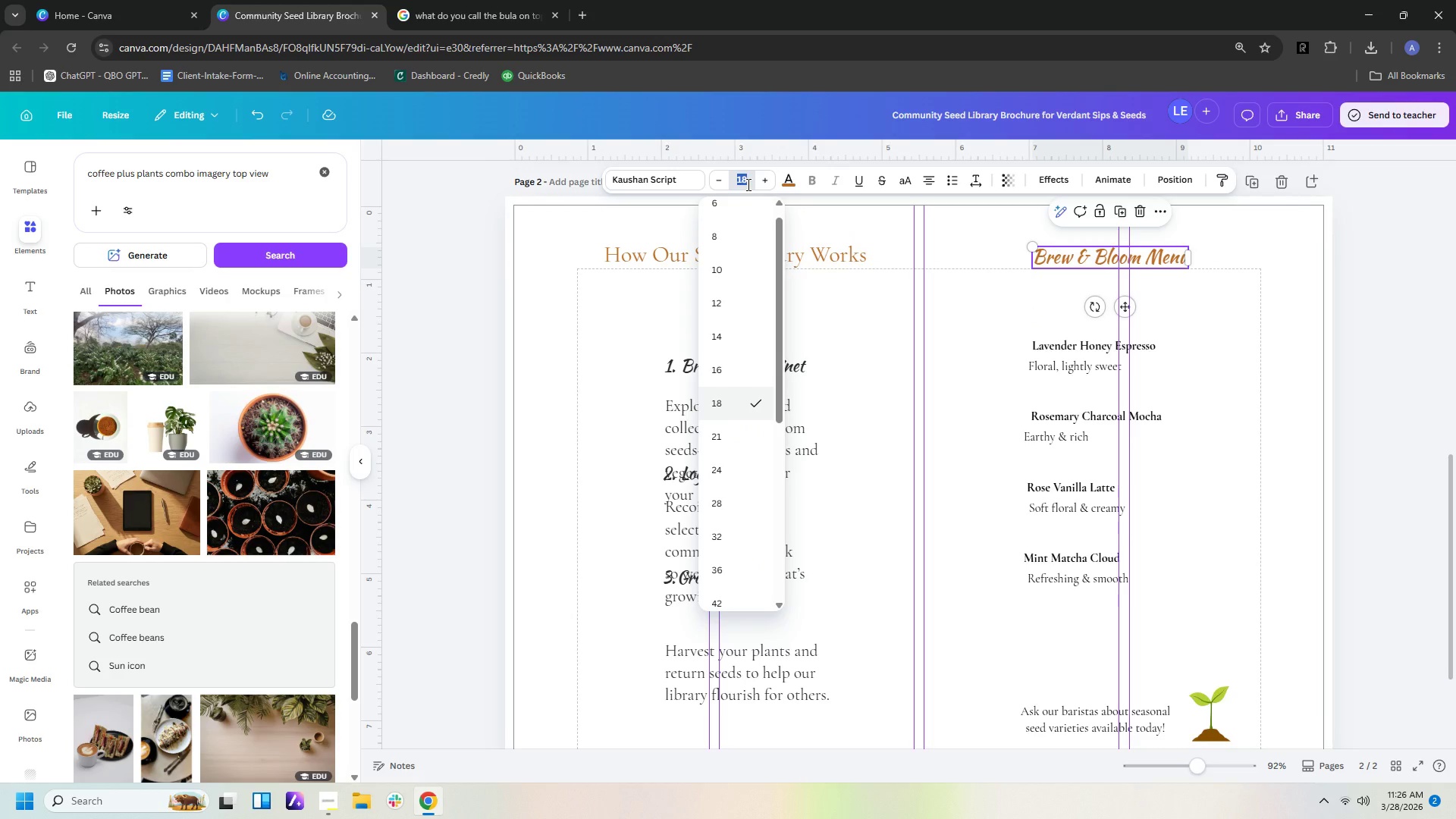 
type(22)
 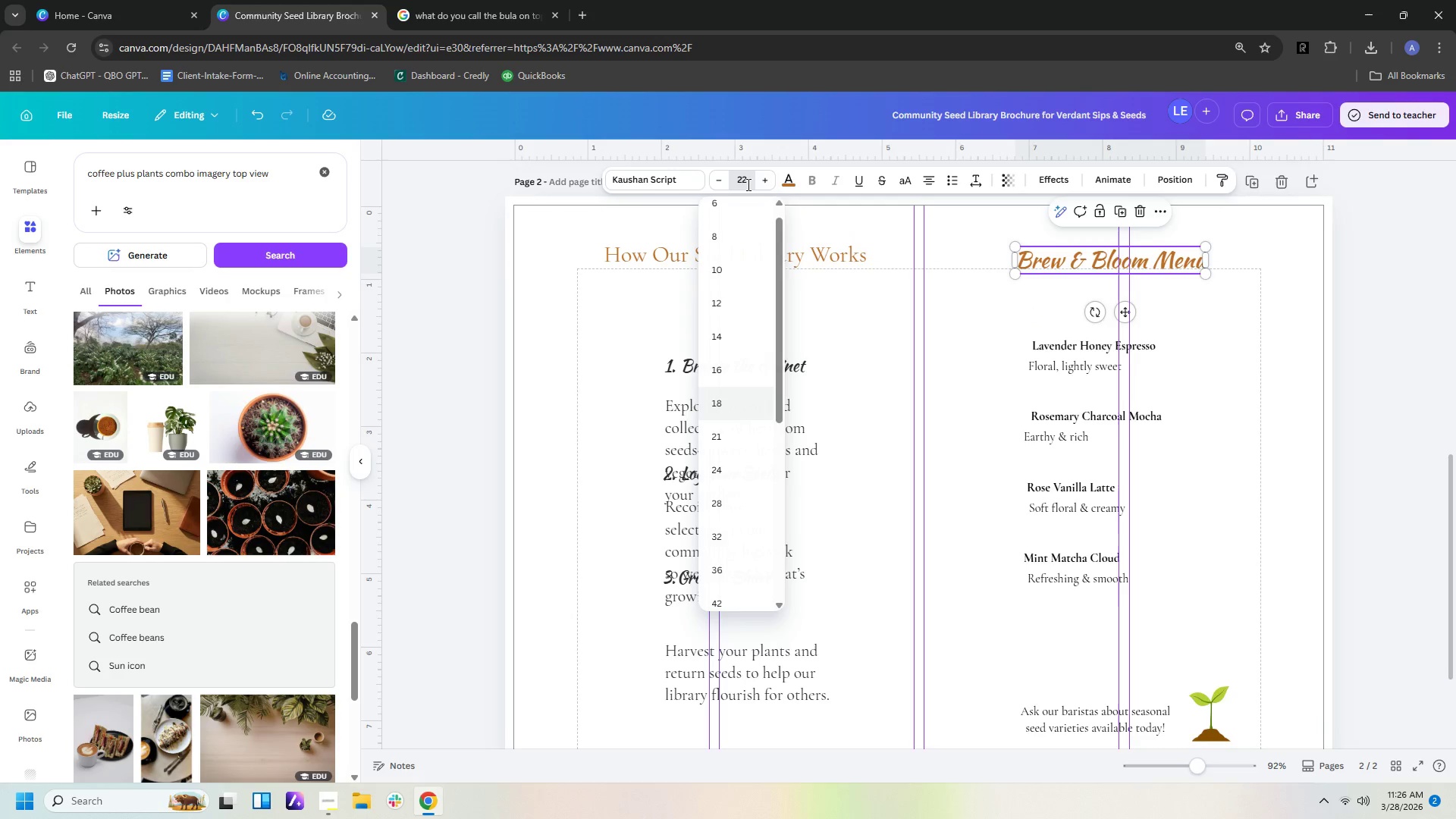 
key(Enter)
 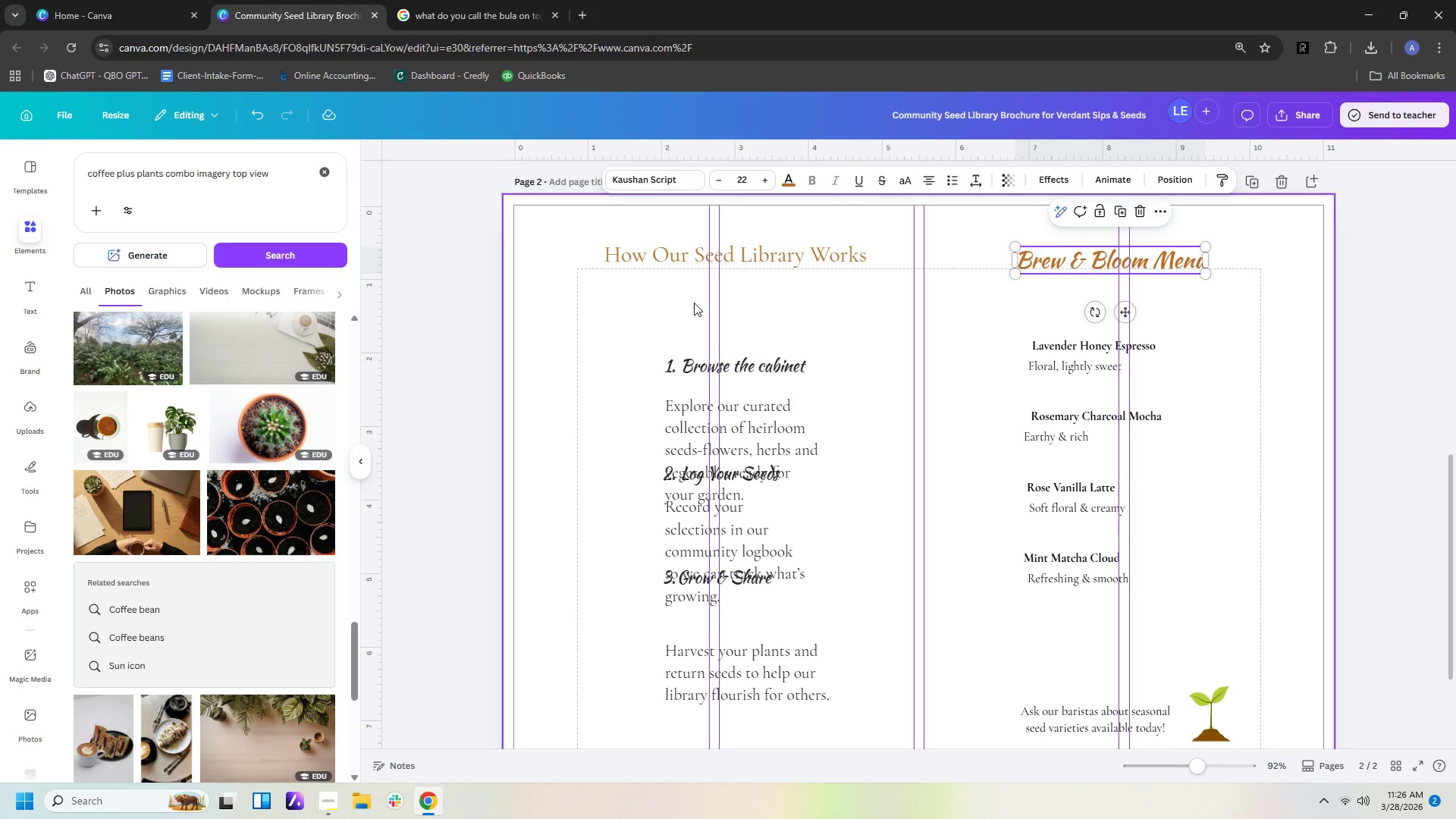 
wait(8.2)
 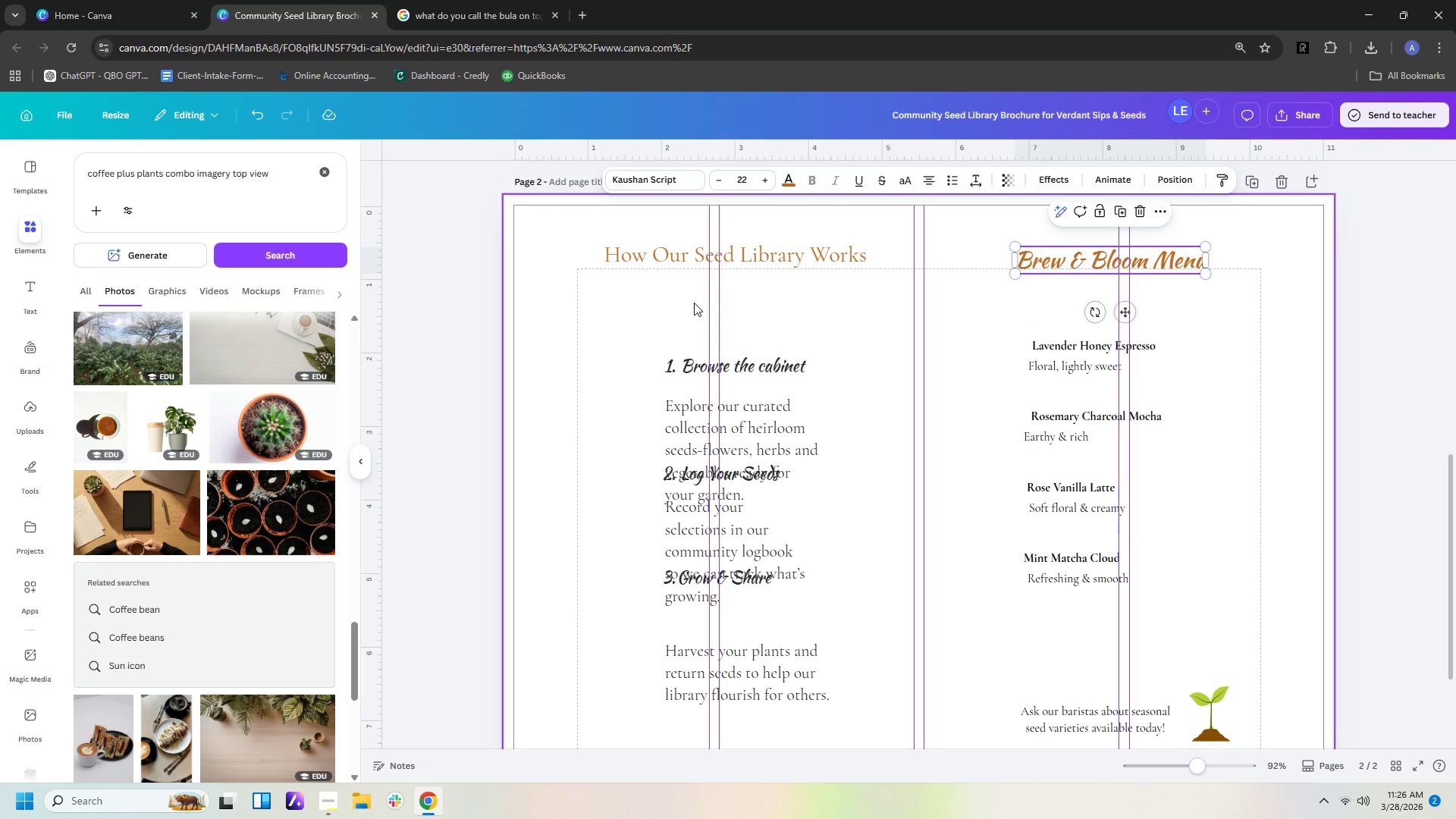 
left_click_drag(start_coordinate=[701, 369], to_coordinate=[703, 299])
 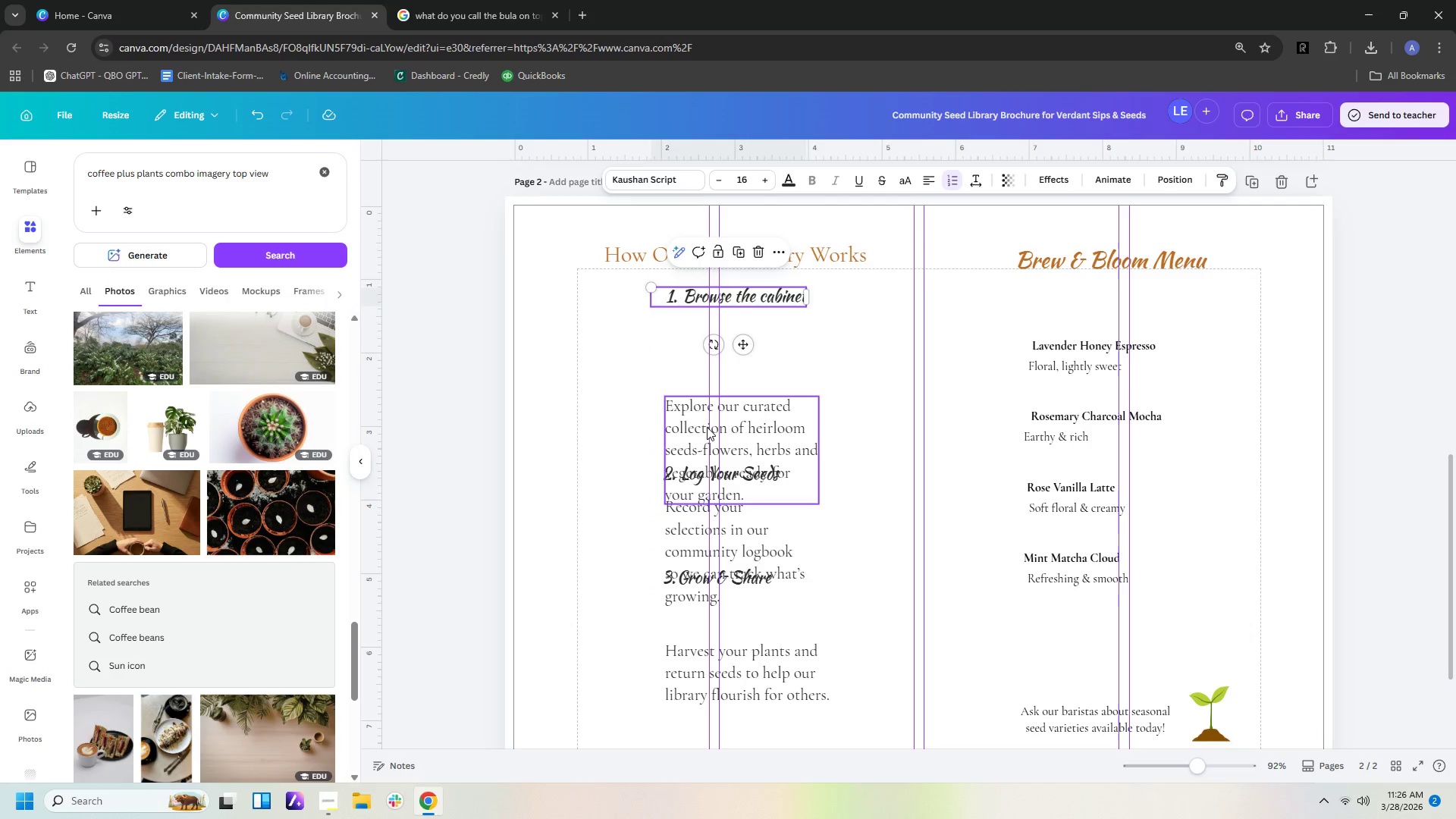 
left_click_drag(start_coordinate=[706, 427], to_coordinate=[707, 354])
 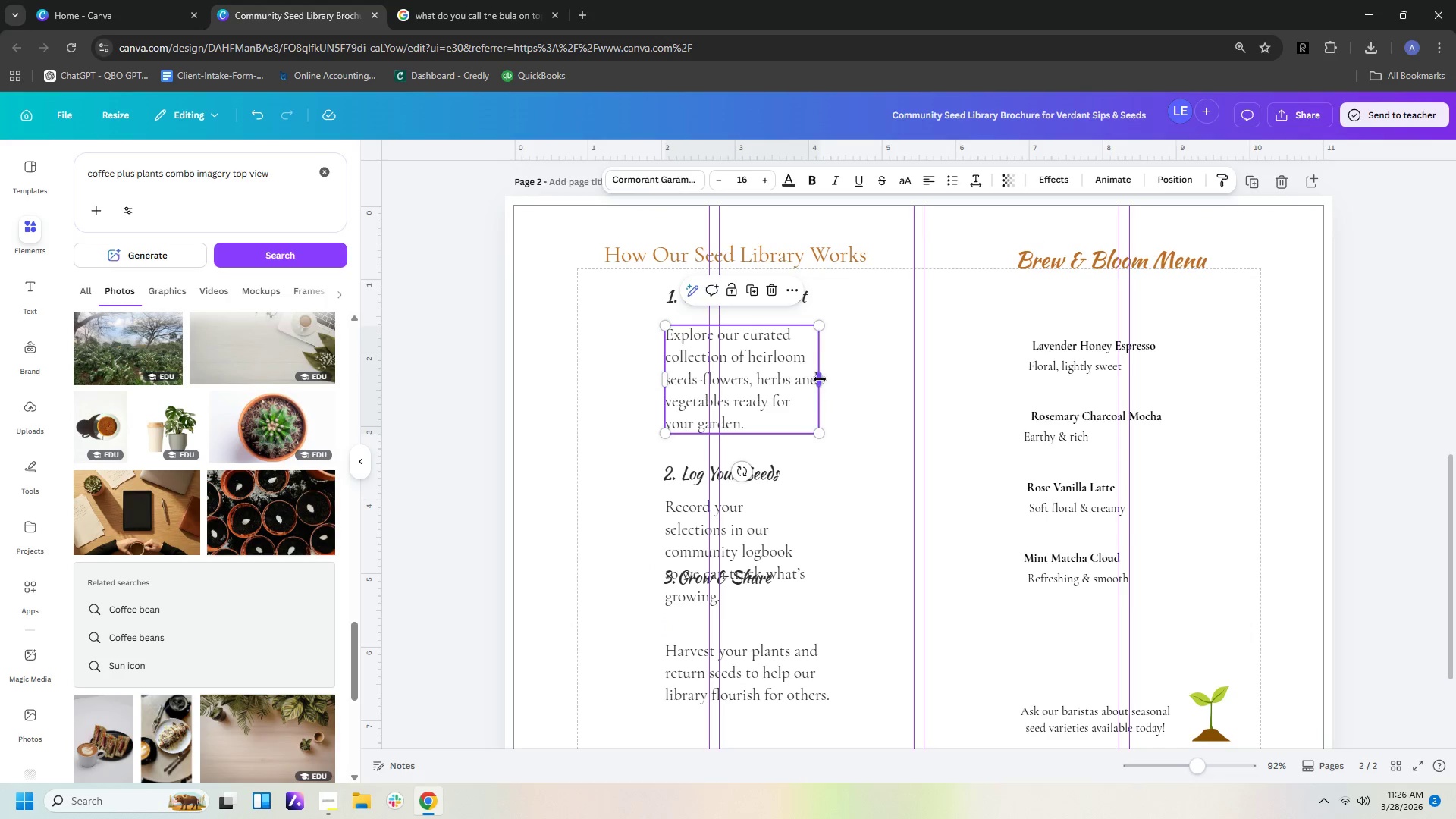 
left_click_drag(start_coordinate=[820, 379], to_coordinate=[873, 380])
 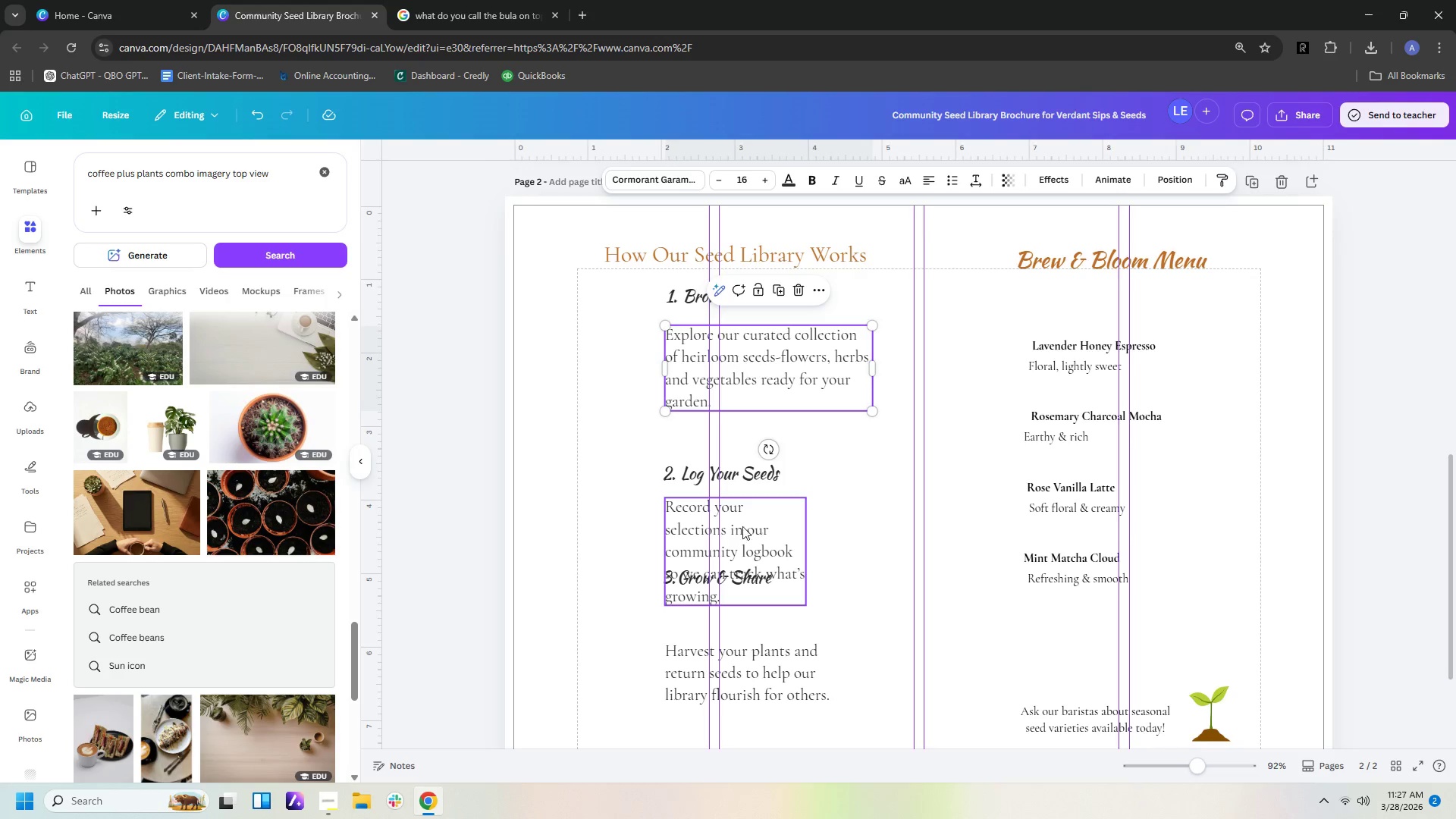 
left_click_drag(start_coordinate=[720, 475], to_coordinate=[725, 447])
 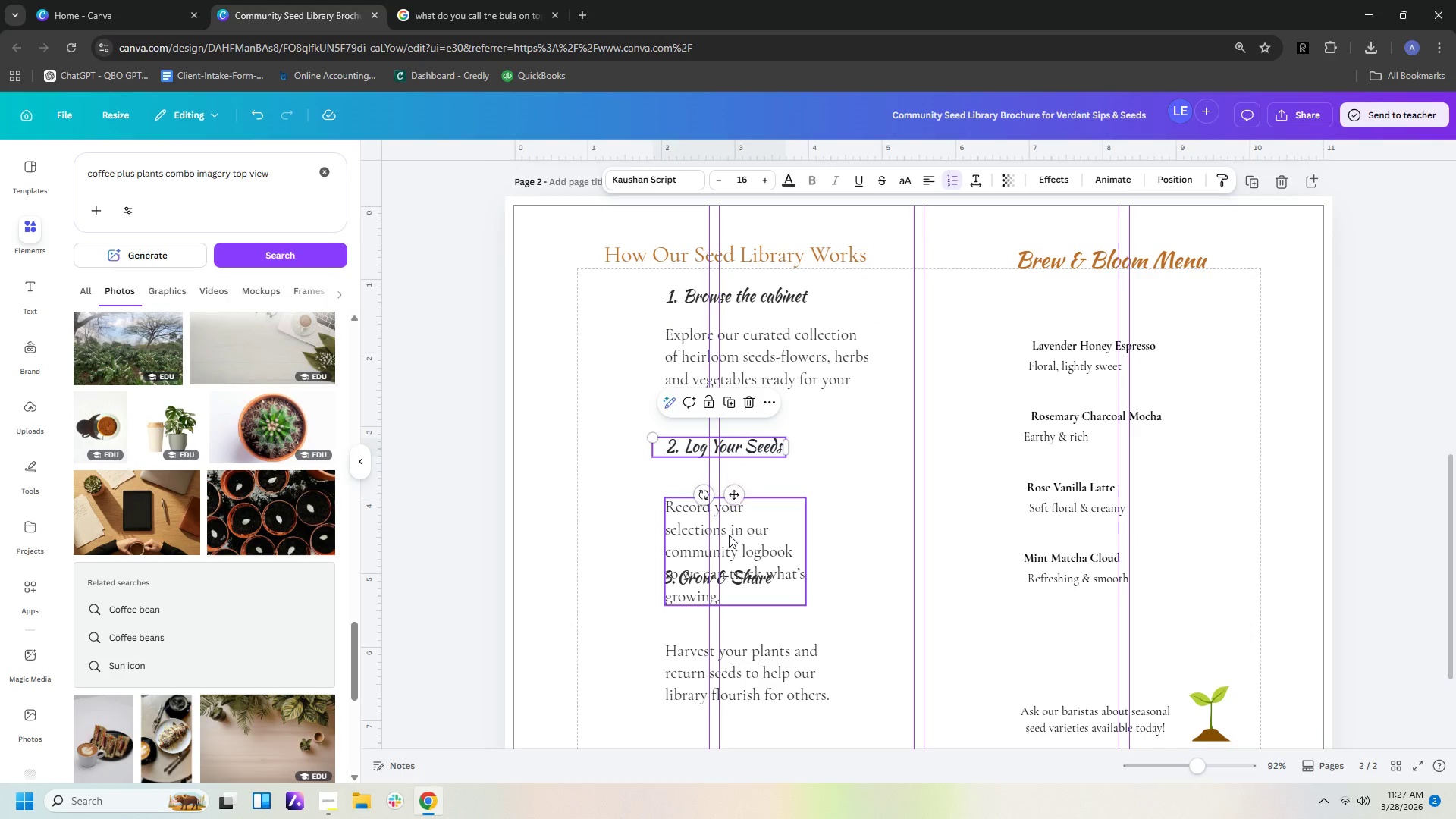 
left_click_drag(start_coordinate=[729, 537], to_coordinate=[746, 510])
 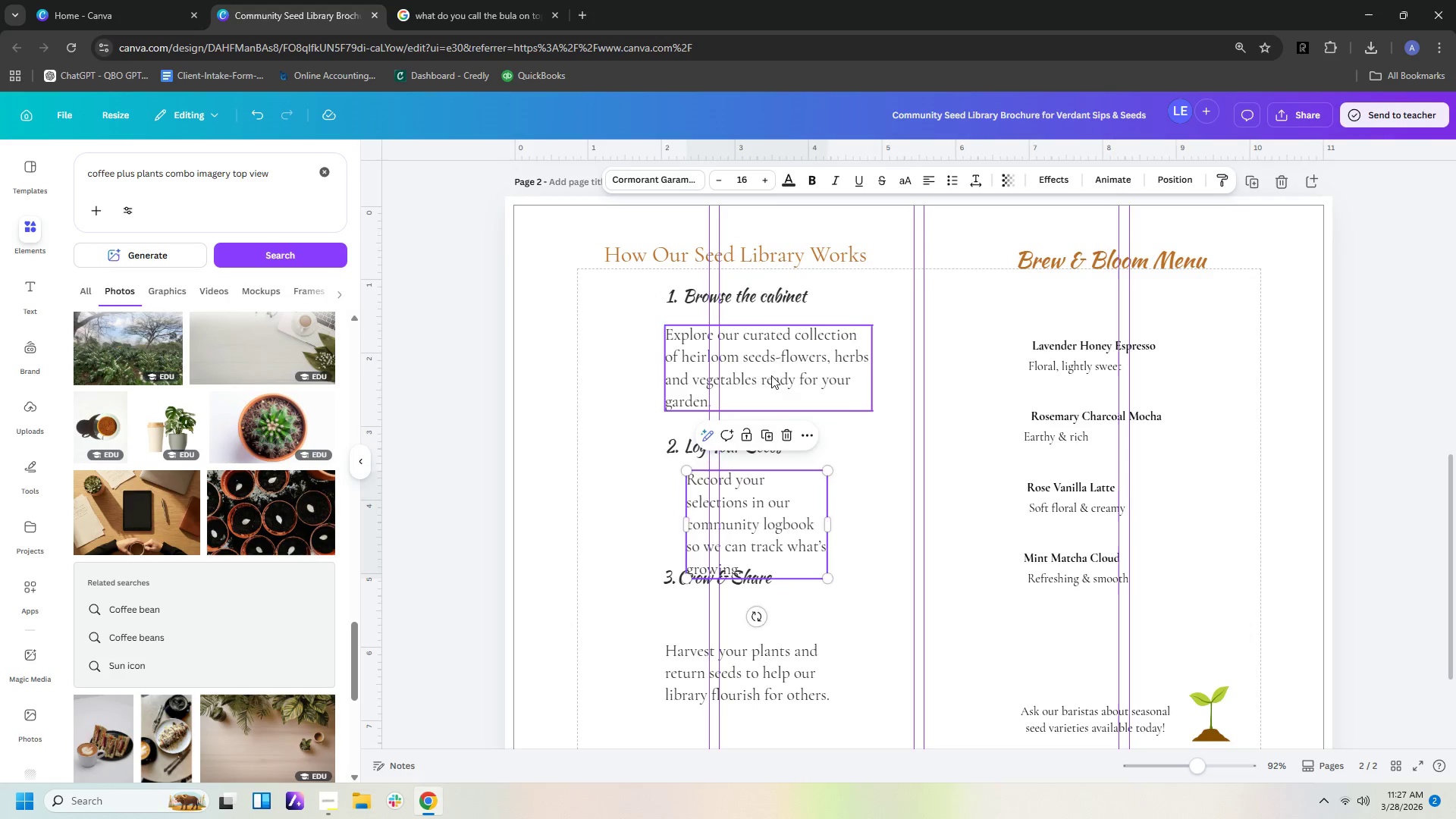 
left_click_drag(start_coordinate=[771, 375], to_coordinate=[787, 372])
 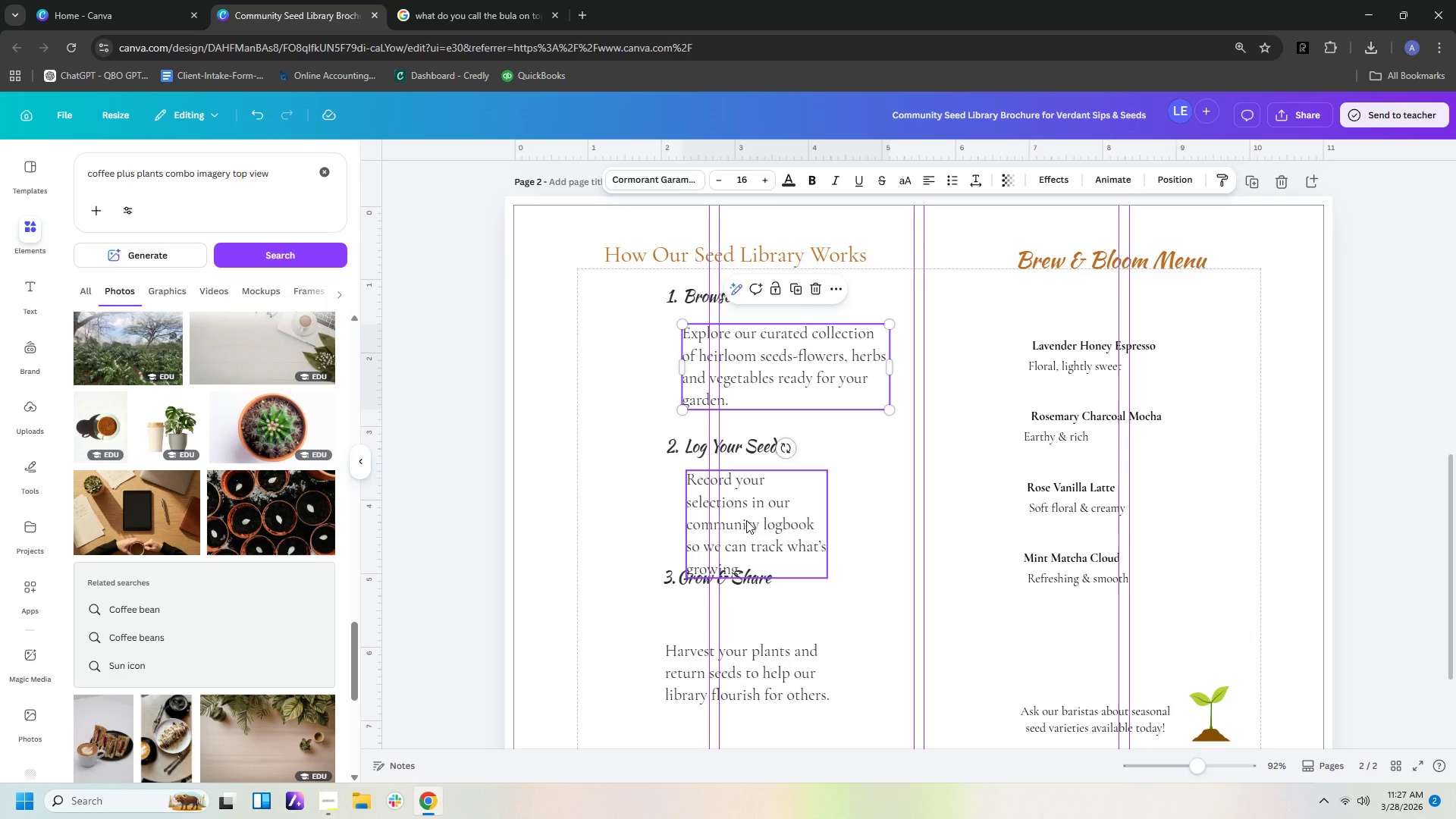 
left_click([746, 520])
 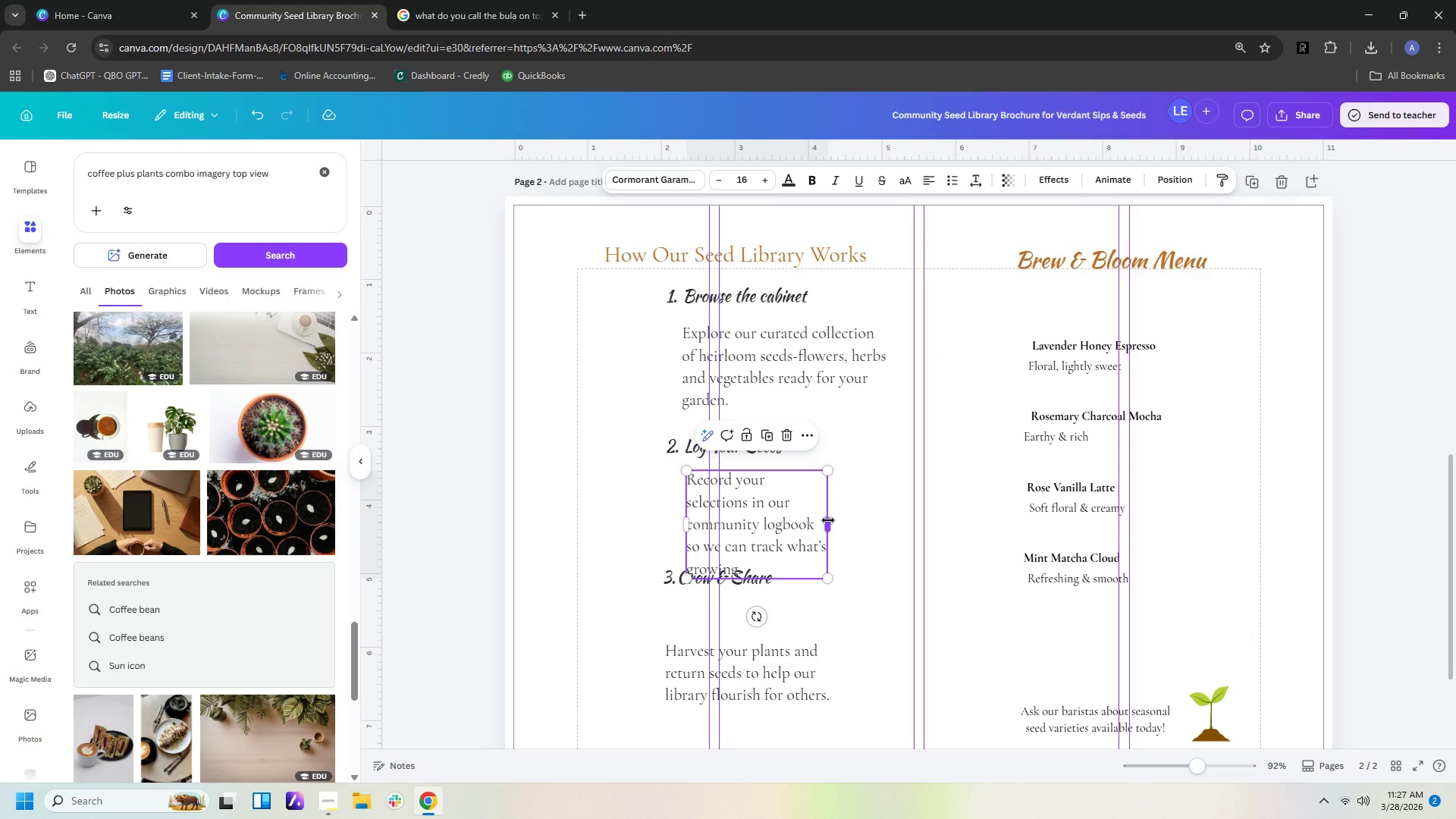 
left_click_drag(start_coordinate=[830, 520], to_coordinate=[876, 517])
 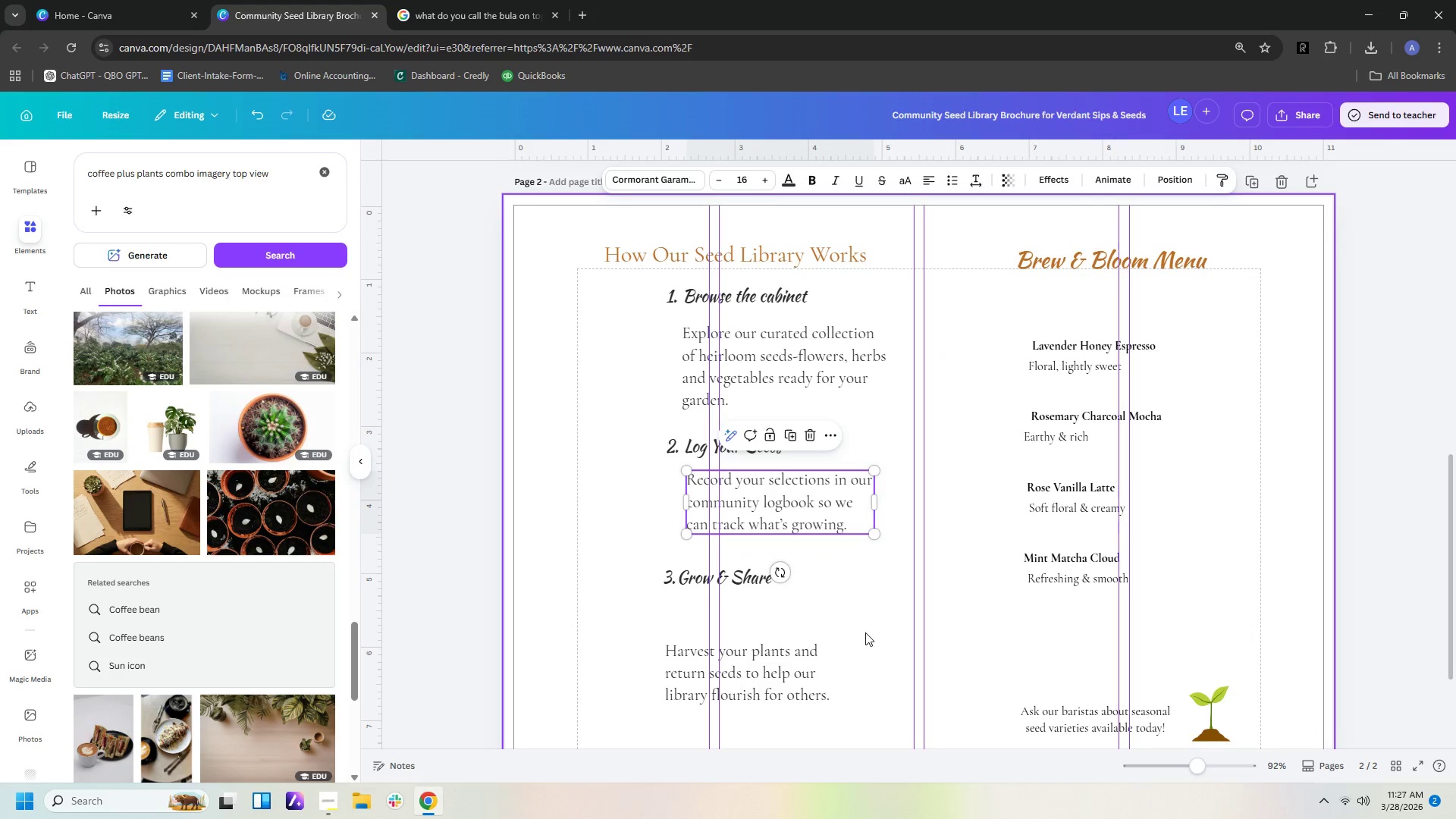 
left_click([864, 632])
 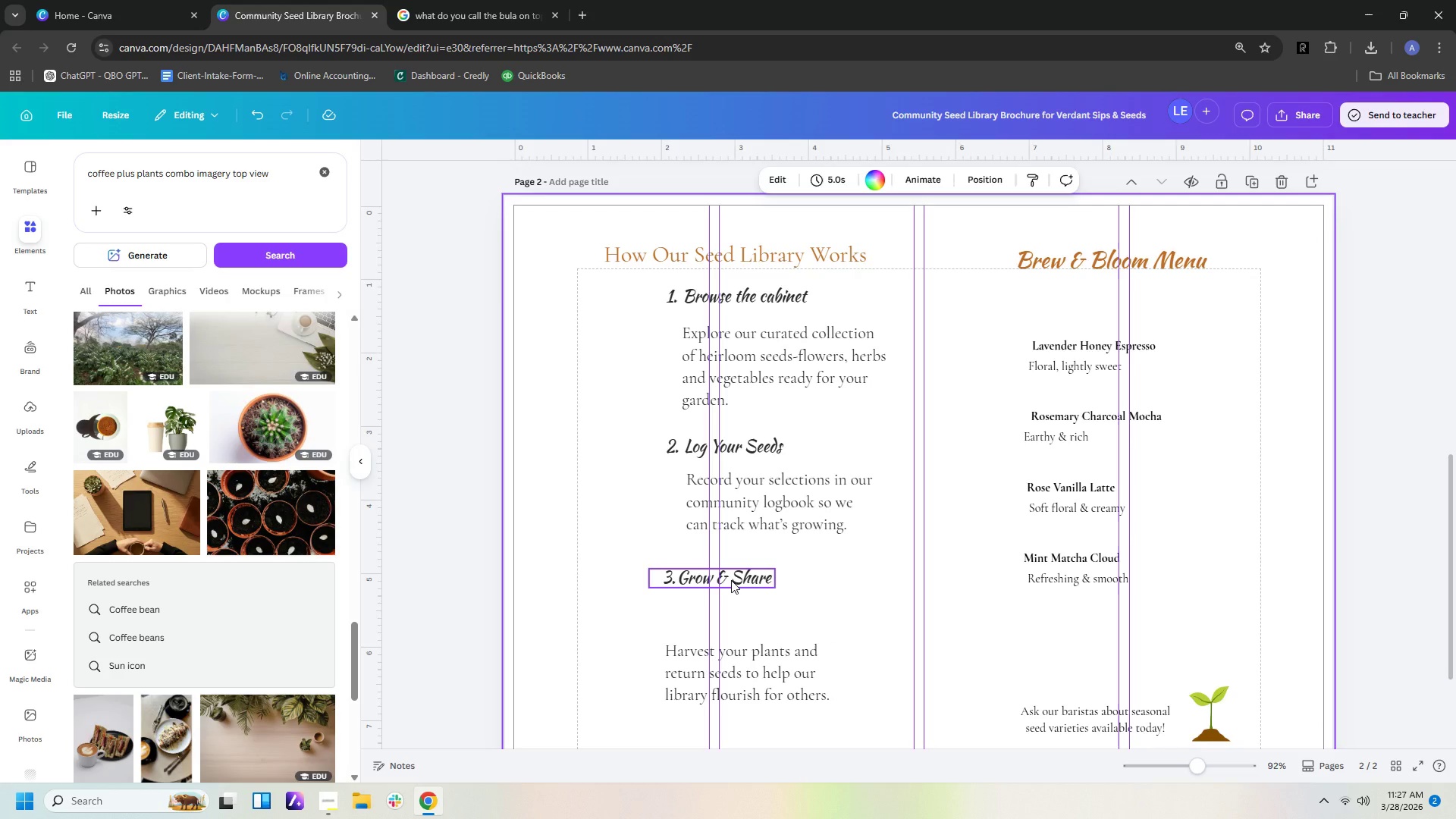 
left_click_drag(start_coordinate=[731, 580], to_coordinate=[735, 582])
 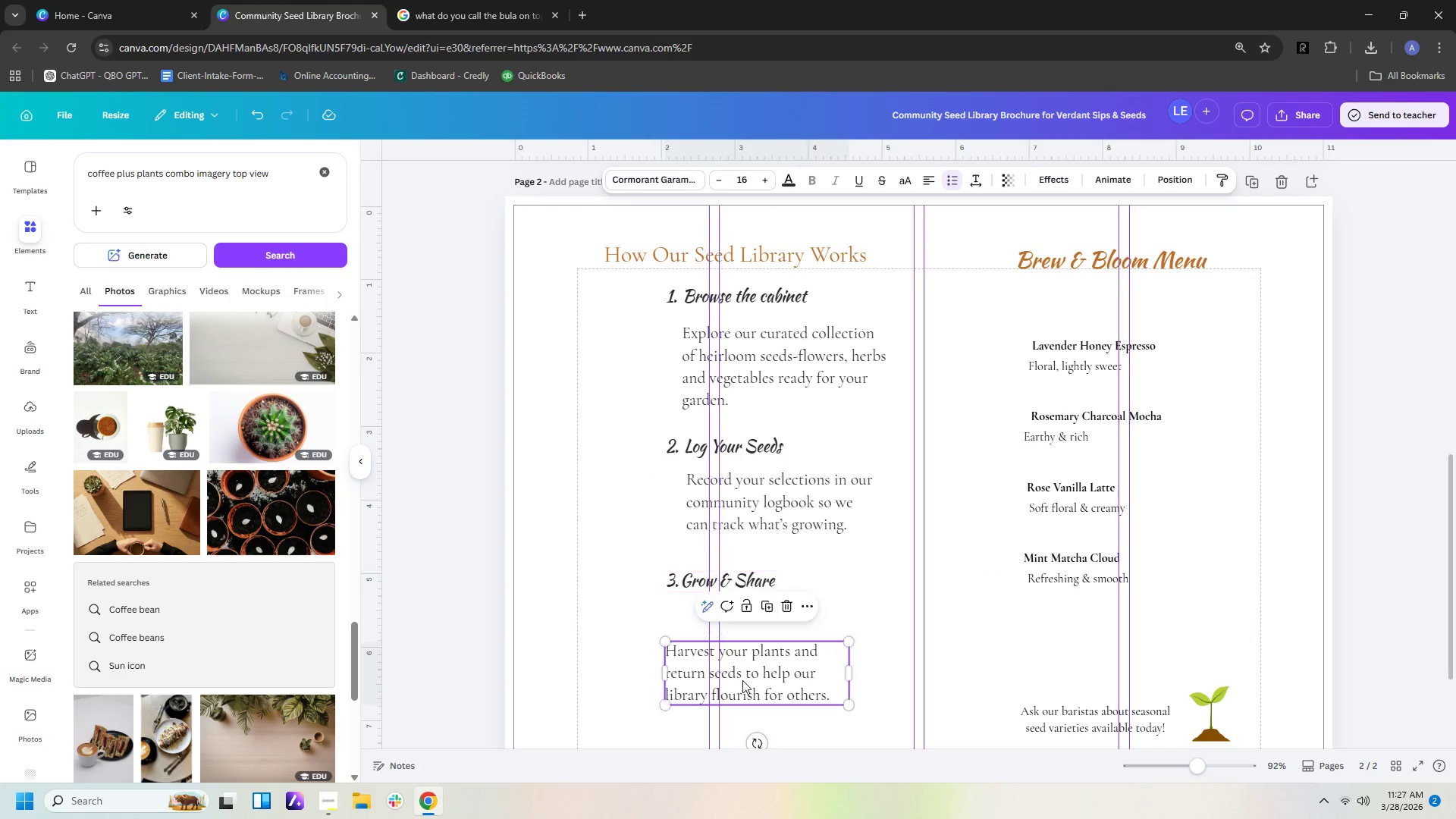 
left_click_drag(start_coordinate=[742, 680], to_coordinate=[764, 655])
 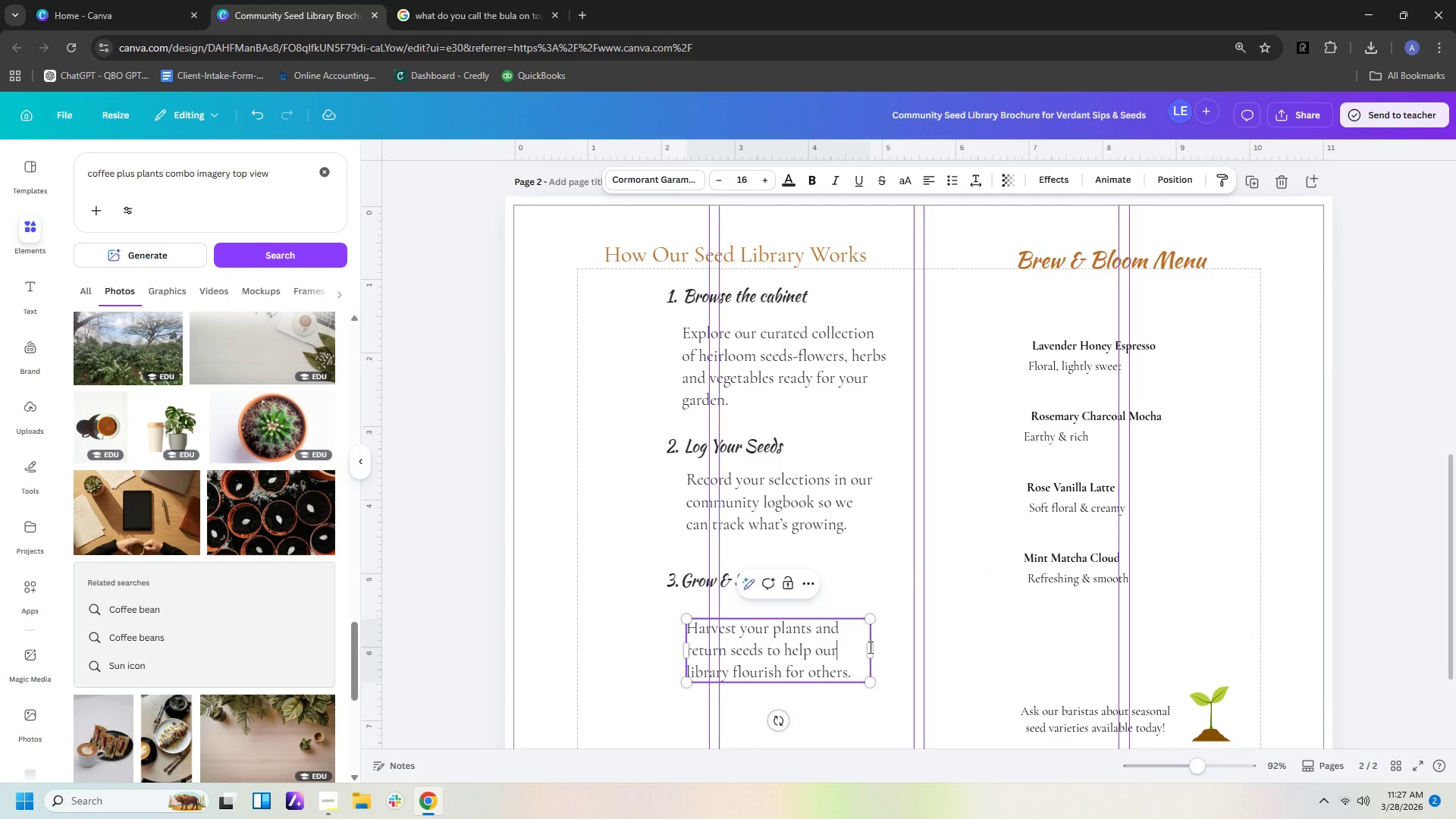 
left_click_drag(start_coordinate=[874, 647], to_coordinate=[936, 642])
 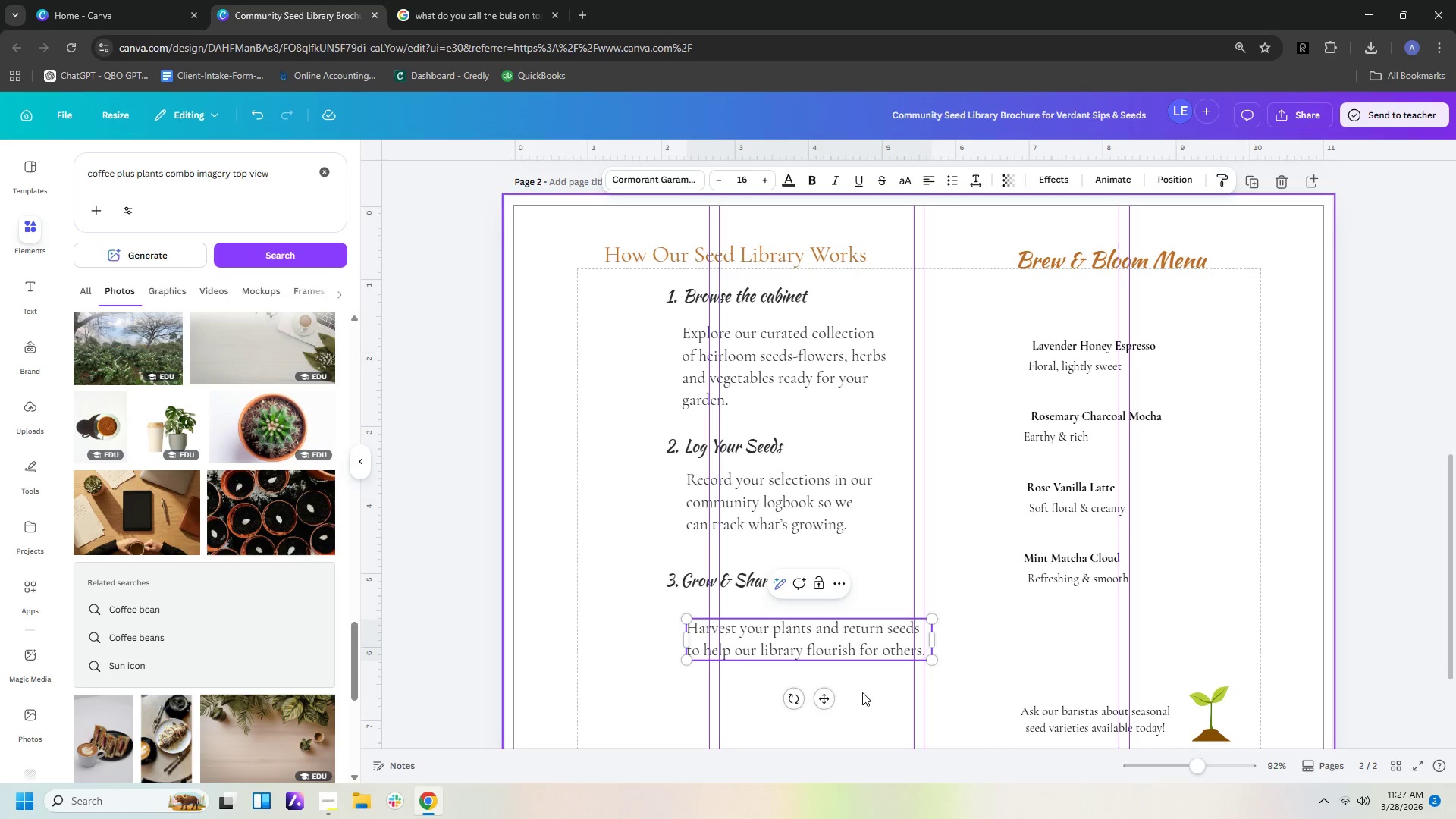 
left_click([860, 695])
 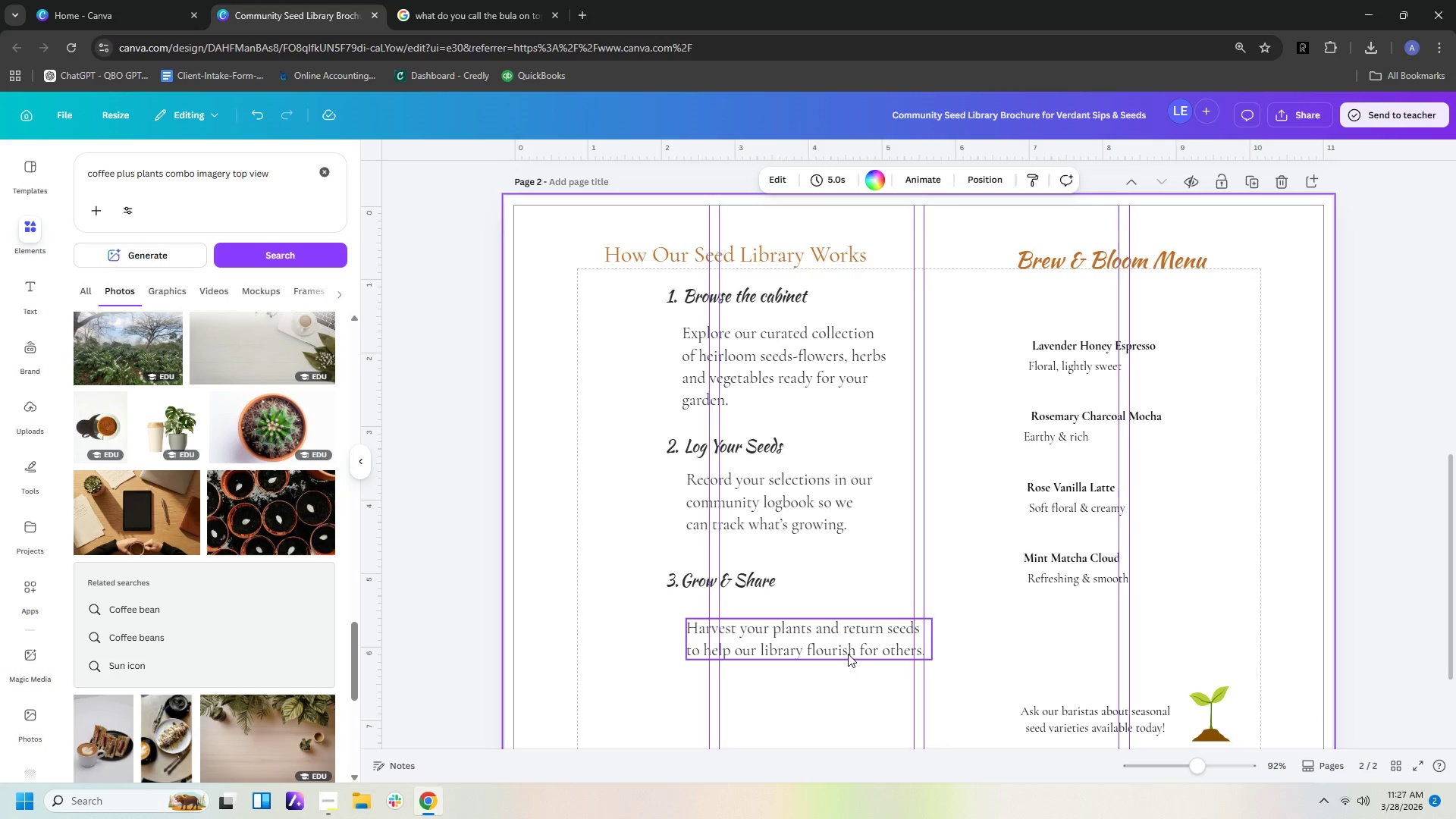 
left_click_drag(start_coordinate=[848, 654], to_coordinate=[821, 649])
 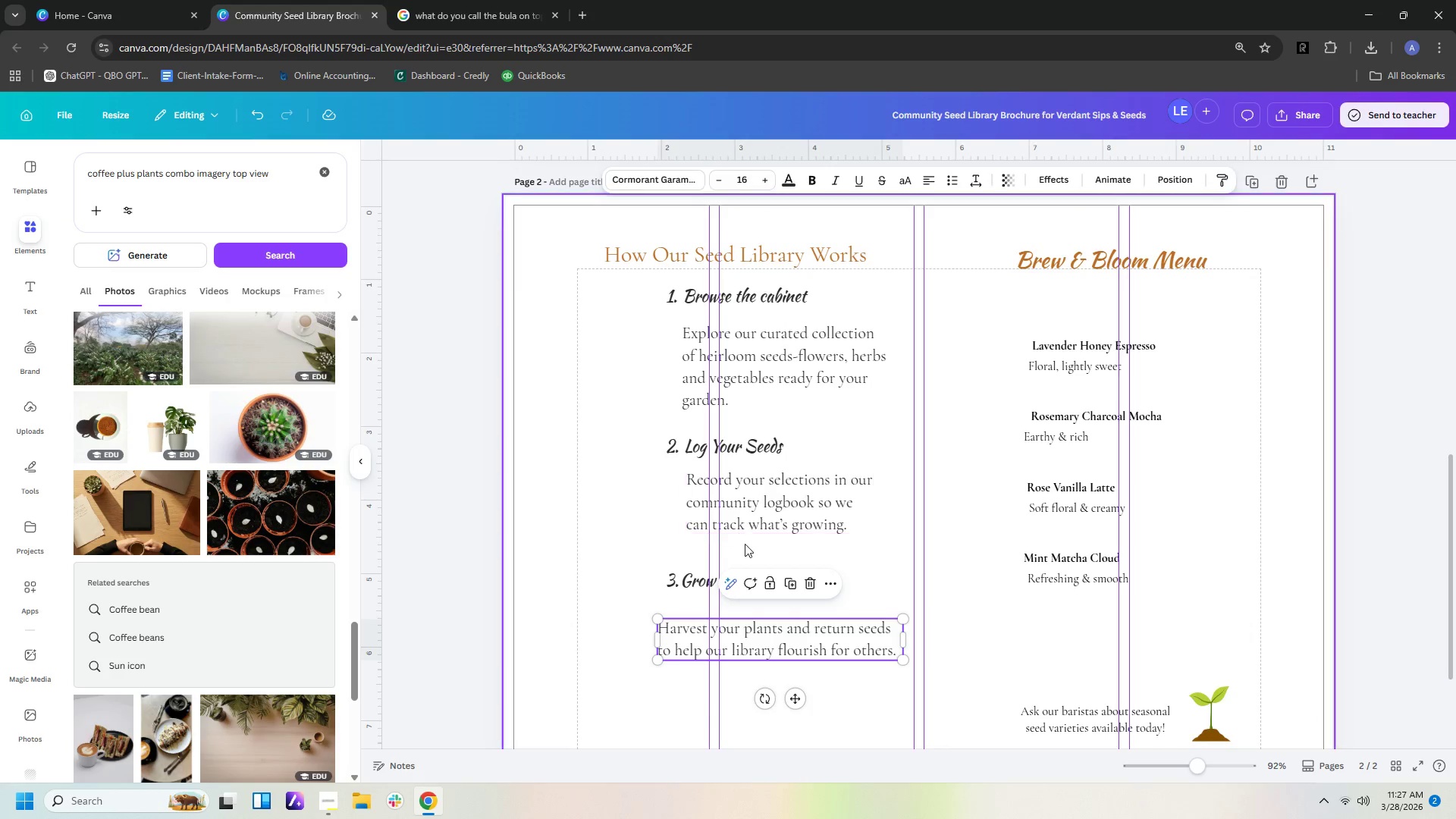 
left_click([745, 544])
 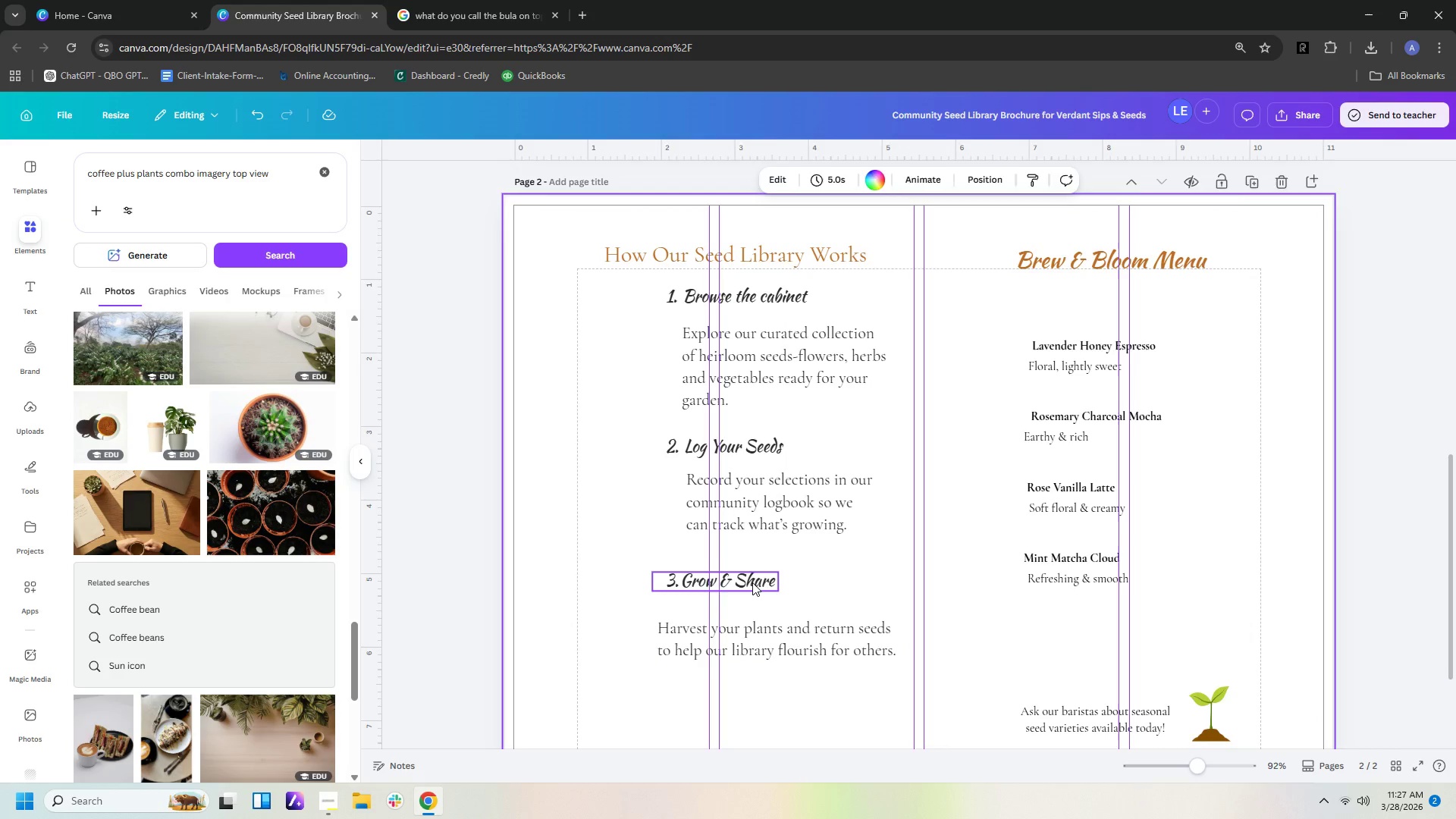 
left_click_drag(start_coordinate=[752, 582], to_coordinate=[726, 586])
 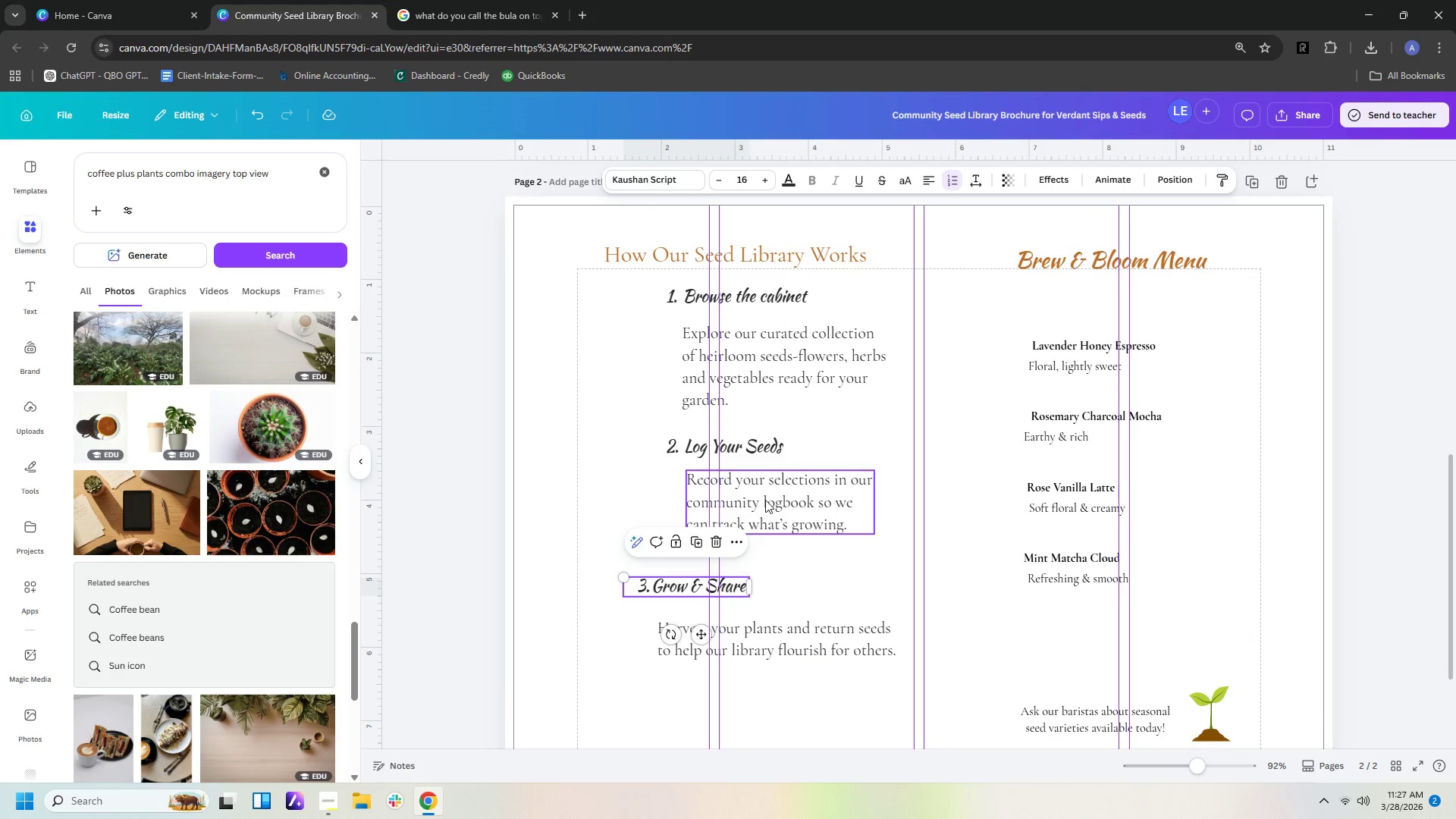 
left_click_drag(start_coordinate=[765, 500], to_coordinate=[742, 511])
 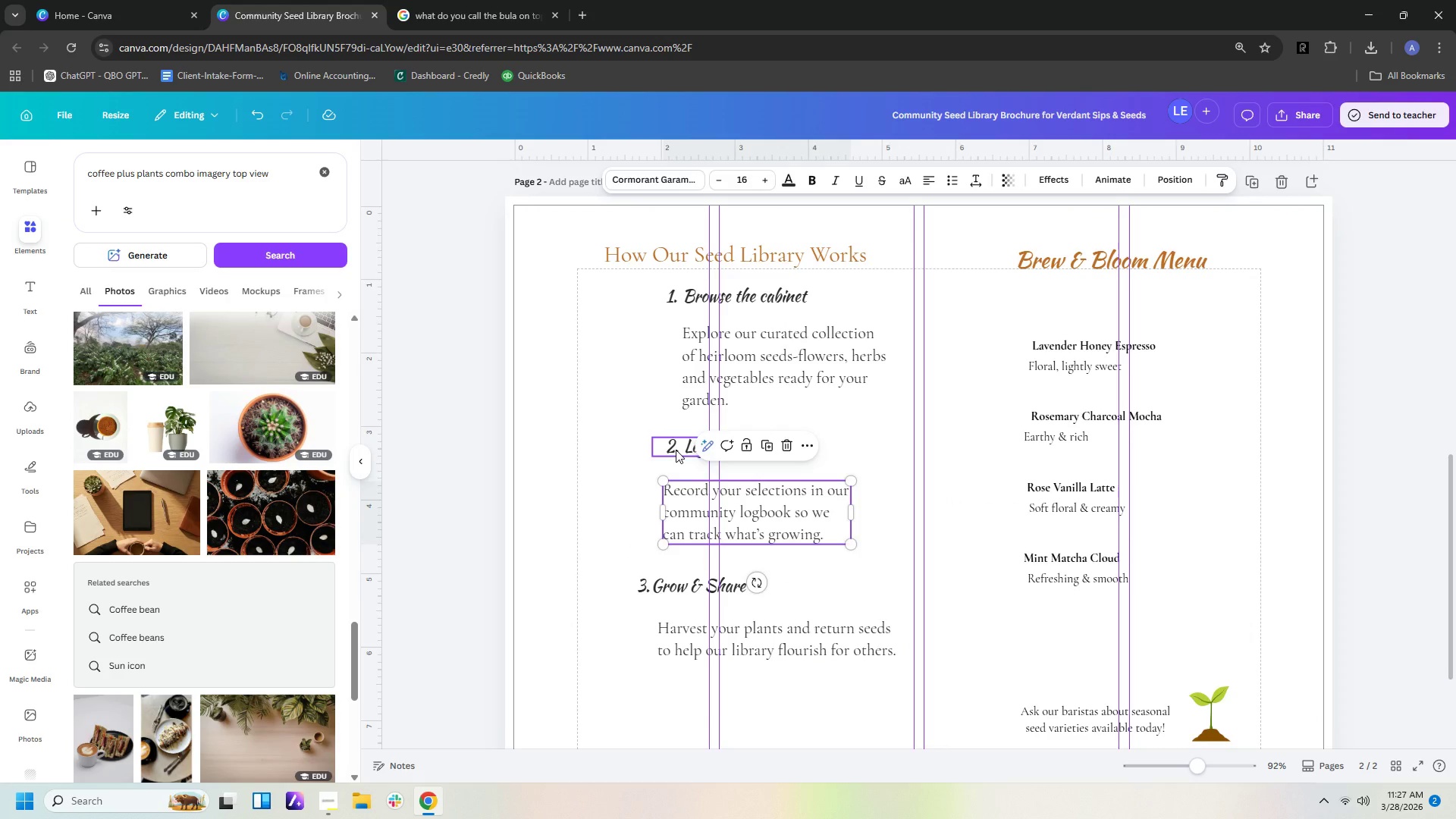 
left_click_drag(start_coordinate=[676, 450], to_coordinate=[648, 452])
 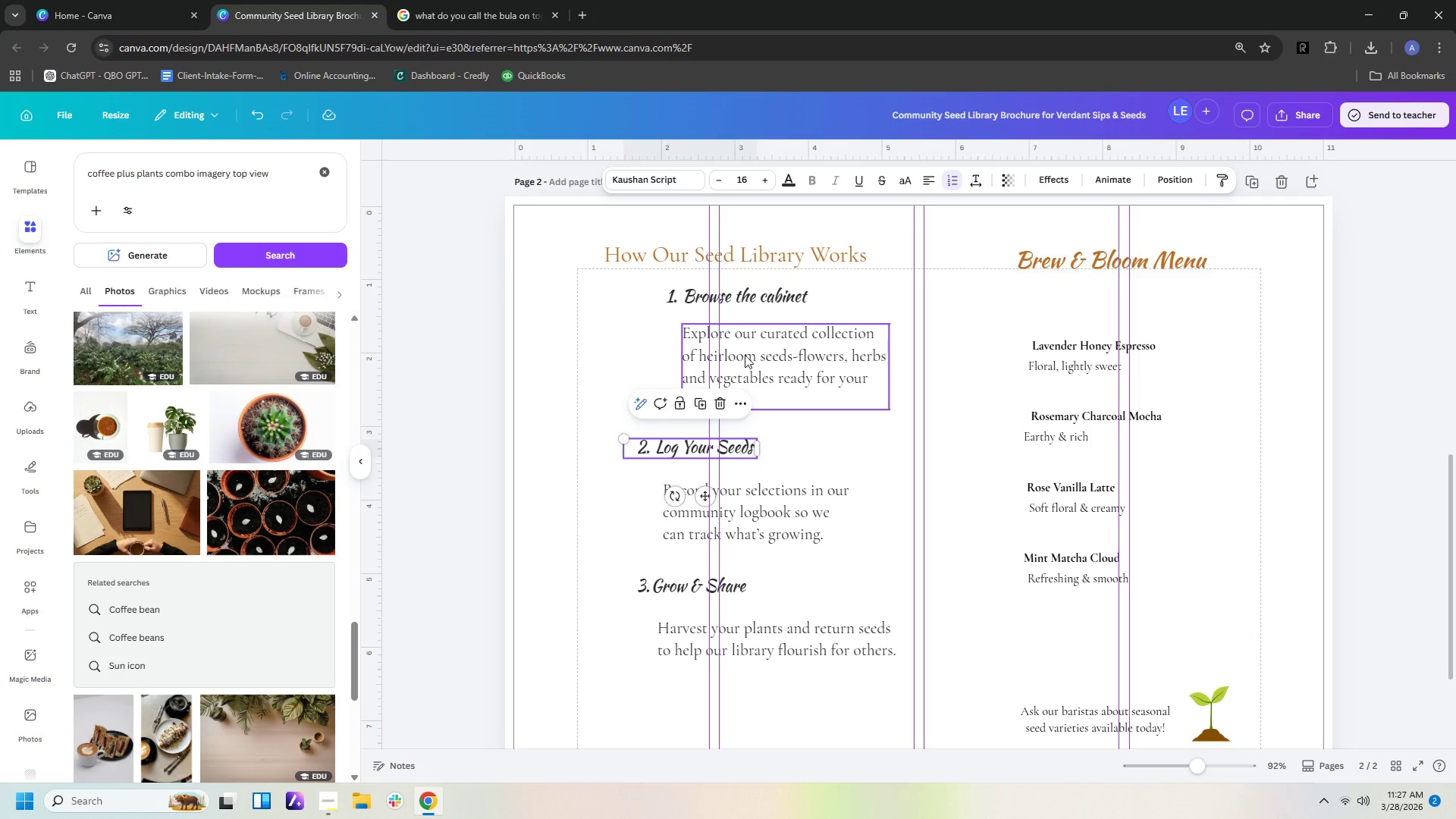 
left_click_drag(start_coordinate=[745, 355], to_coordinate=[724, 356])
 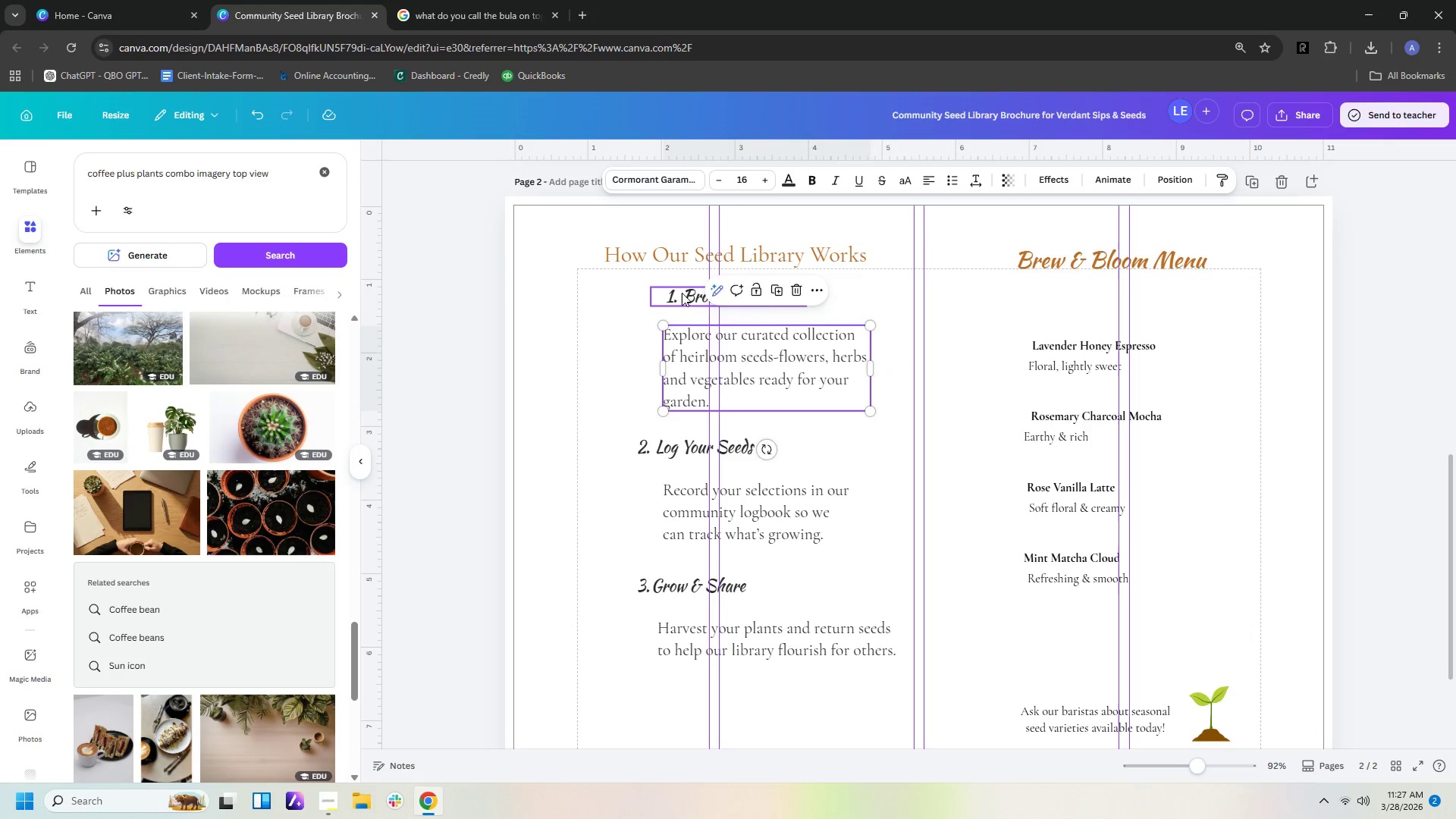 
left_click_drag(start_coordinate=[682, 293], to_coordinate=[661, 297])
 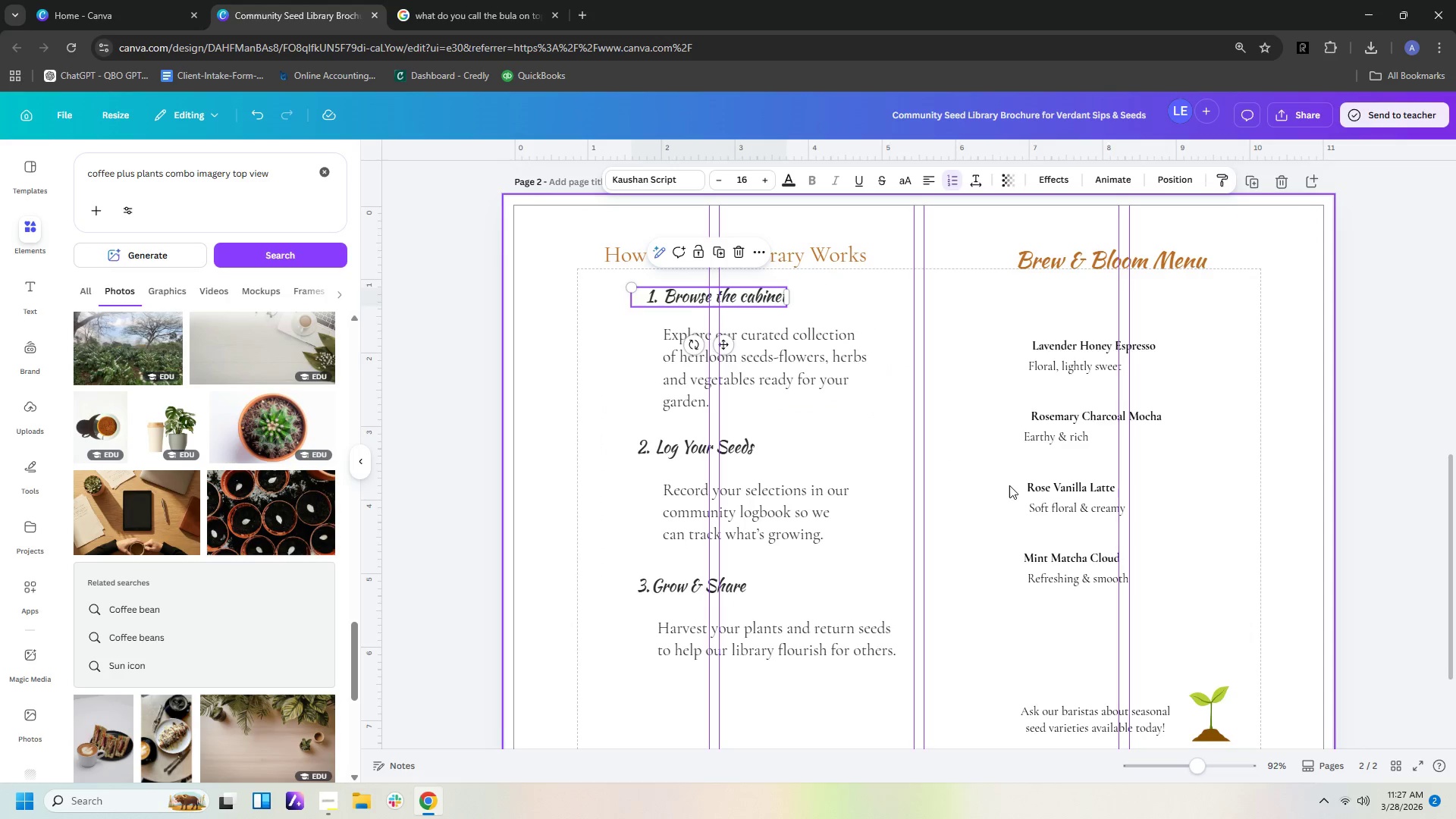 
left_click([1009, 485])
 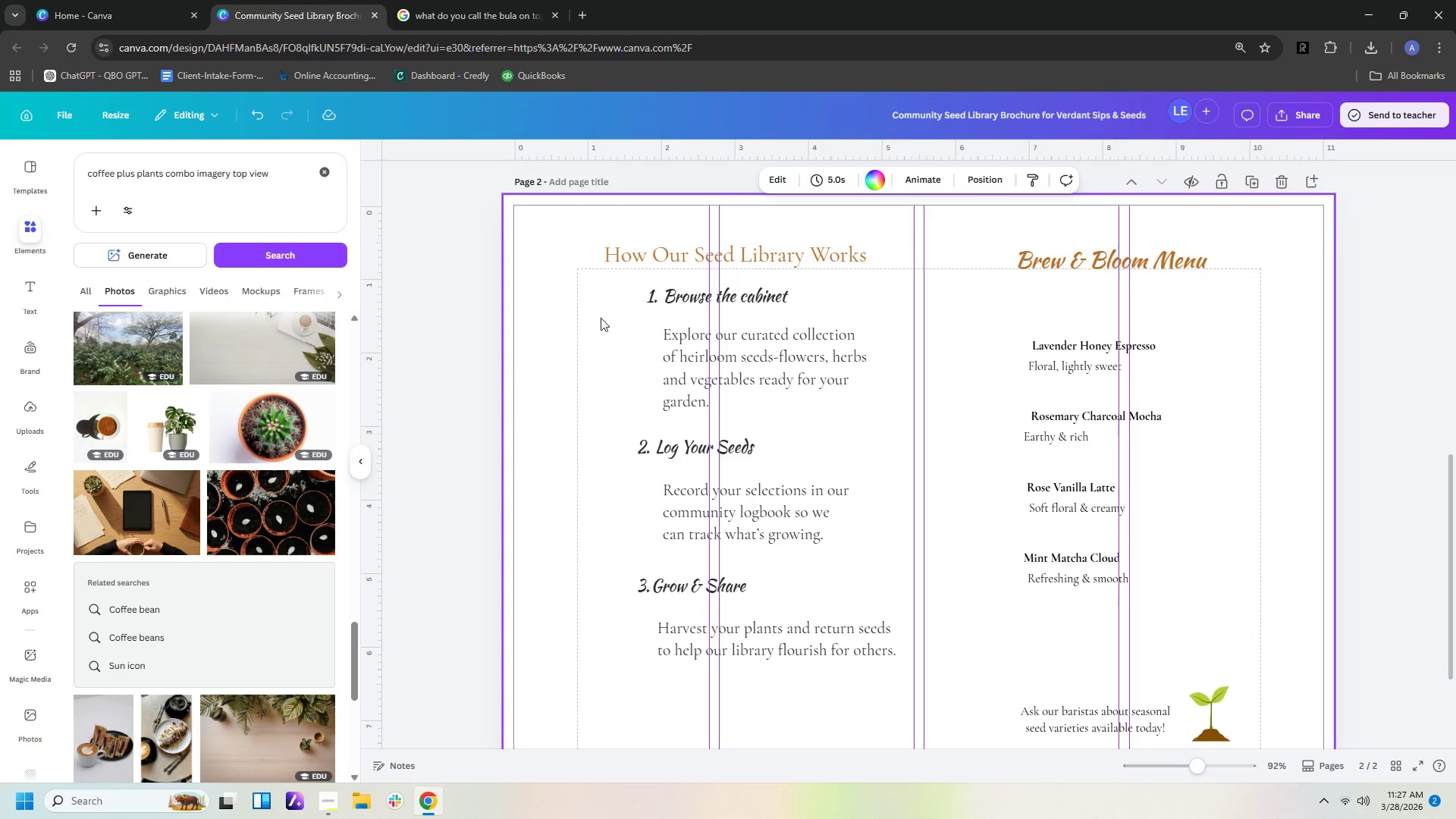 
left_click_drag(start_coordinate=[607, 287], to_coordinate=[827, 661])
 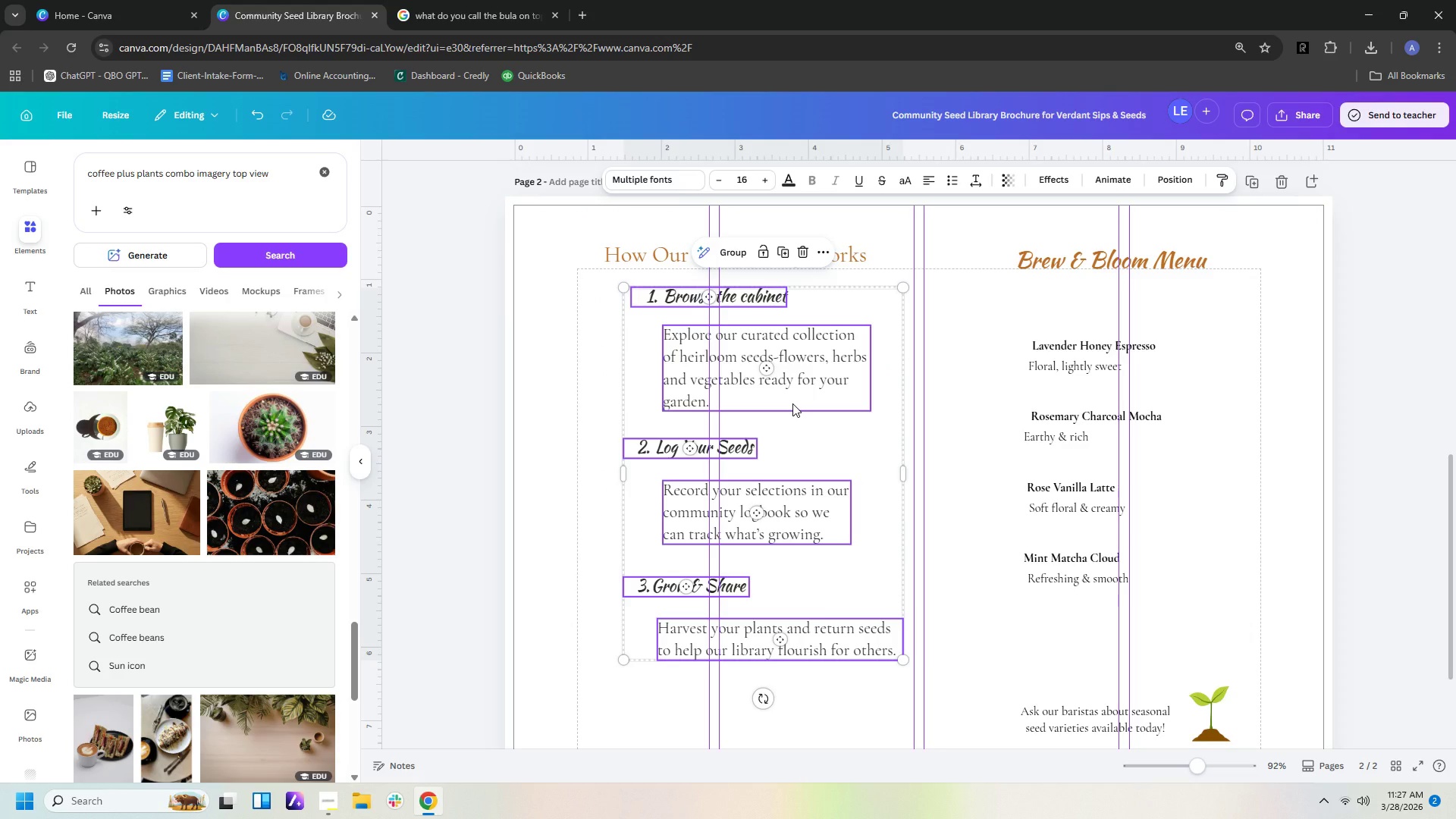 
left_click_drag(start_coordinate=[792, 403], to_coordinate=[792, 438])
 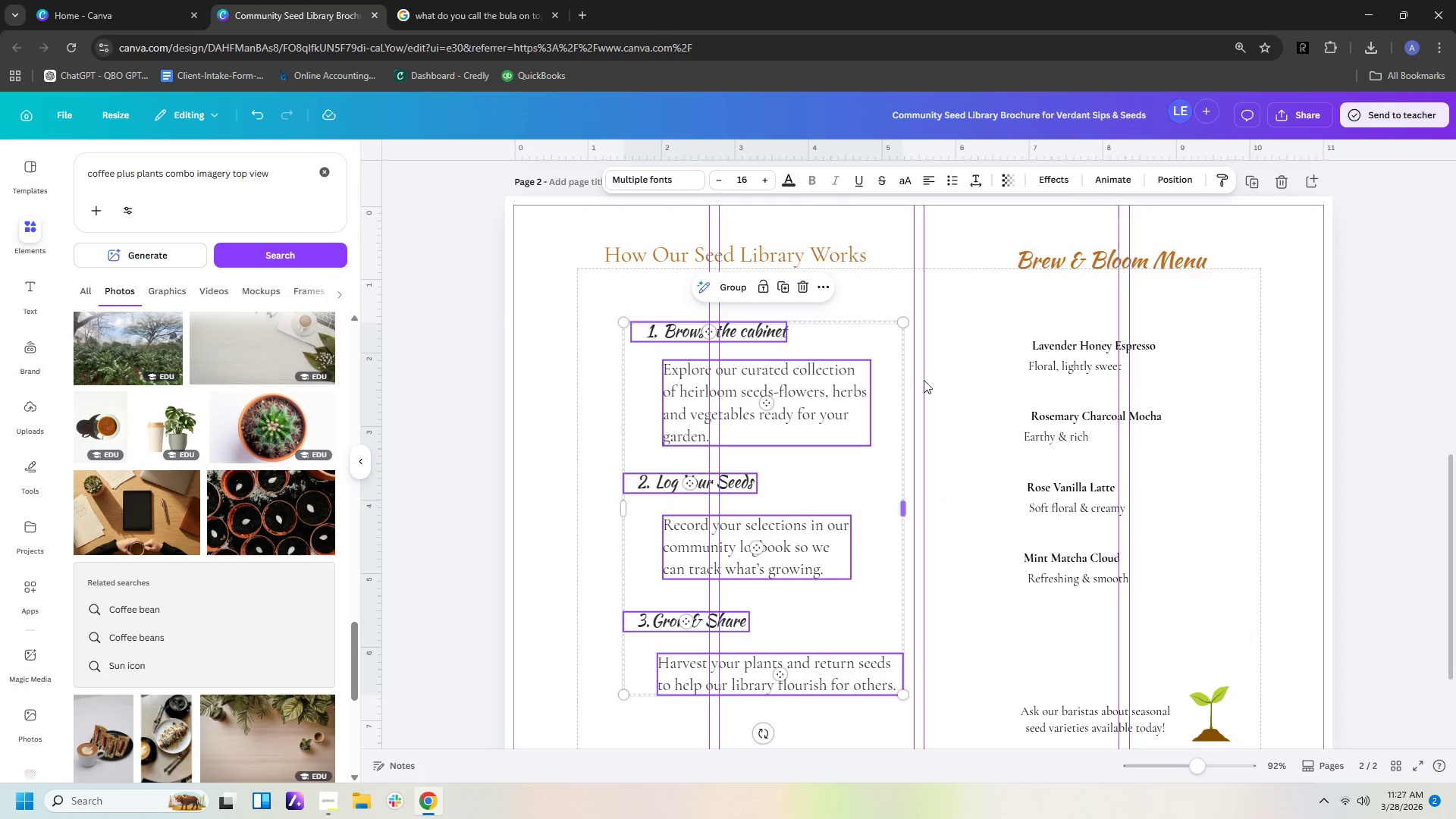 
left_click([941, 380])
 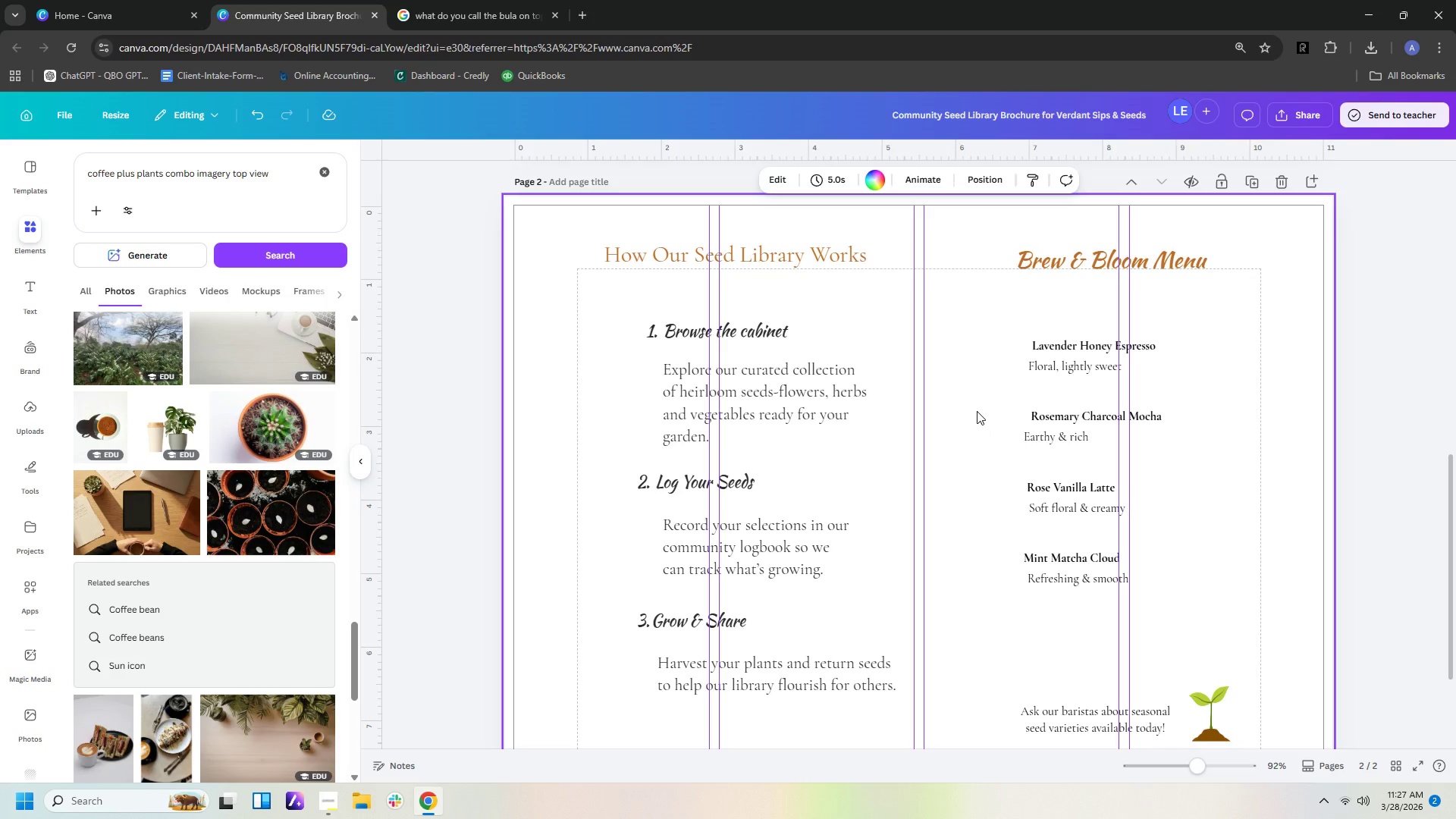 
left_click([977, 411])
 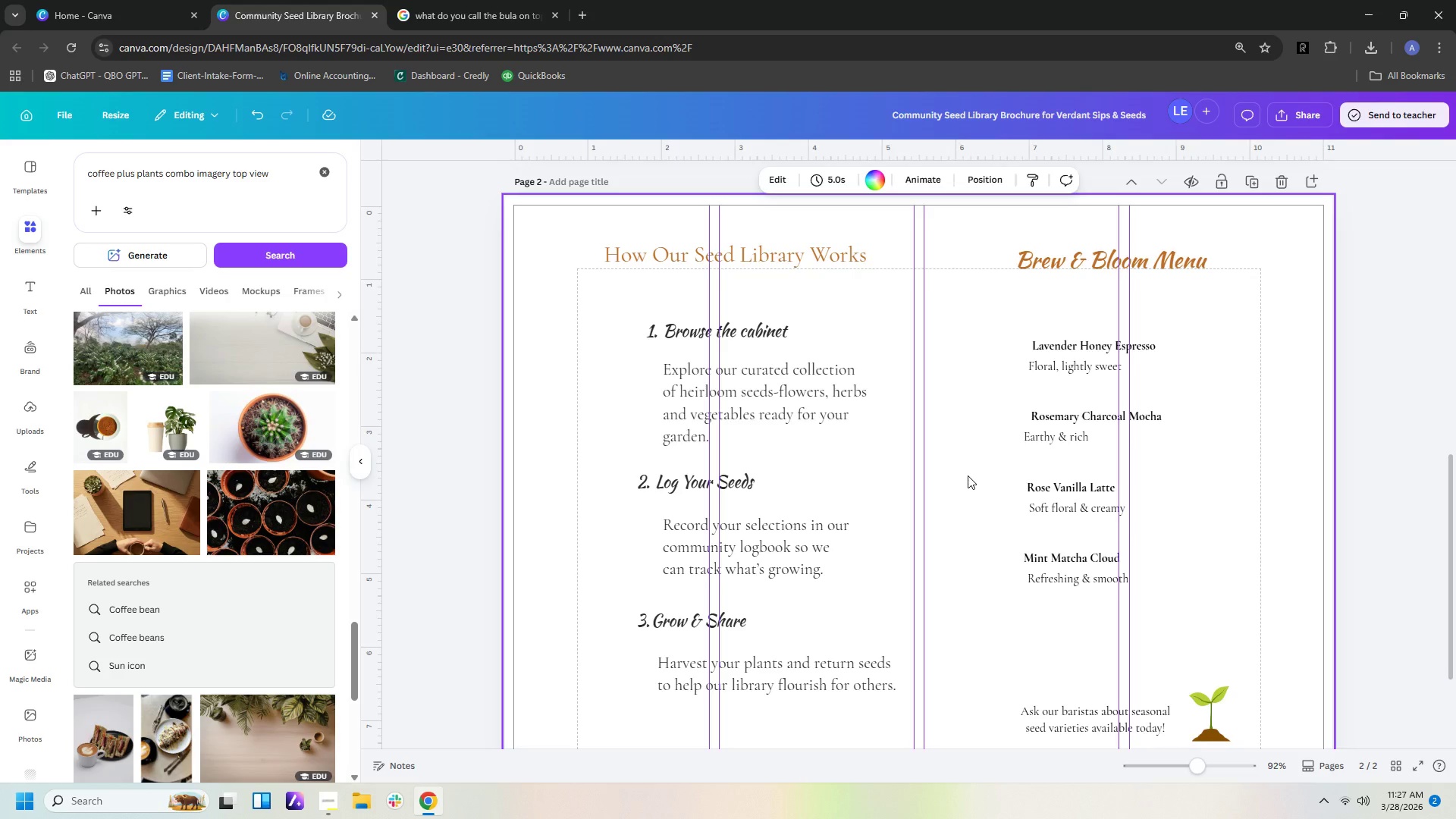 
scroll: coordinate [968, 475], scroll_direction: down, amount: 1.0
 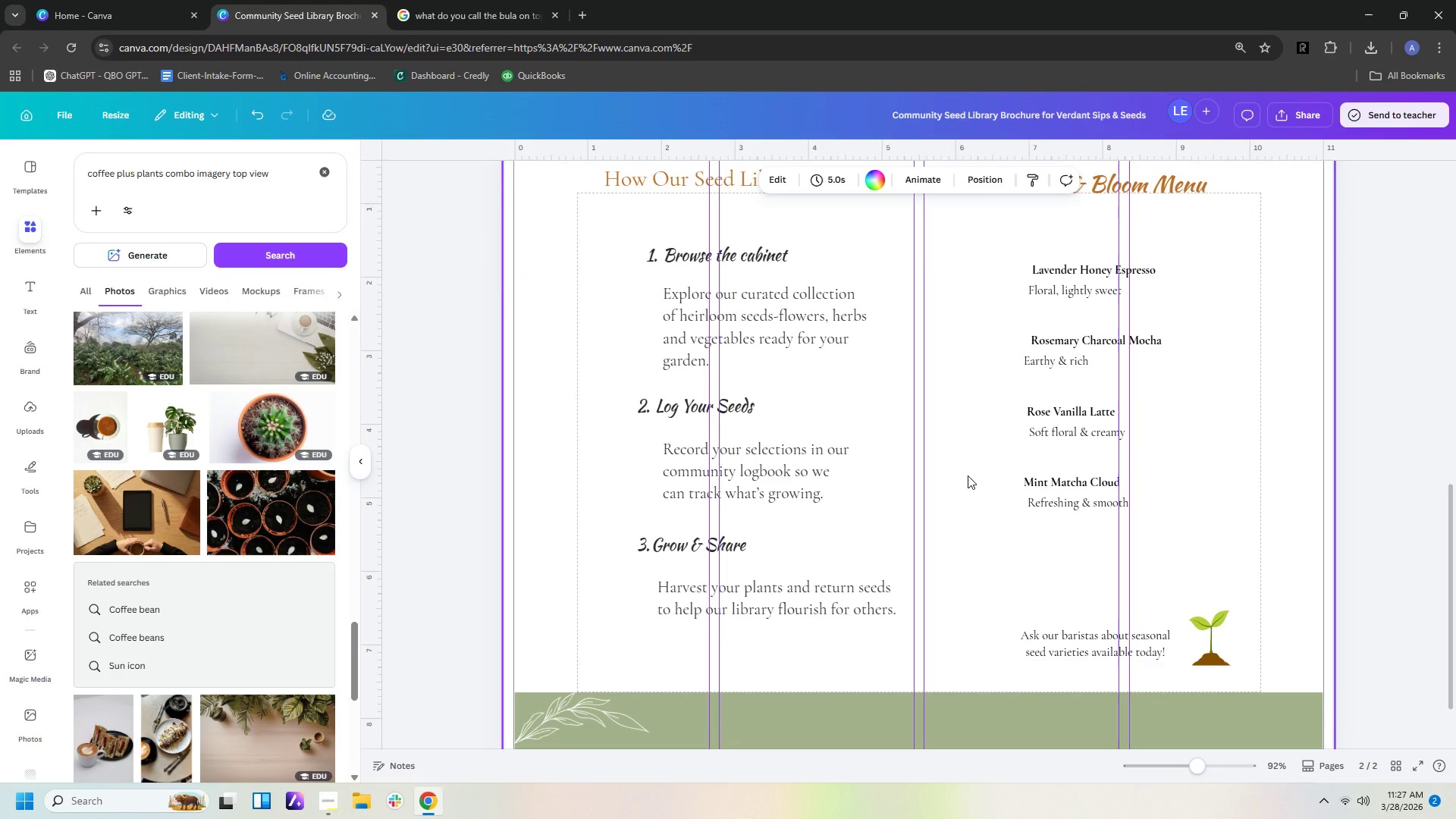 
wait(7.58)
 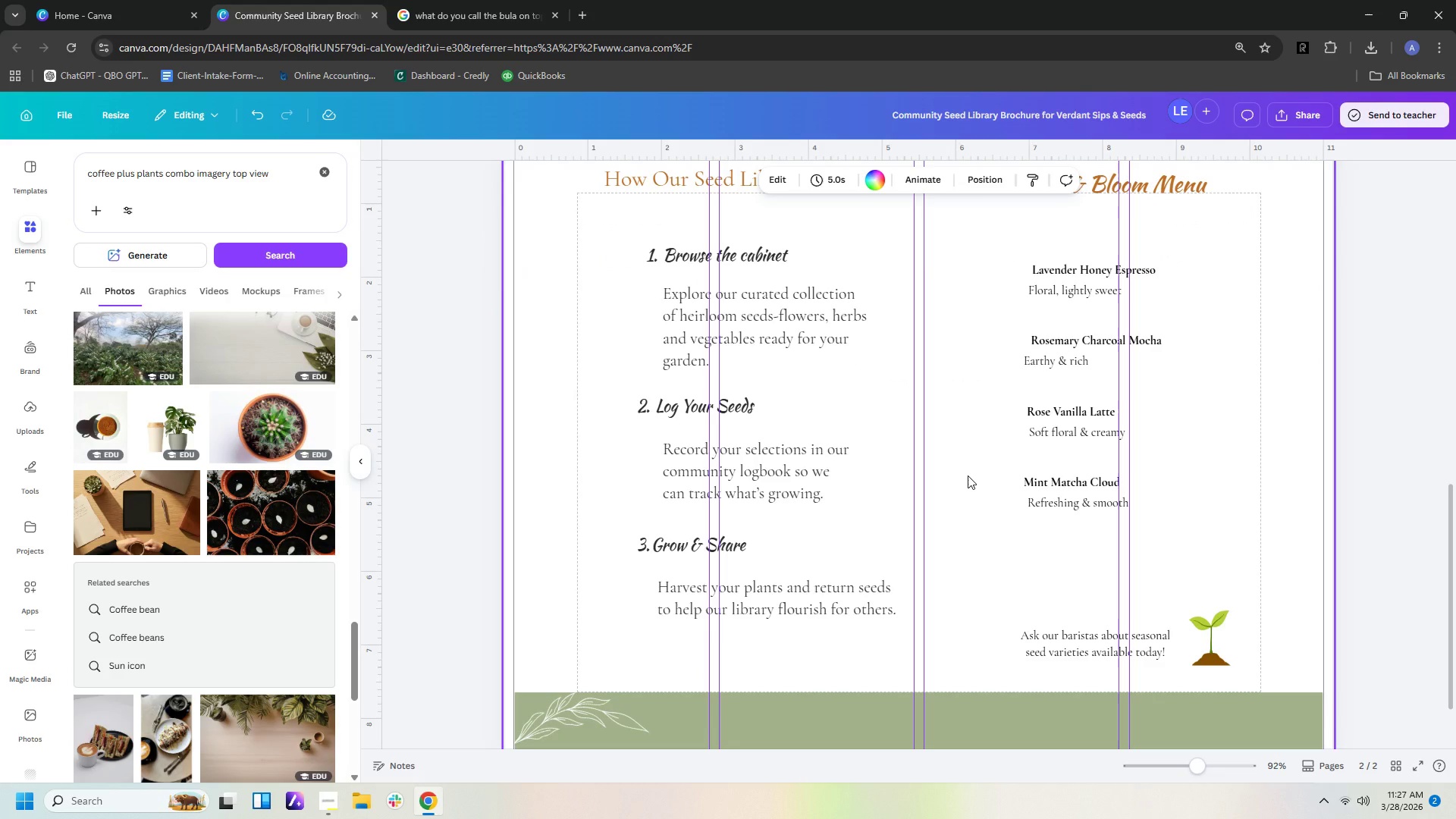 
left_click_drag(start_coordinate=[1017, 249], to_coordinate=[1199, 568])
 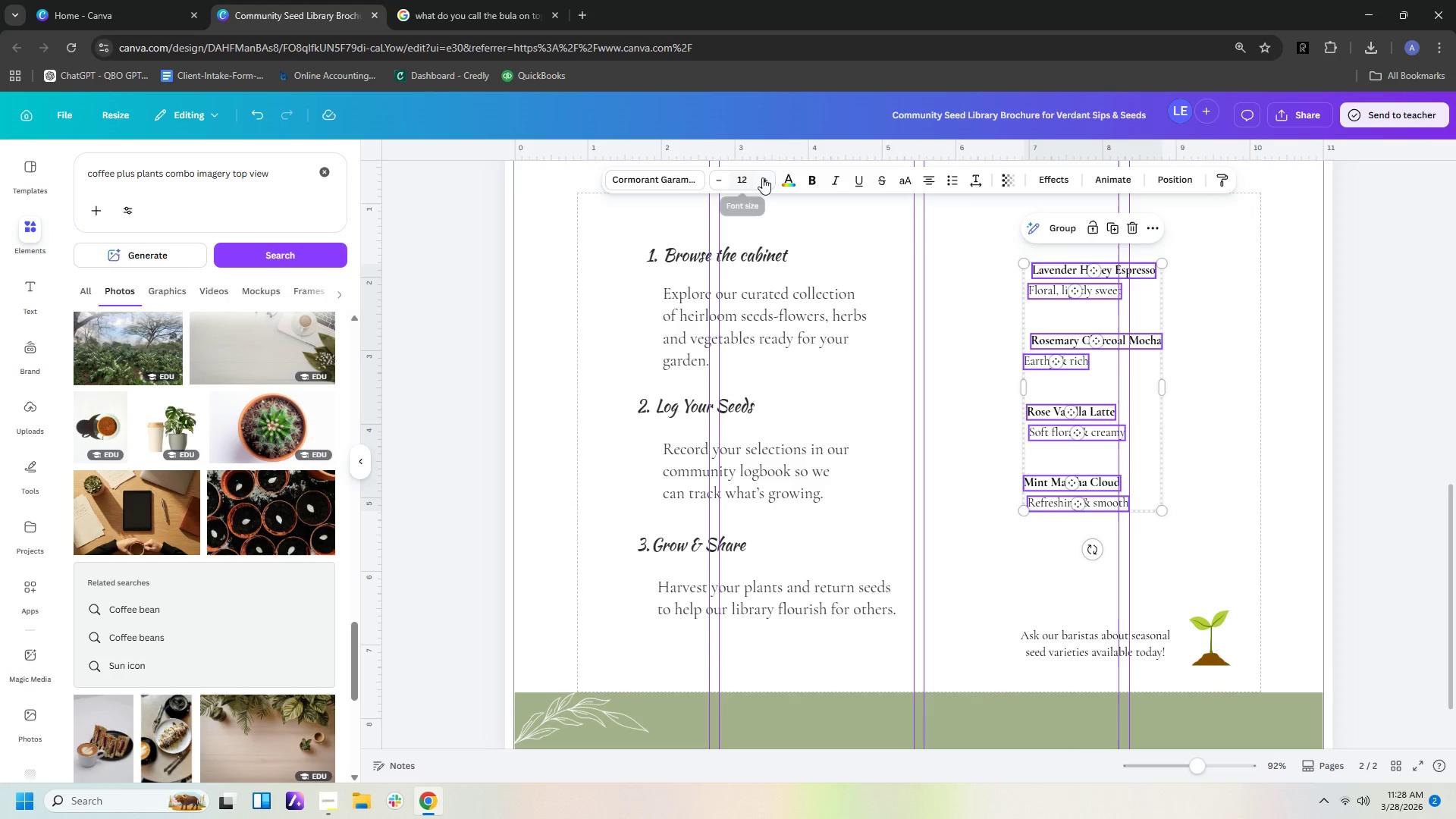 
double_click([764, 177])
 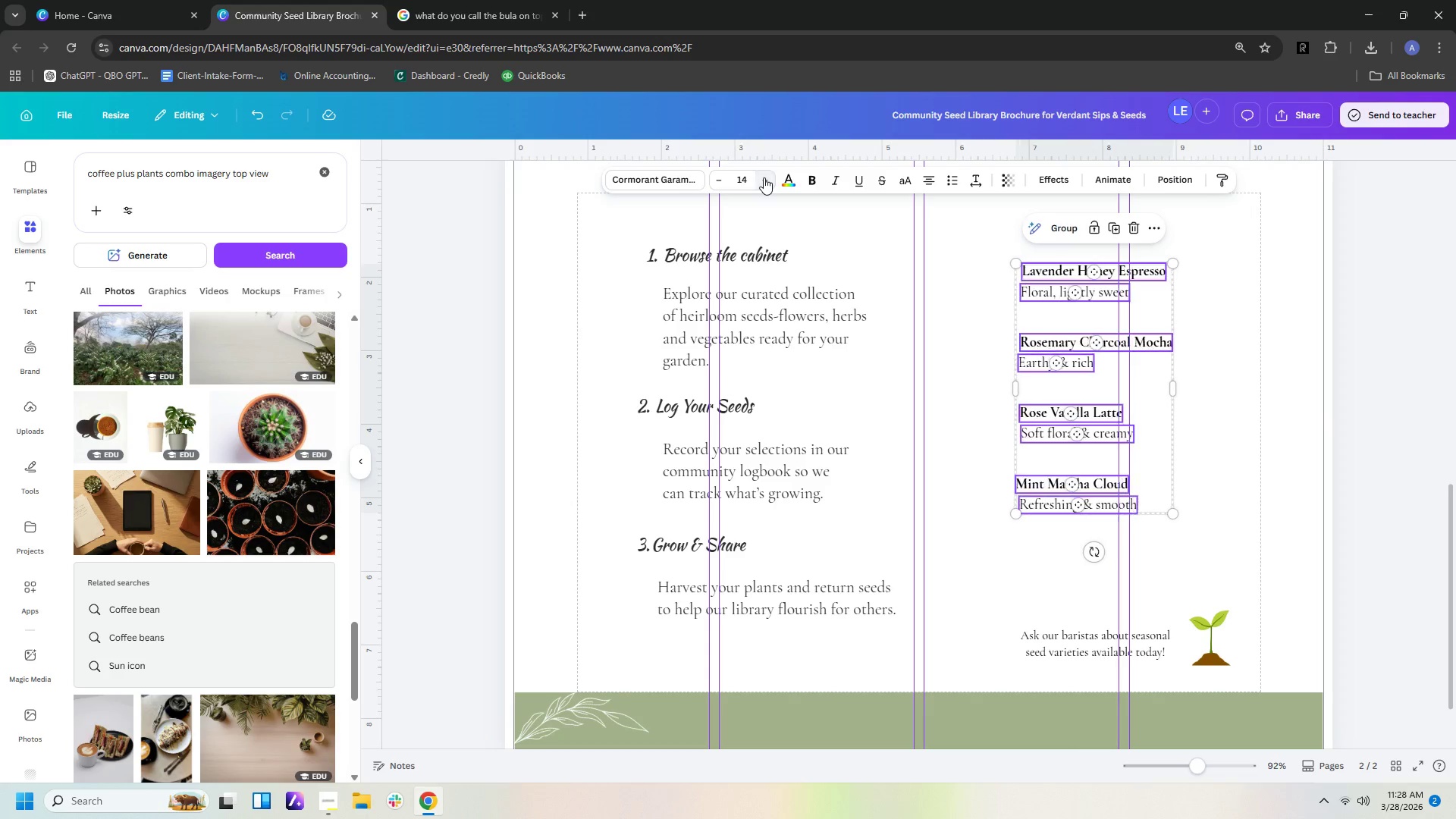 
left_click([764, 177])
 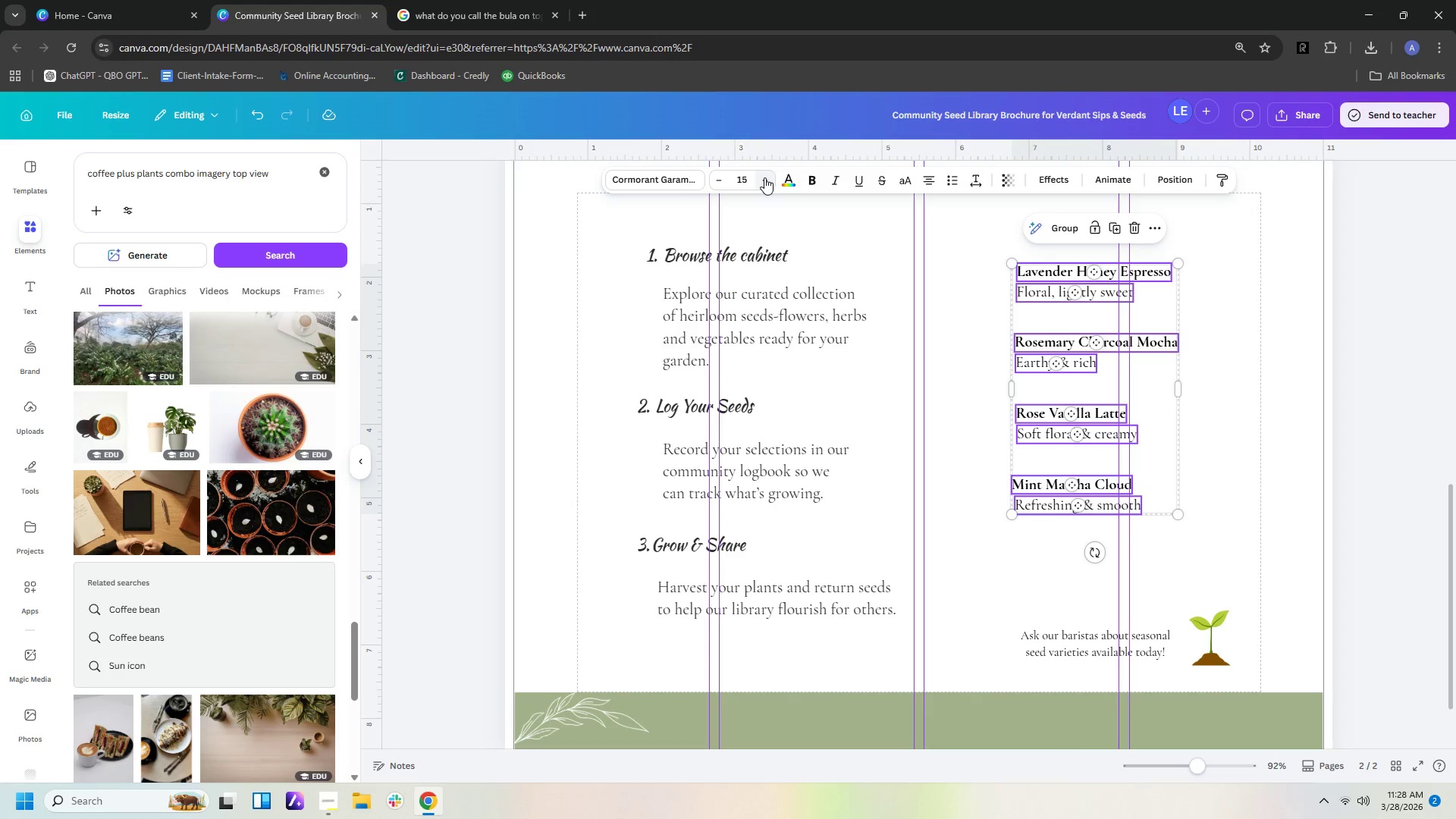 
left_click([764, 177])
 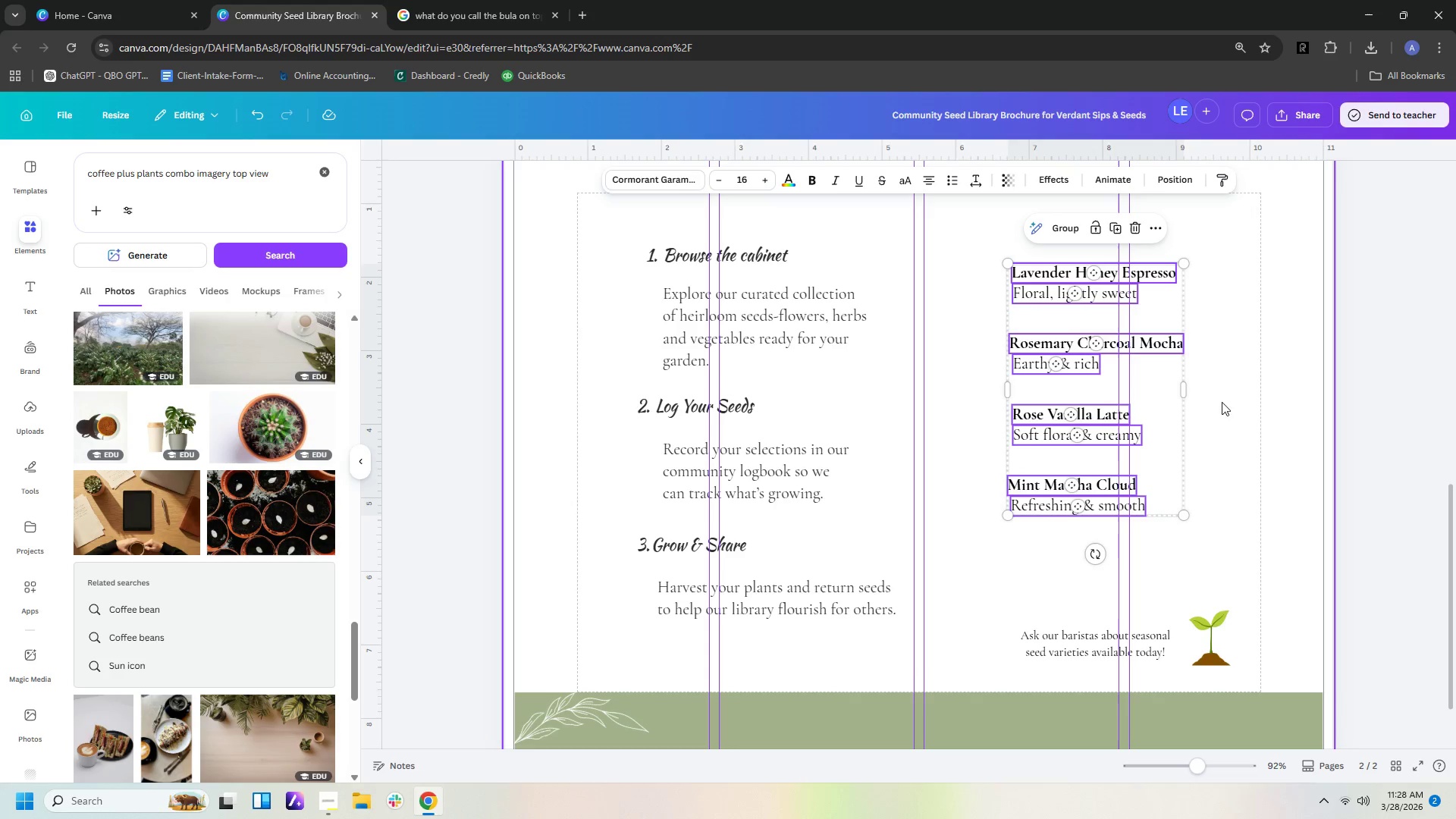 
left_click([1241, 436])
 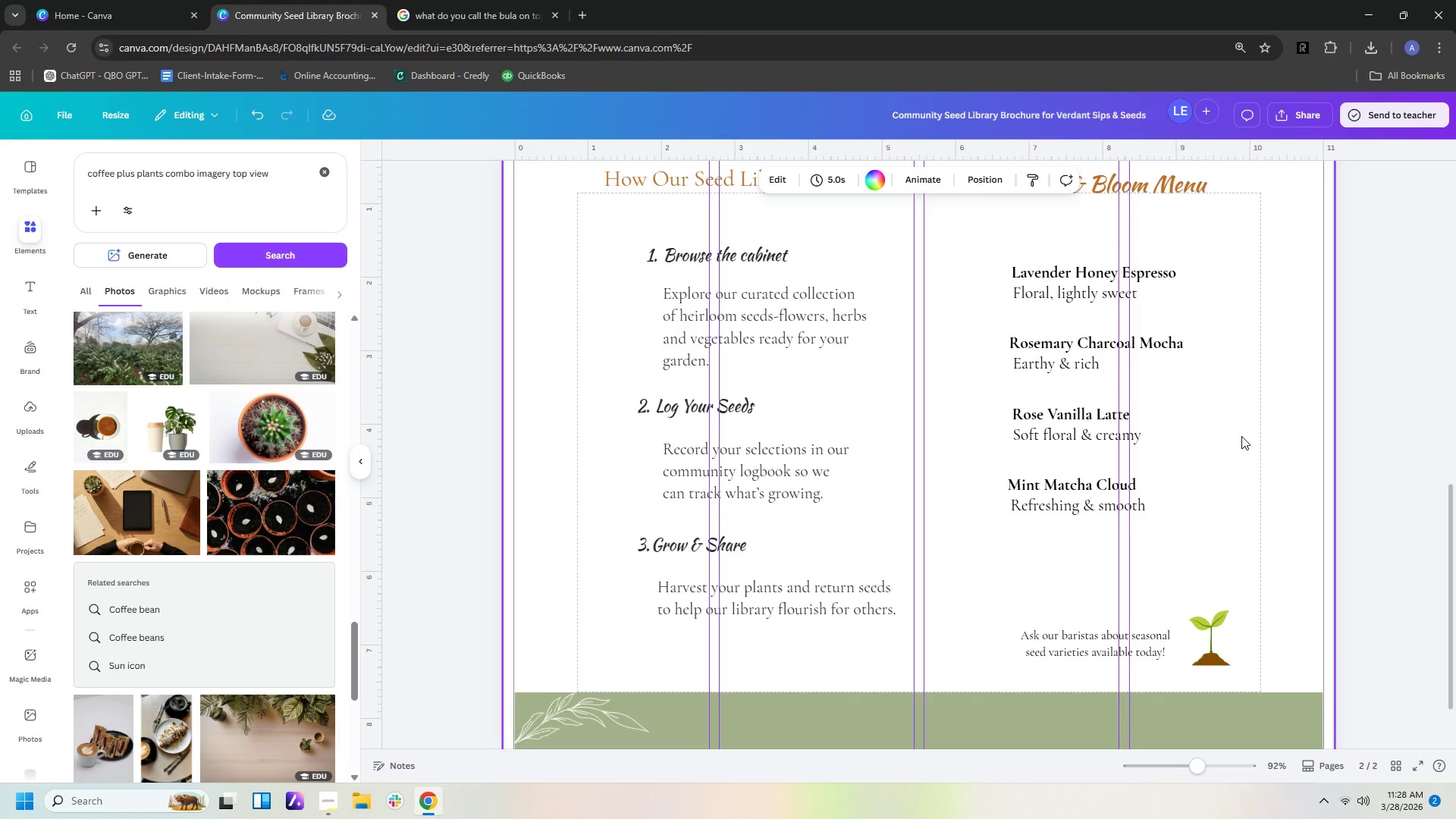 
scroll: coordinate [1244, 435], scroll_direction: up, amount: 1.0
 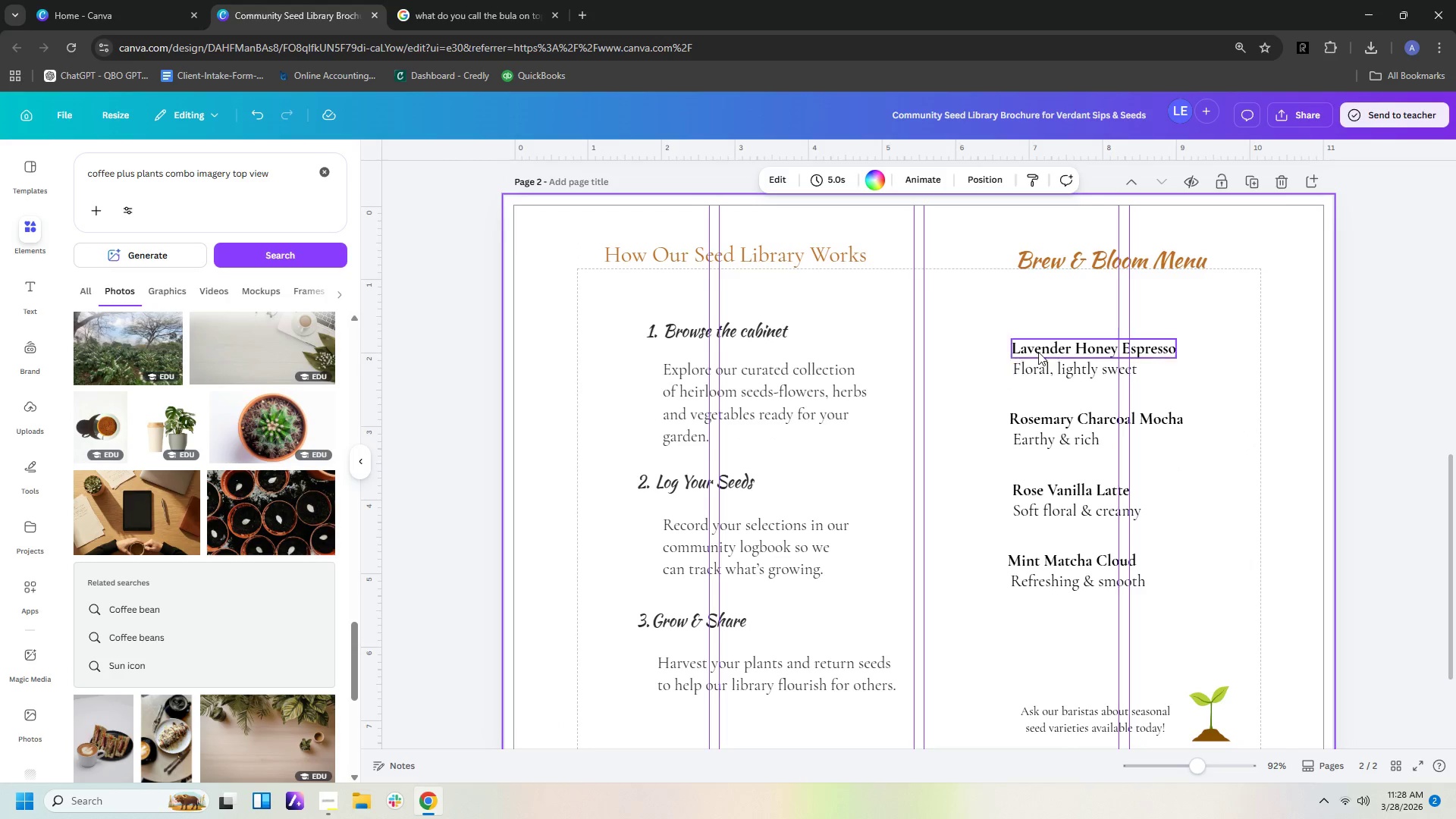 
left_click_drag(start_coordinate=[997, 340], to_coordinate=[1177, 385])
 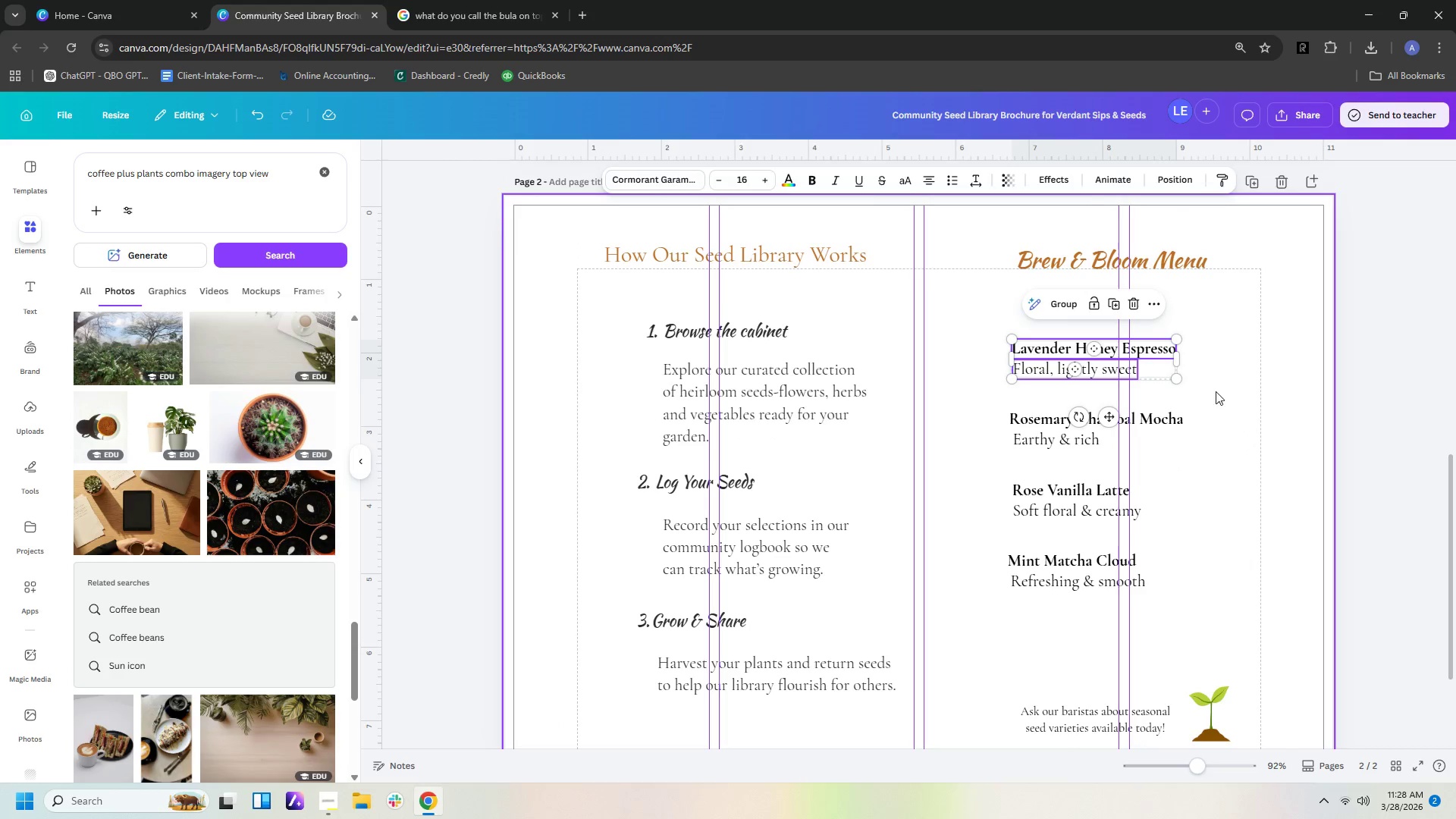 
left_click([1216, 391])
 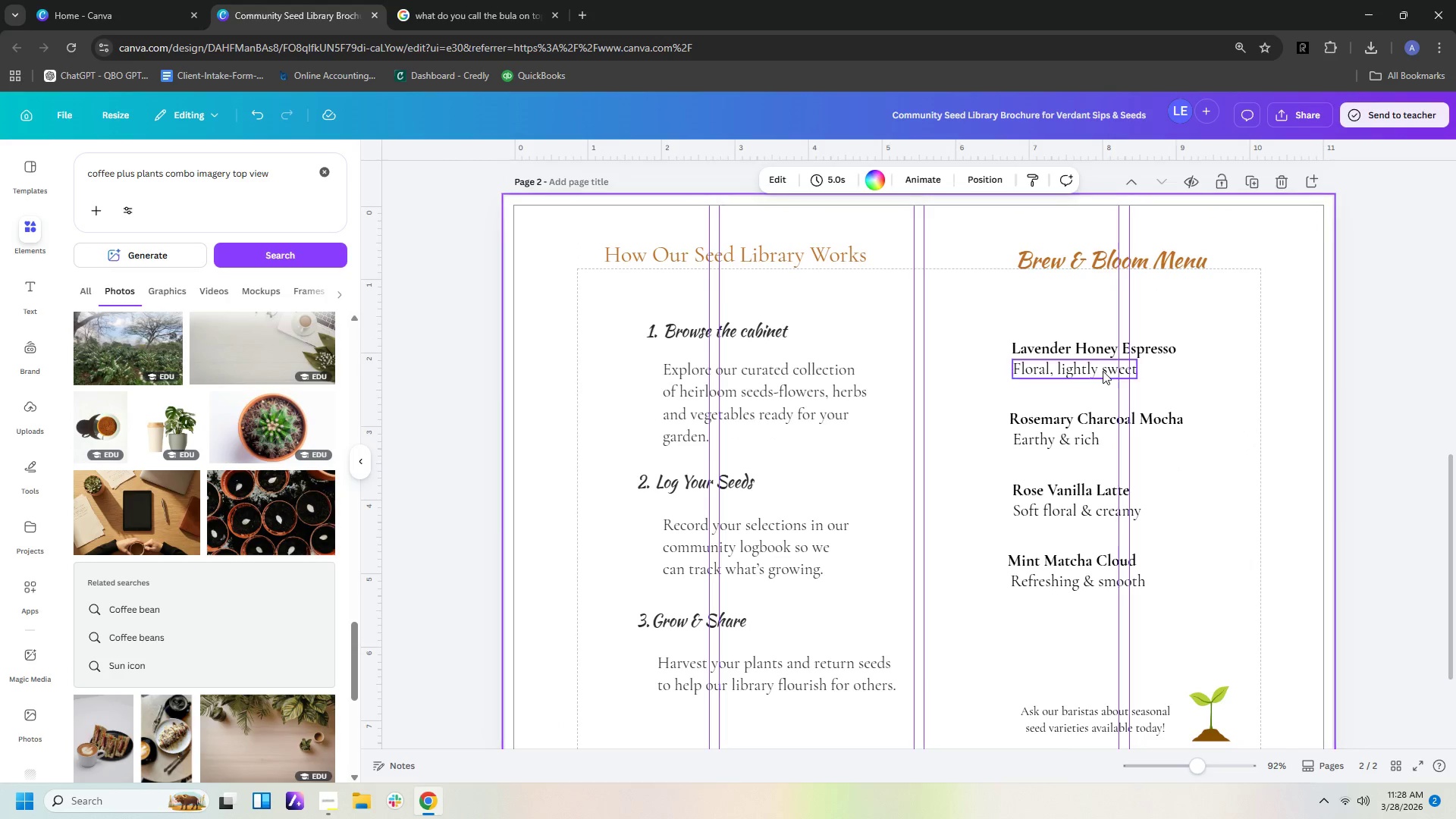 
left_click([1103, 369])
 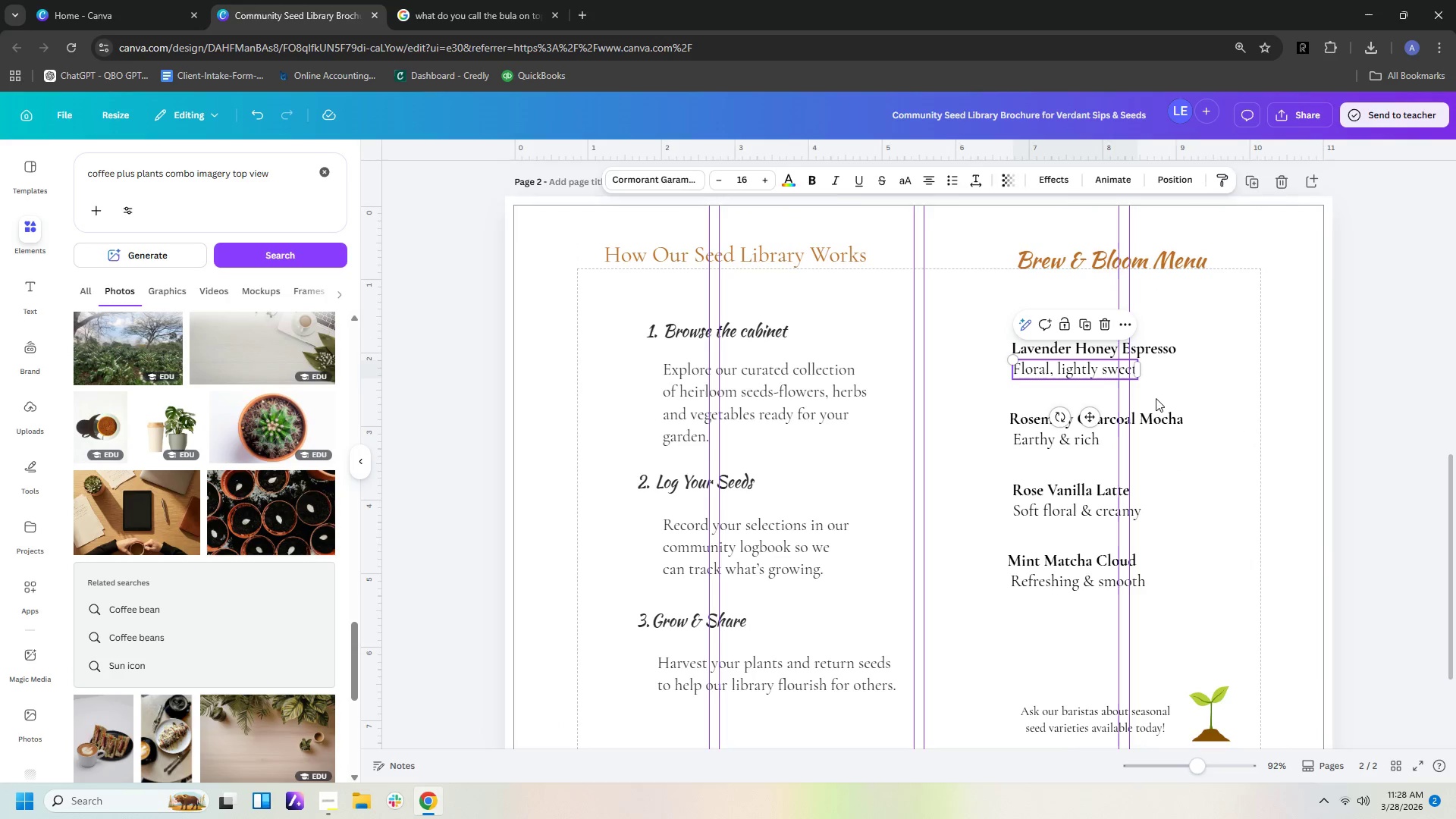 
left_click([1163, 352])
 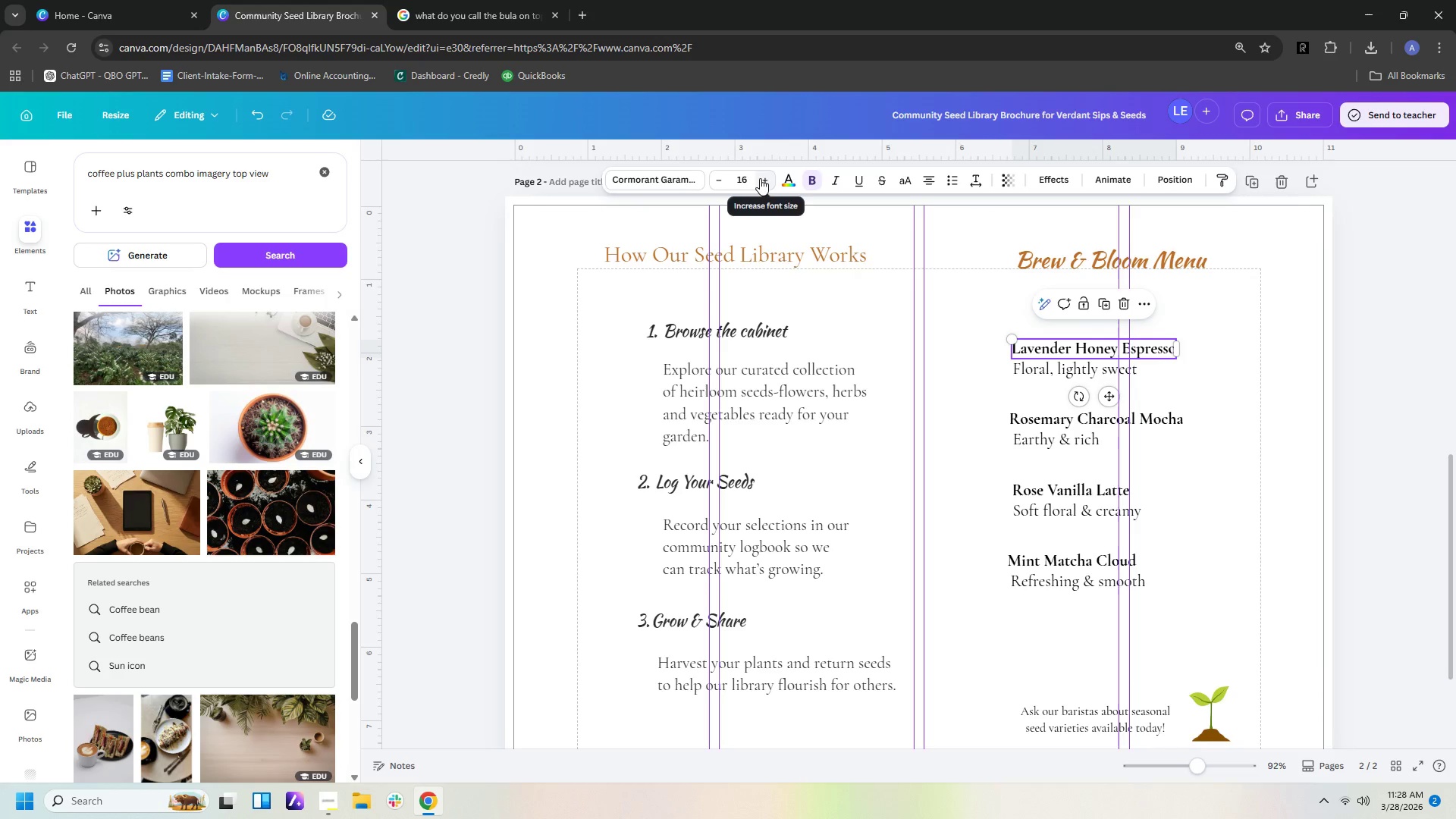 
double_click([760, 178])
 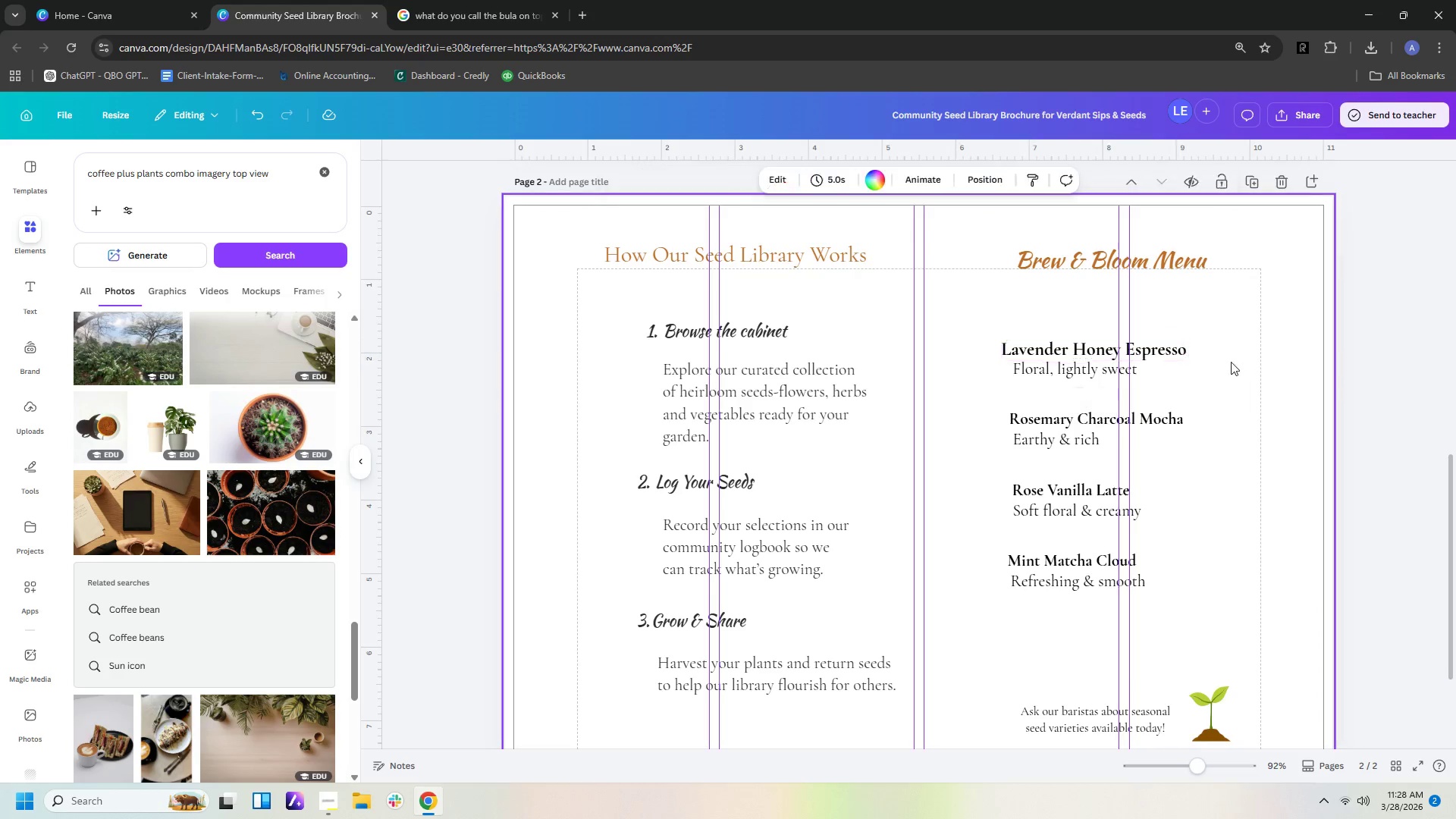 
left_click_drag(start_coordinate=[1165, 353], to_coordinate=[1175, 349])
 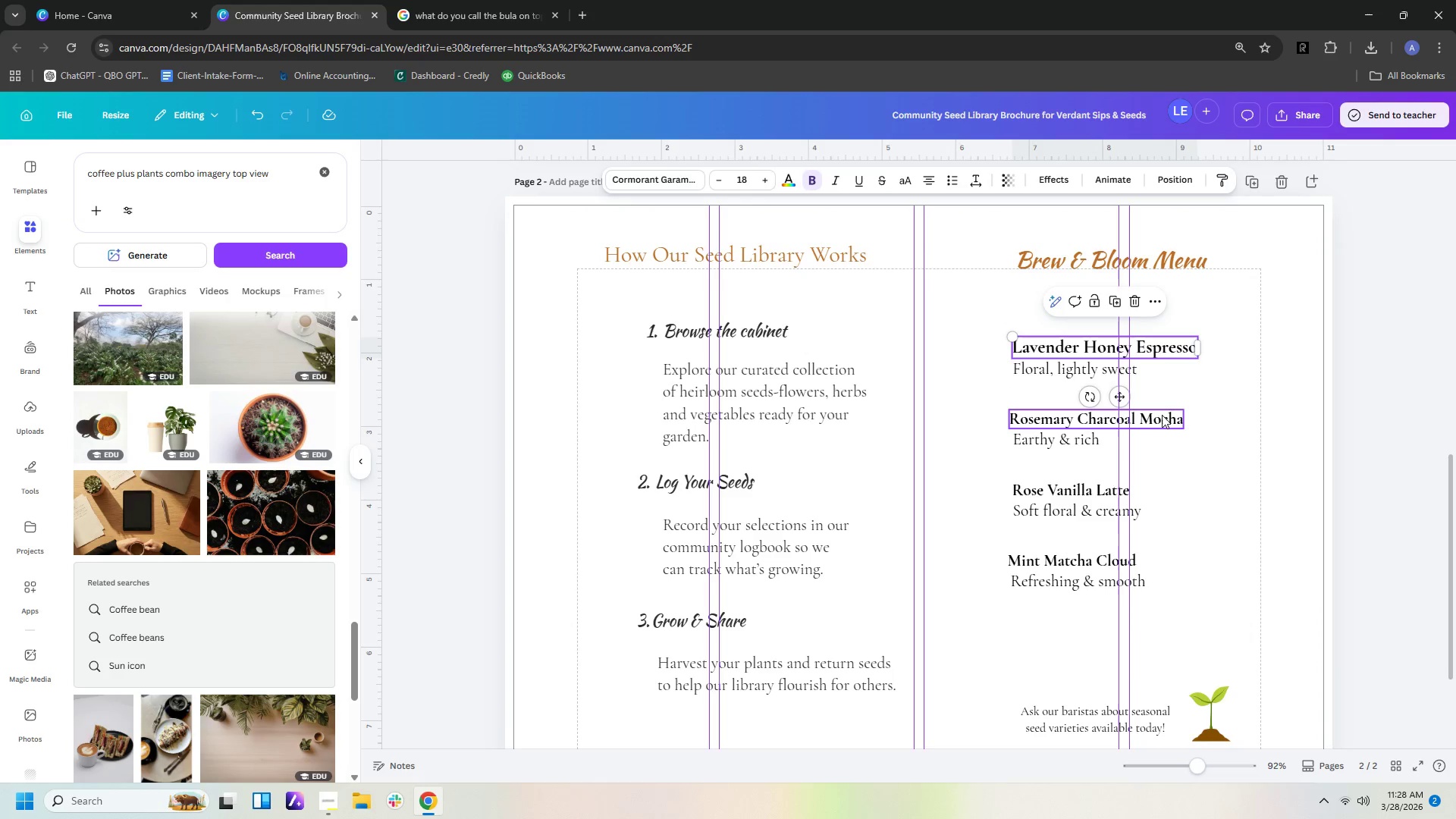 
left_click([1162, 416])
 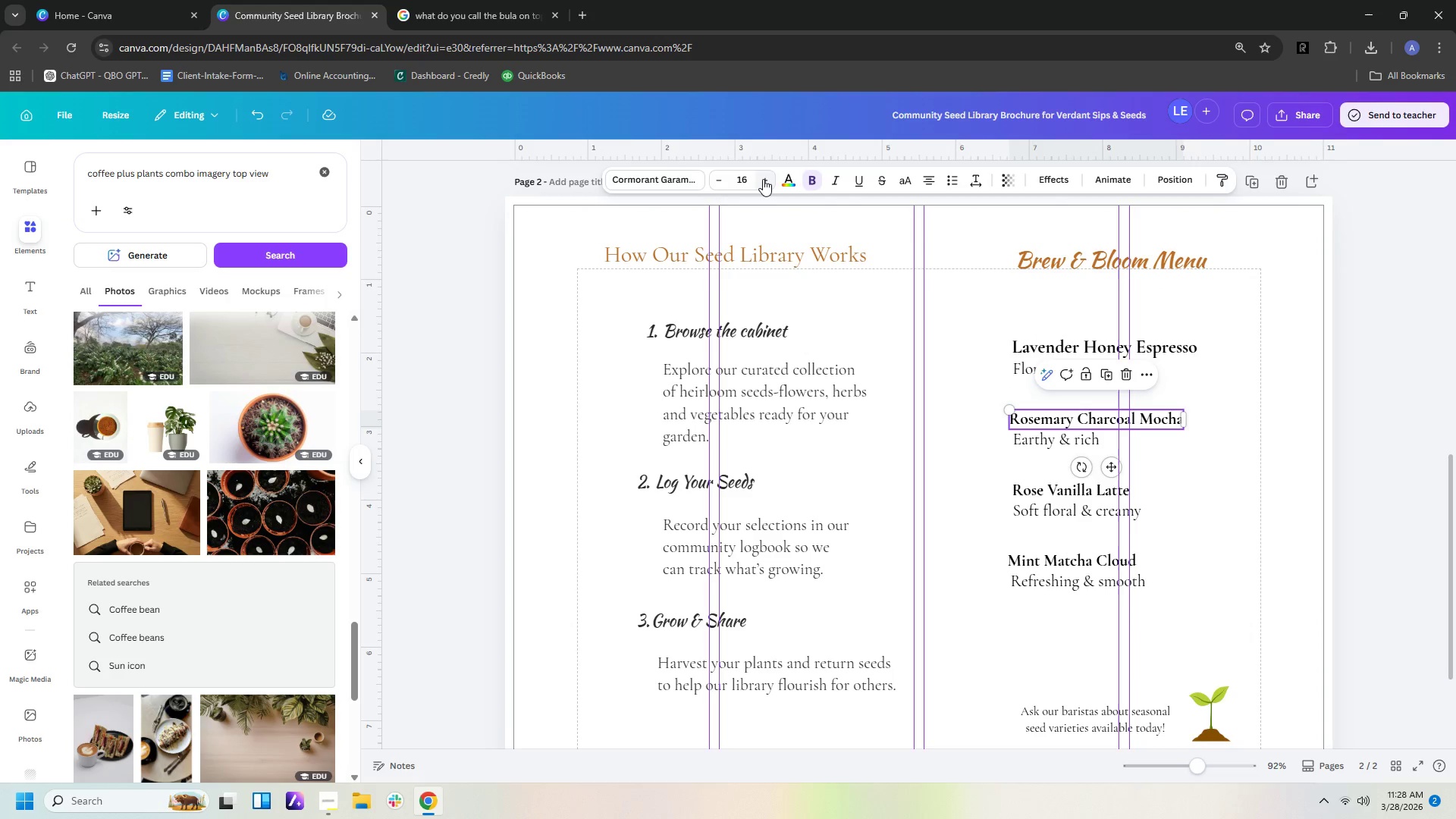 
double_click([766, 180])
 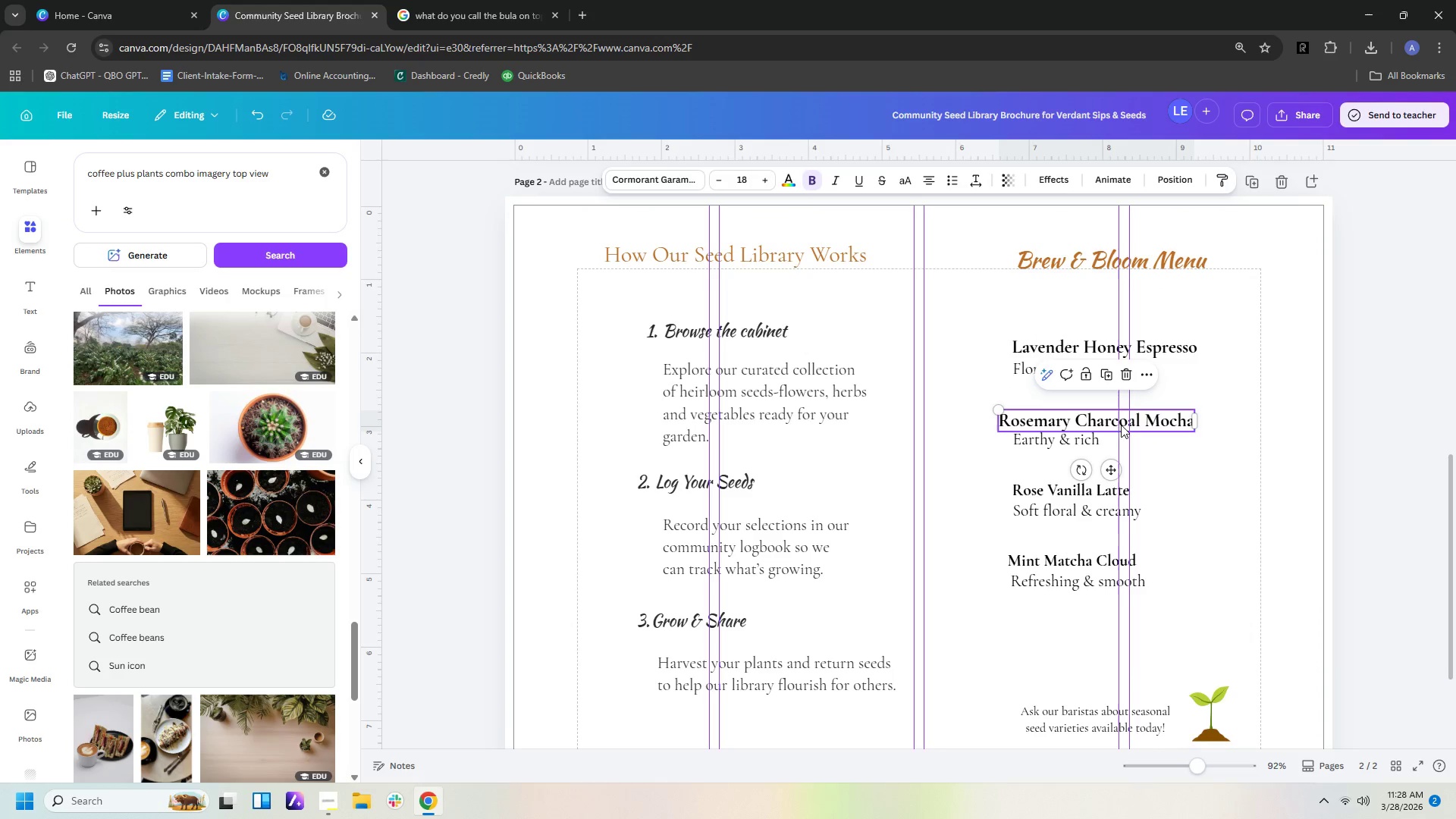 
left_click_drag(start_coordinate=[1128, 418], to_coordinate=[1144, 417])
 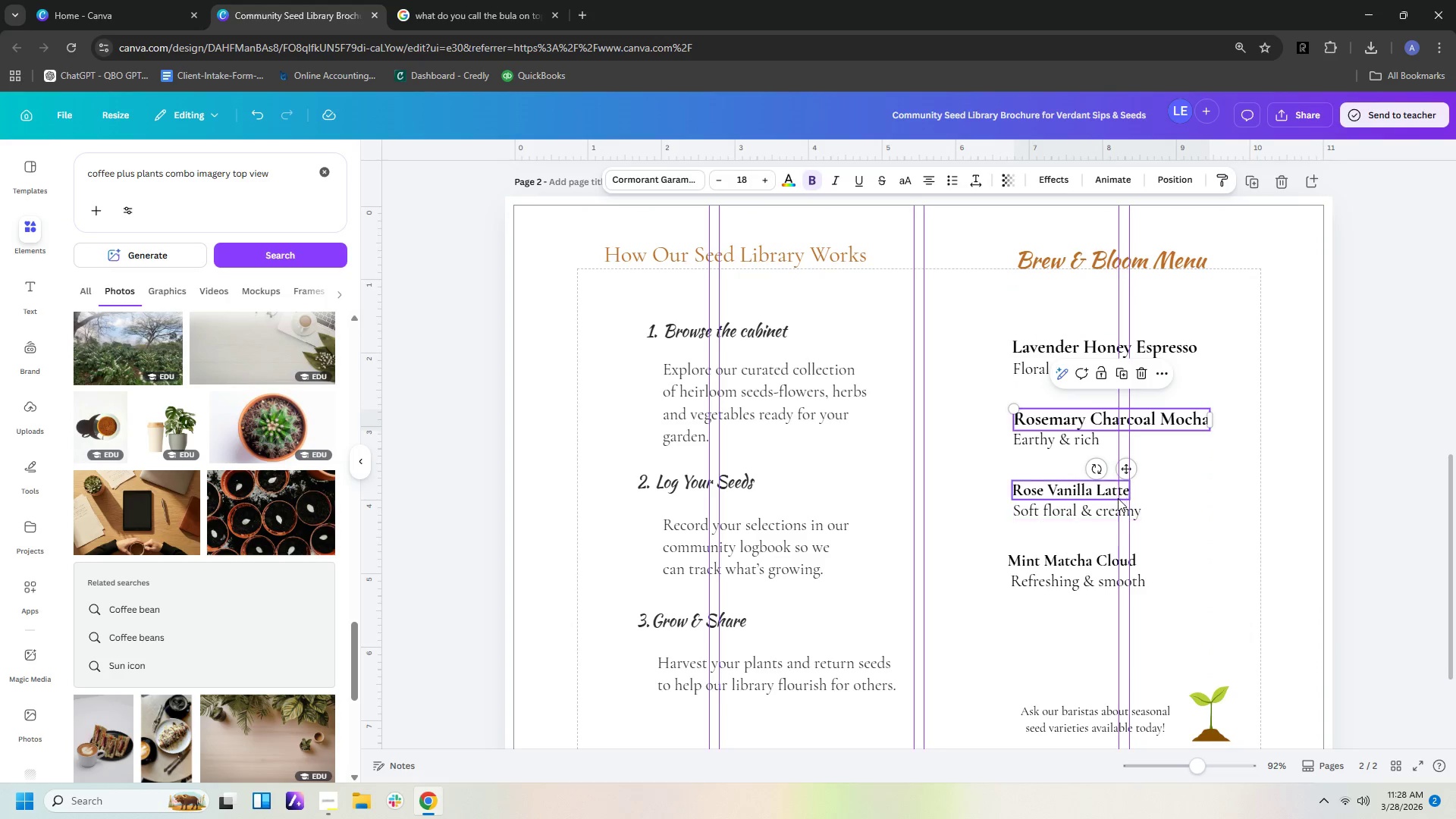 
left_click([1118, 498])
 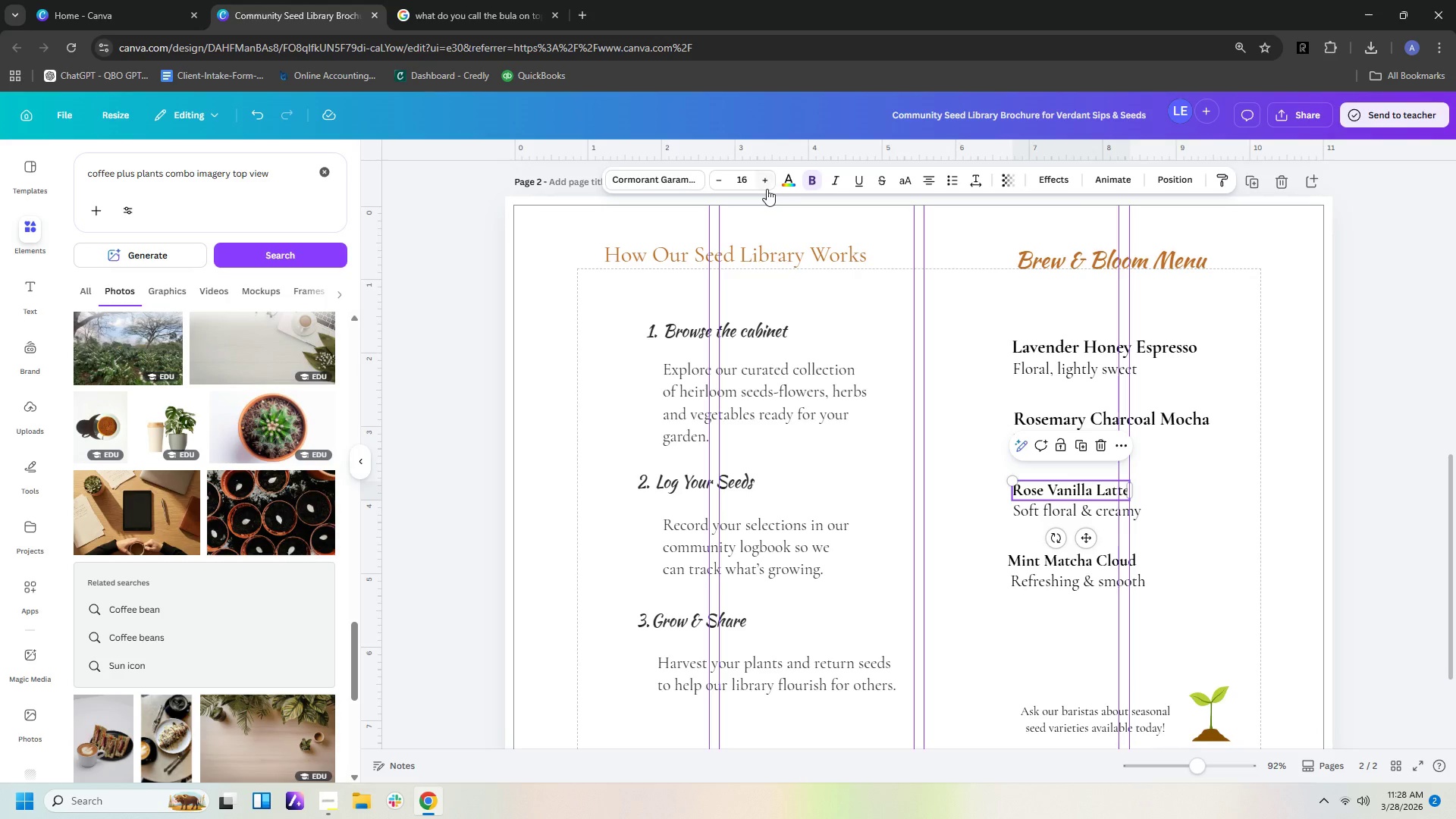 
double_click([767, 182])
 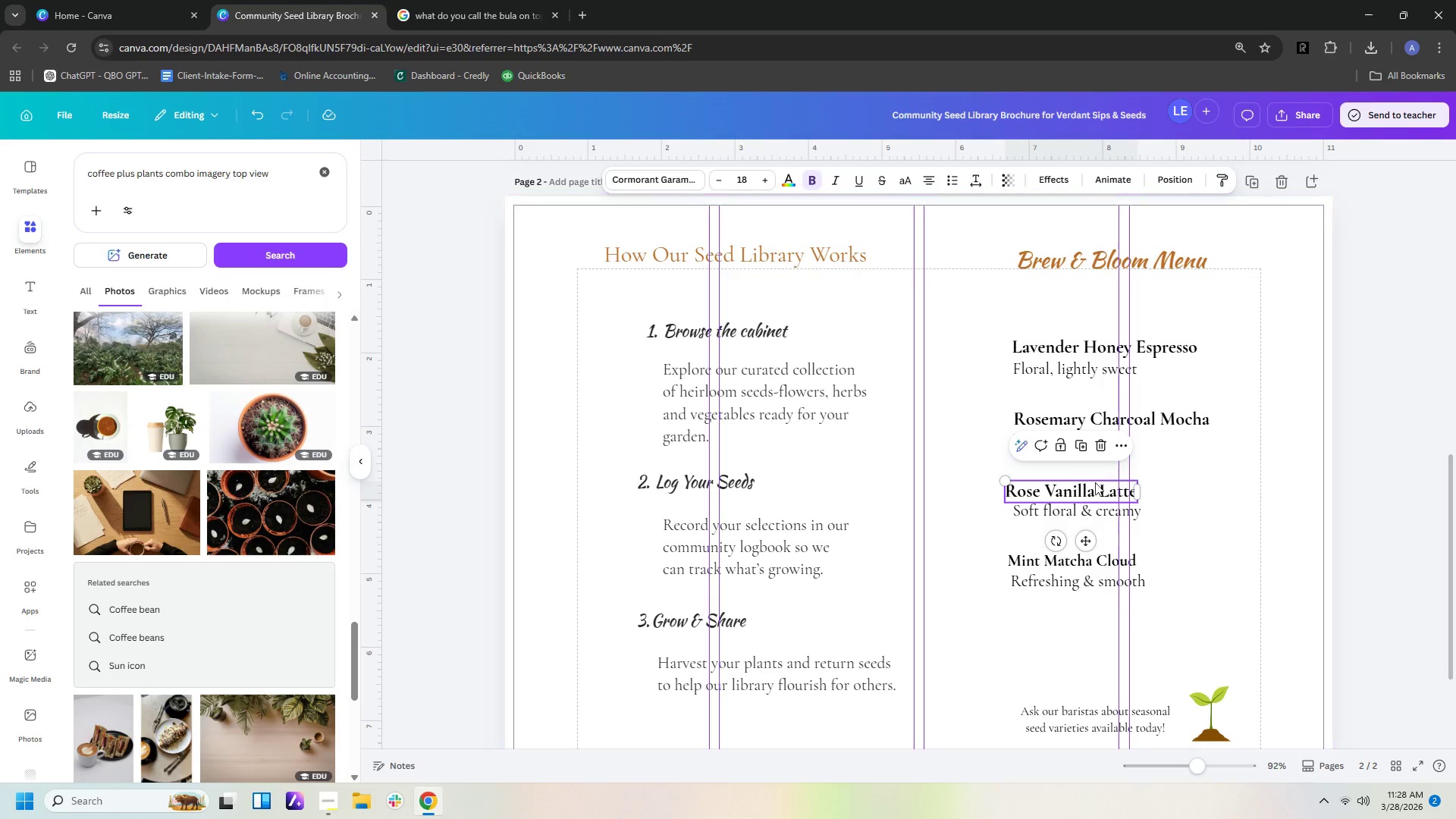 
left_click_drag(start_coordinate=[1093, 492], to_coordinate=[1102, 490])
 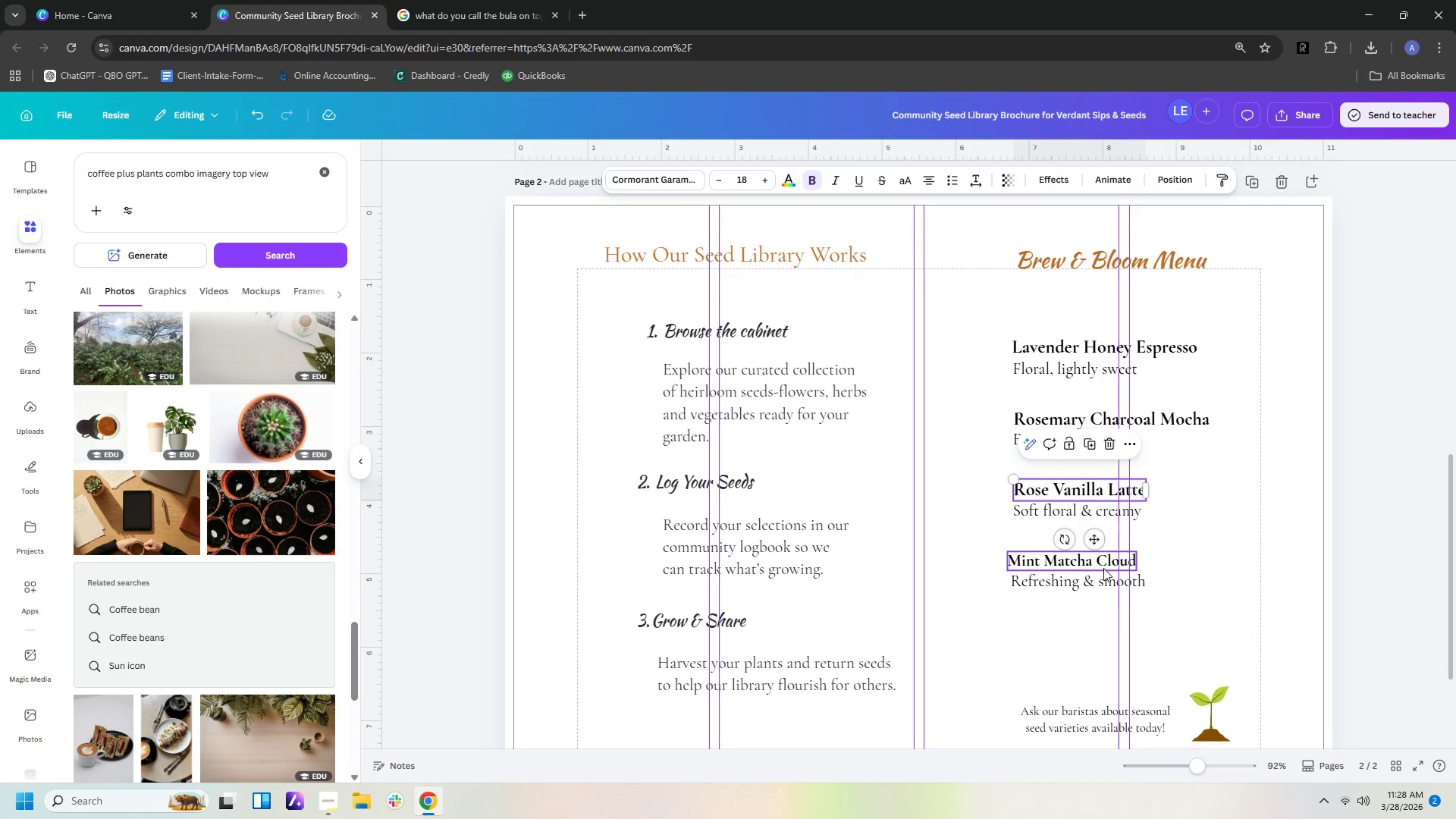 
left_click([1104, 568])
 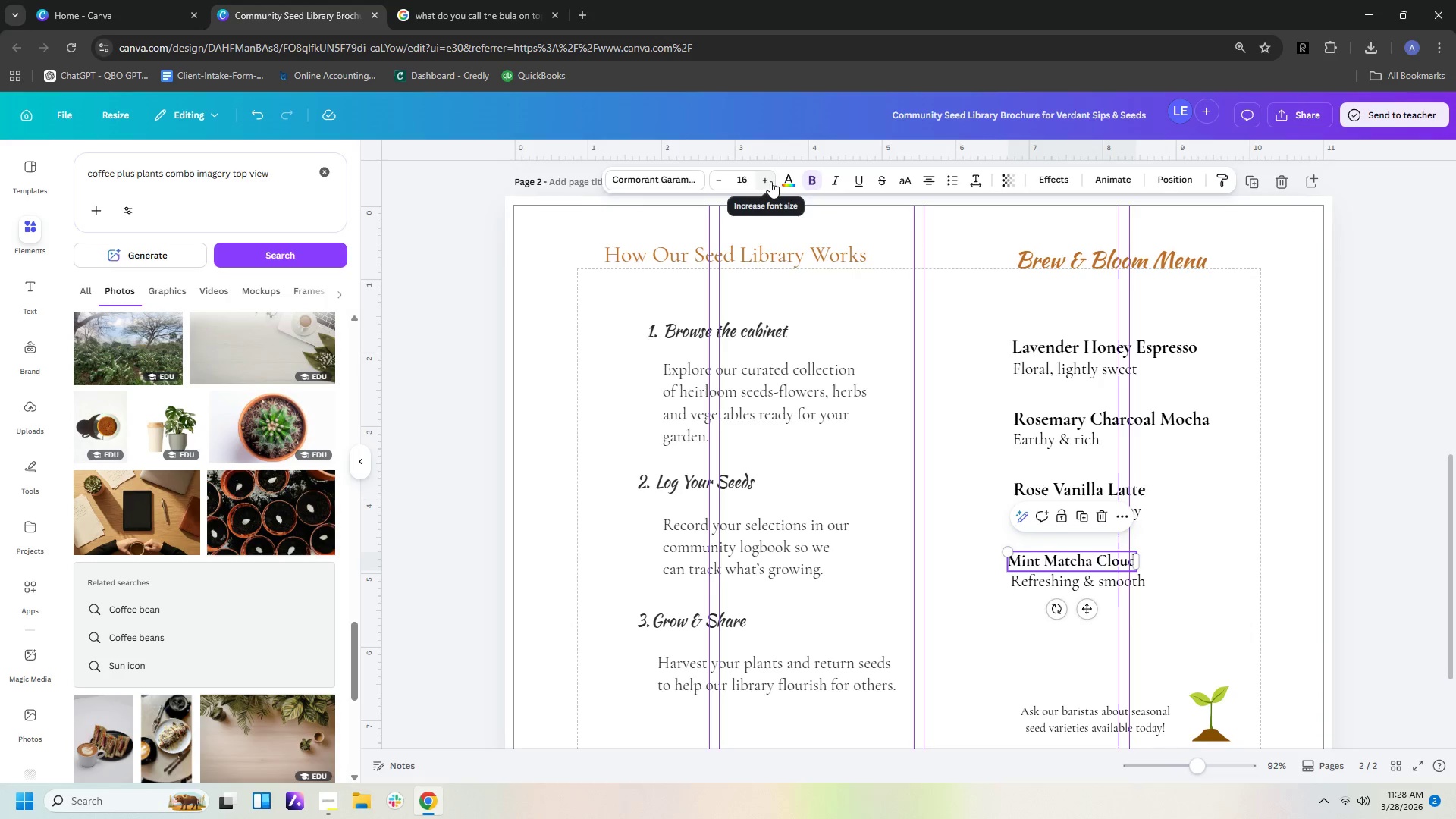 
double_click([771, 181])
 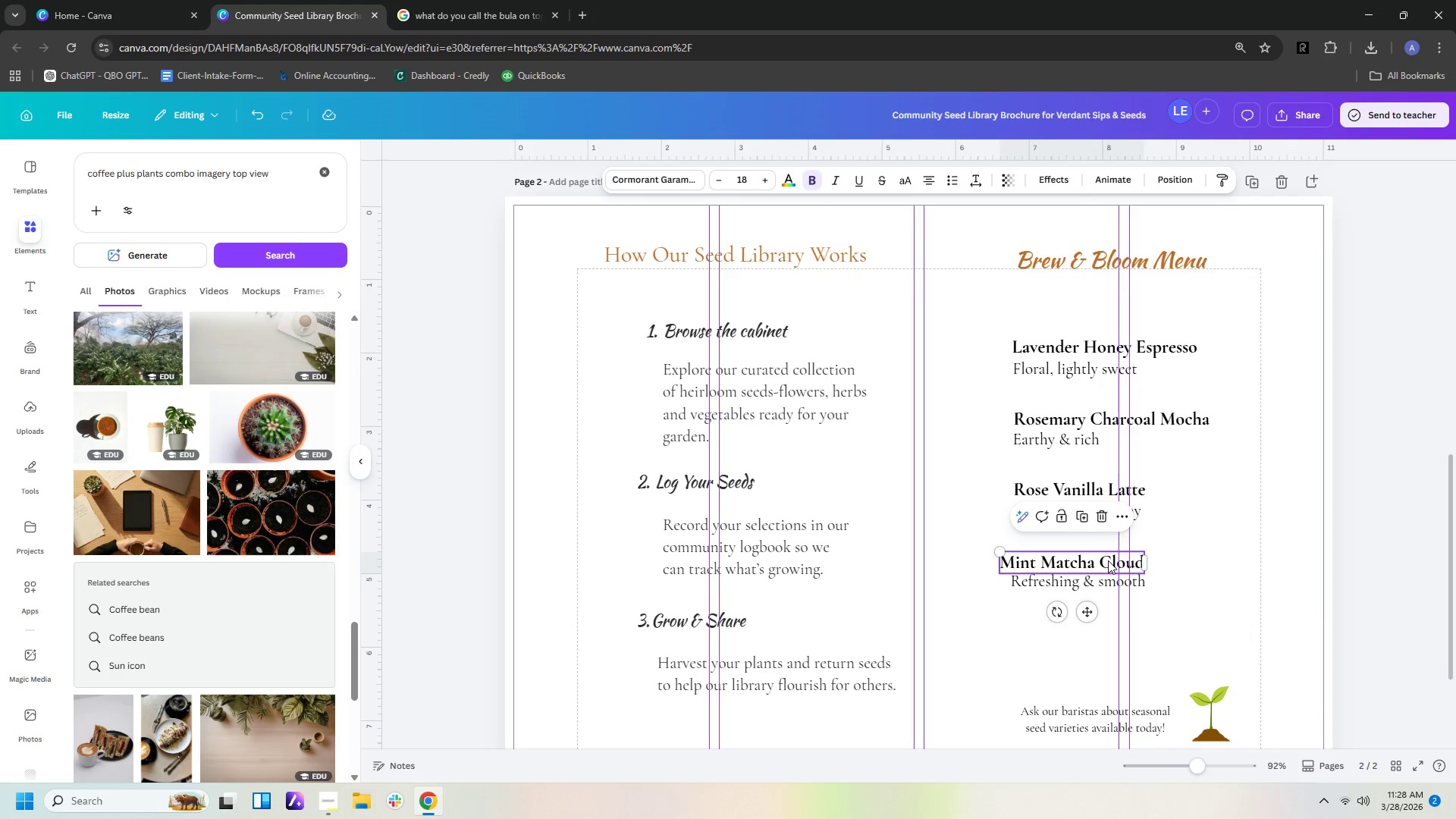 
left_click_drag(start_coordinate=[1108, 560], to_coordinate=[1119, 560])
 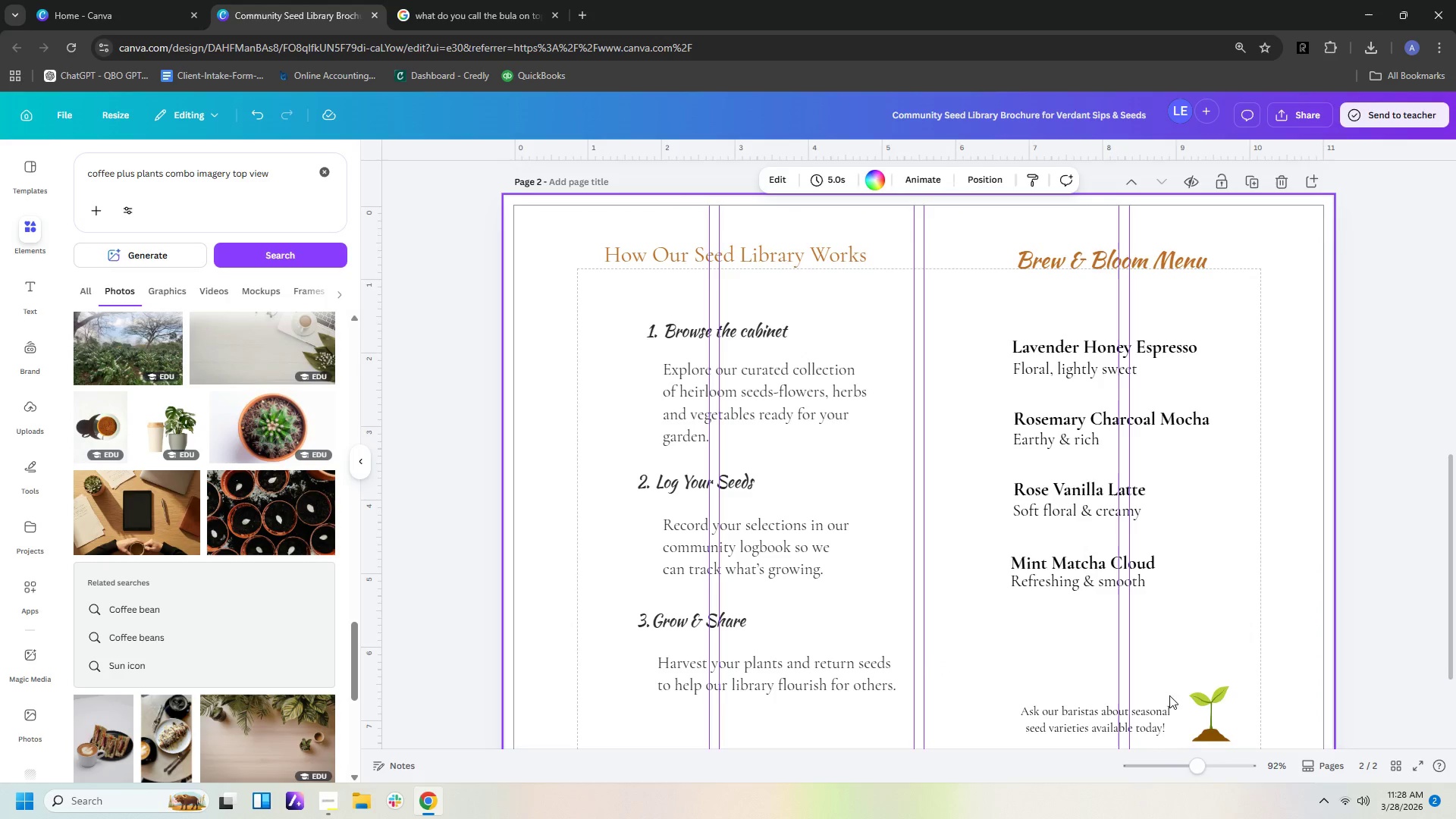 
left_click([1109, 724])
 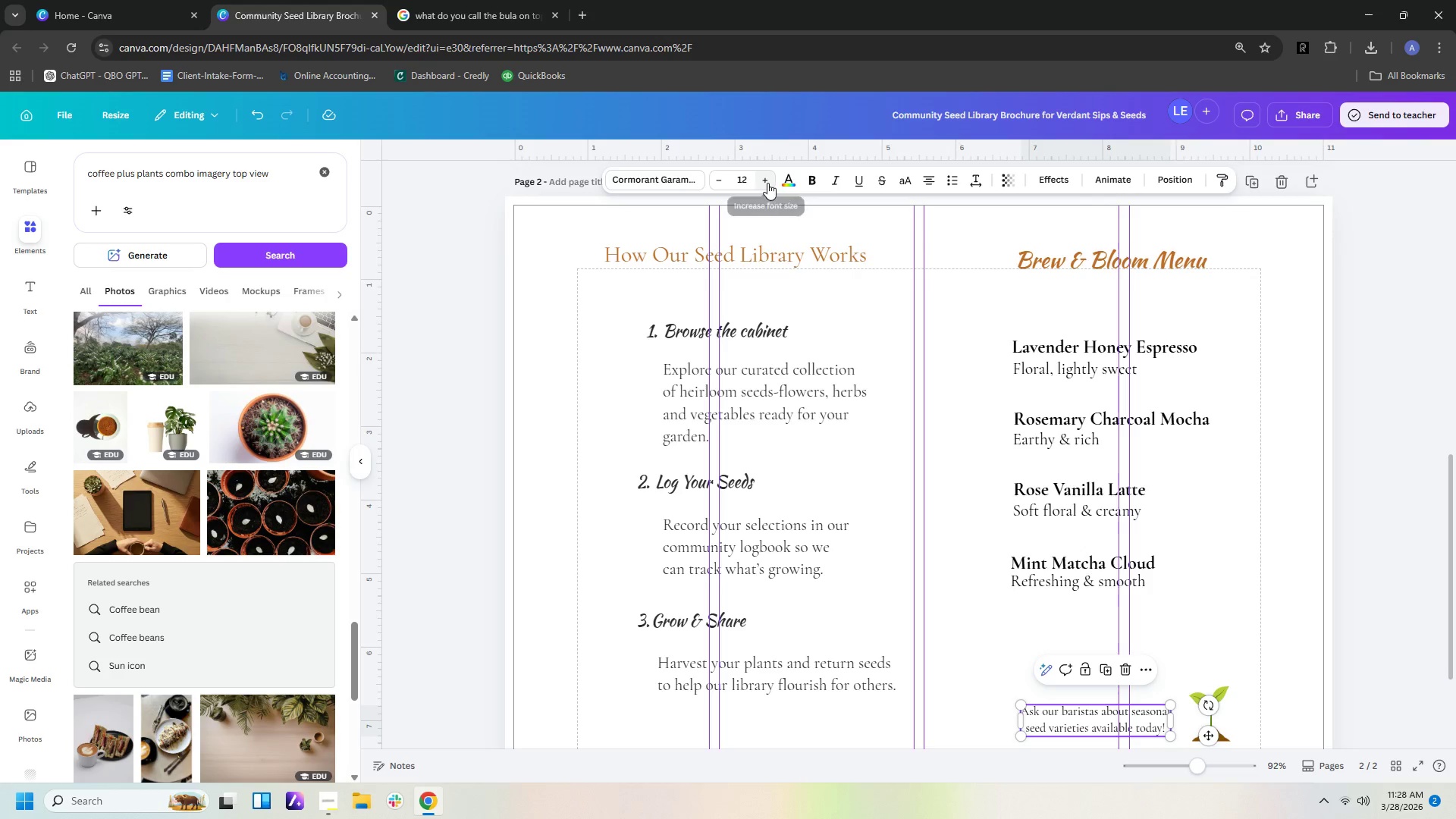 
double_click([766, 183])
 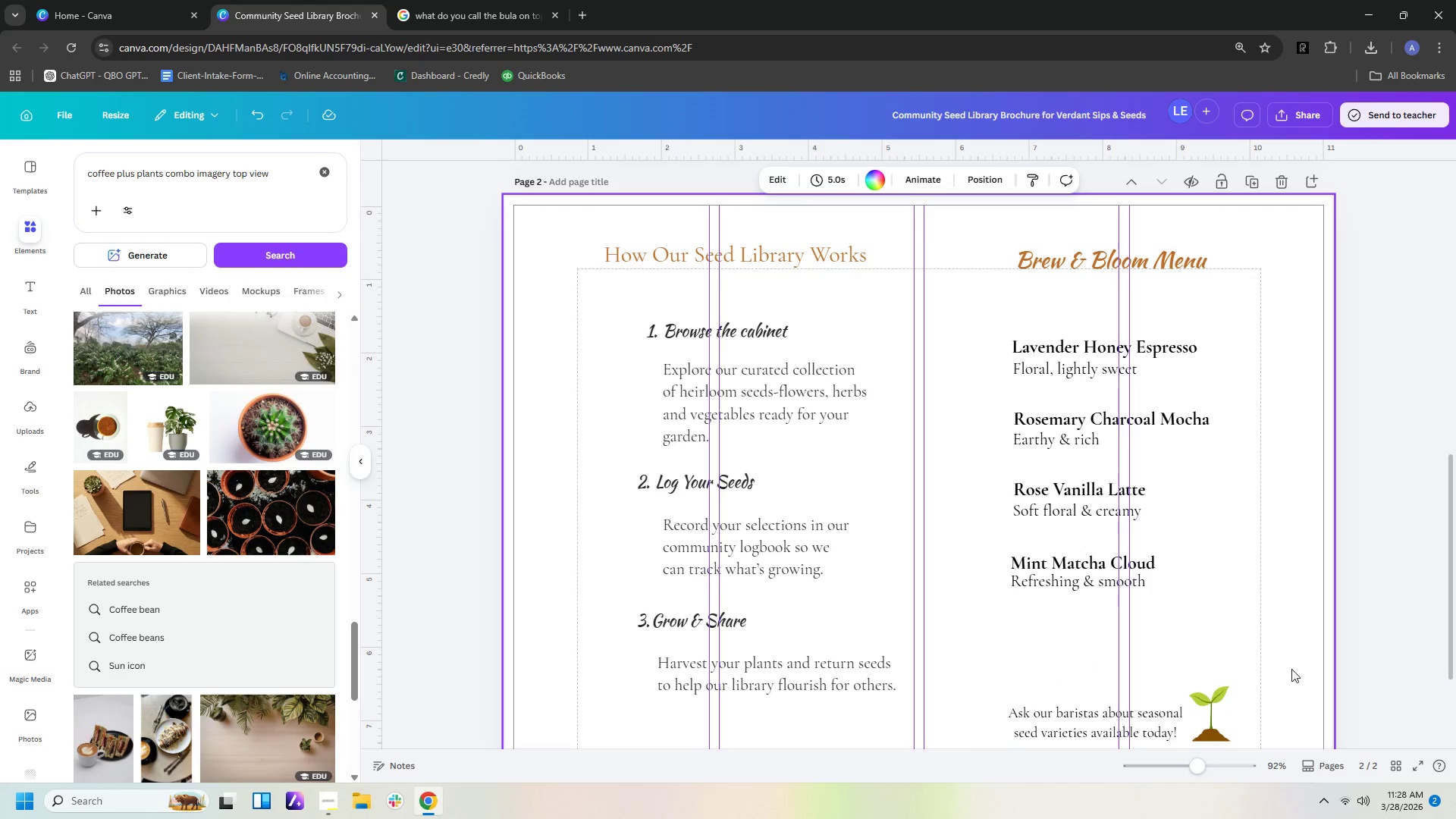 
scroll: coordinate [1301, 677], scroll_direction: down, amount: 3.0
 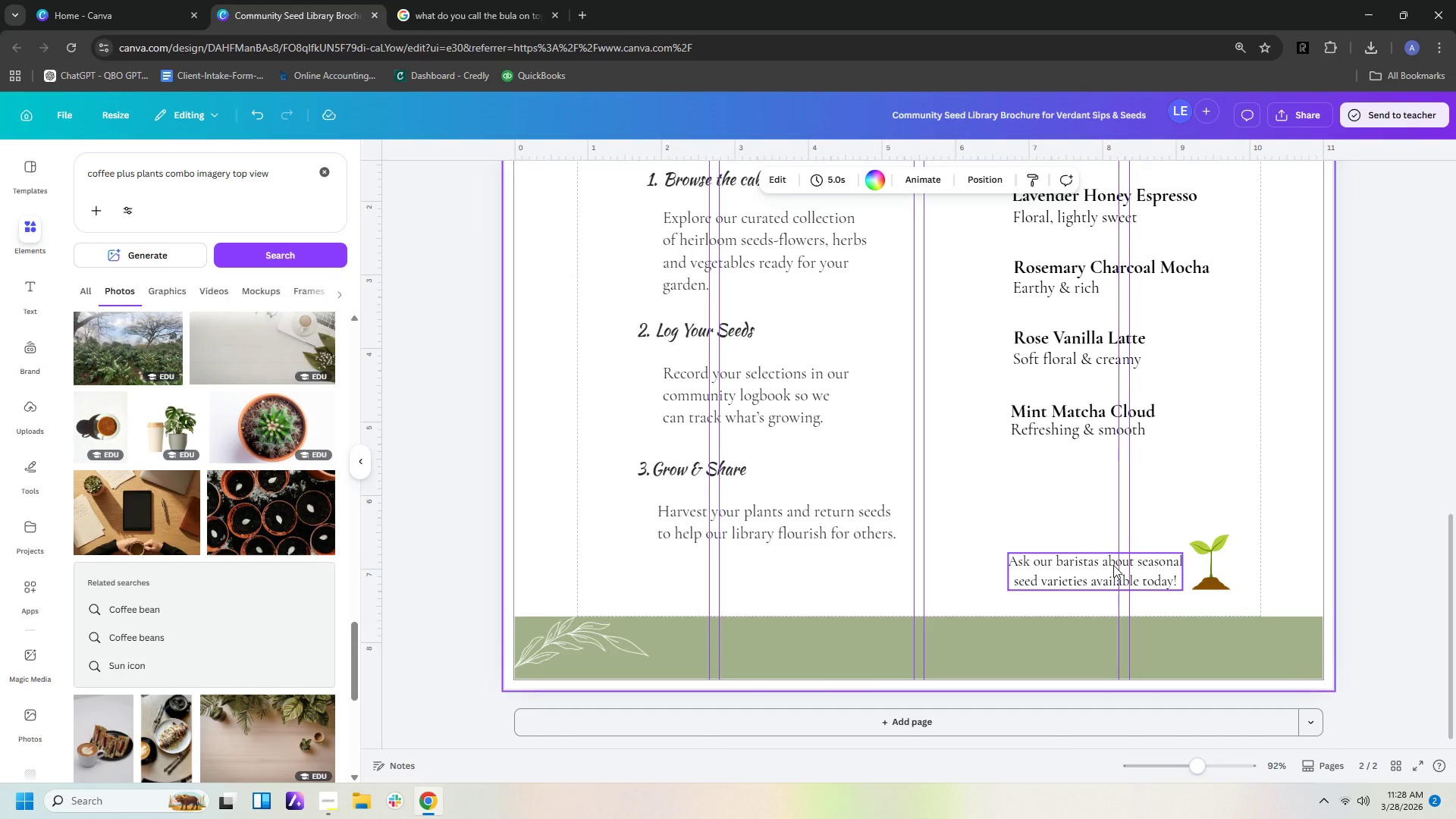 
left_click([1113, 565])
 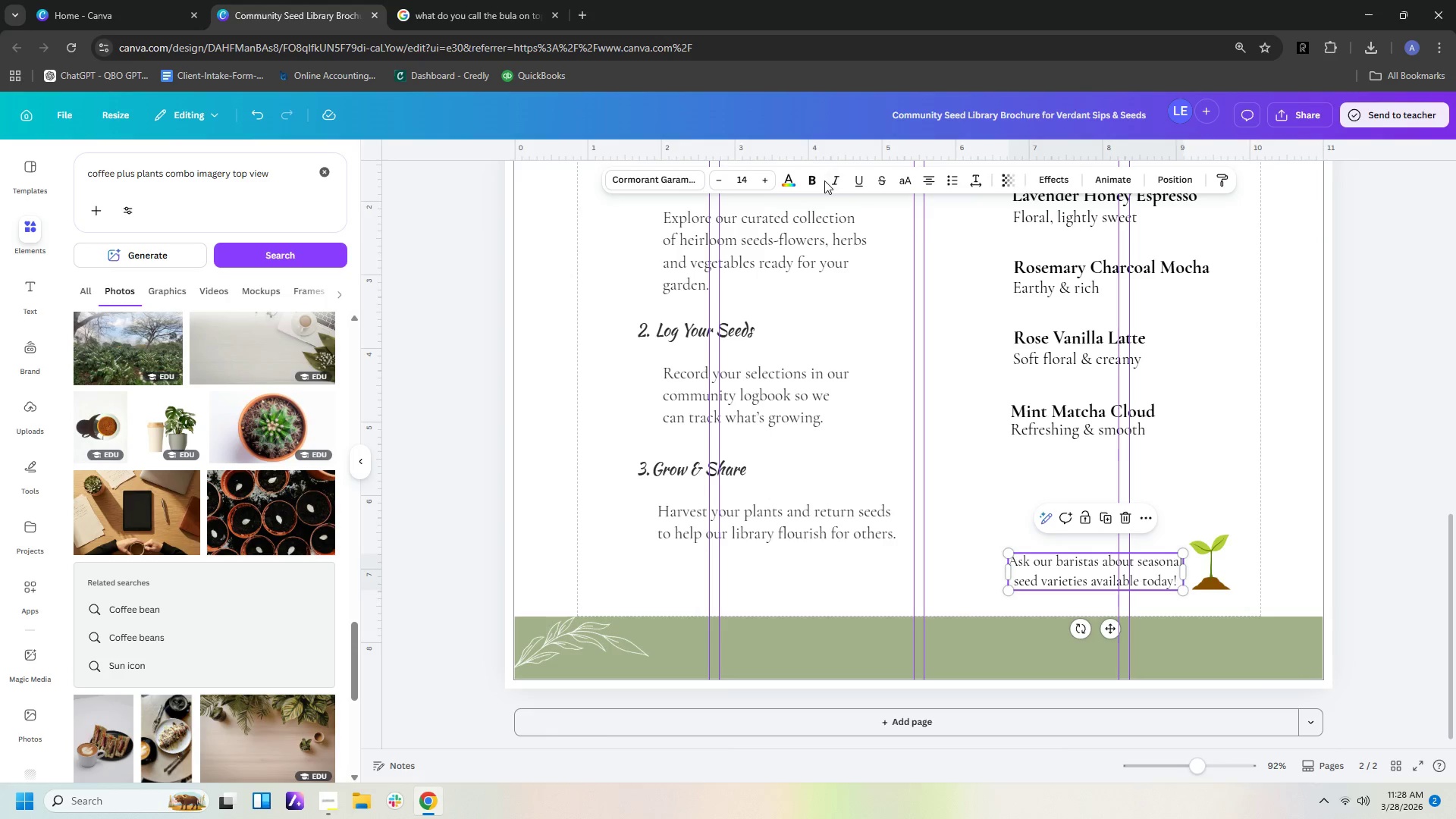 
left_click([831, 180])
 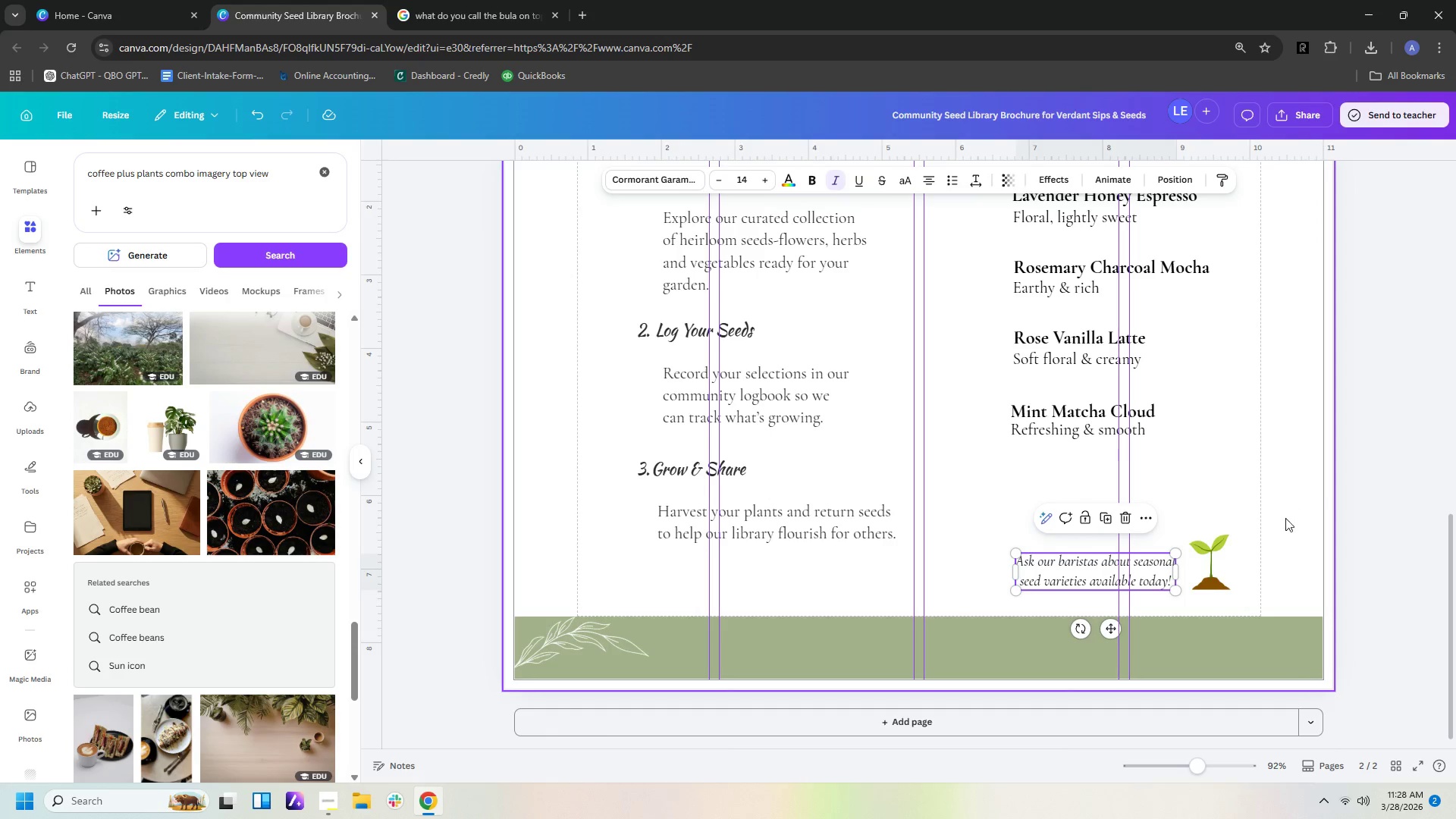 
left_click([1279, 522])
 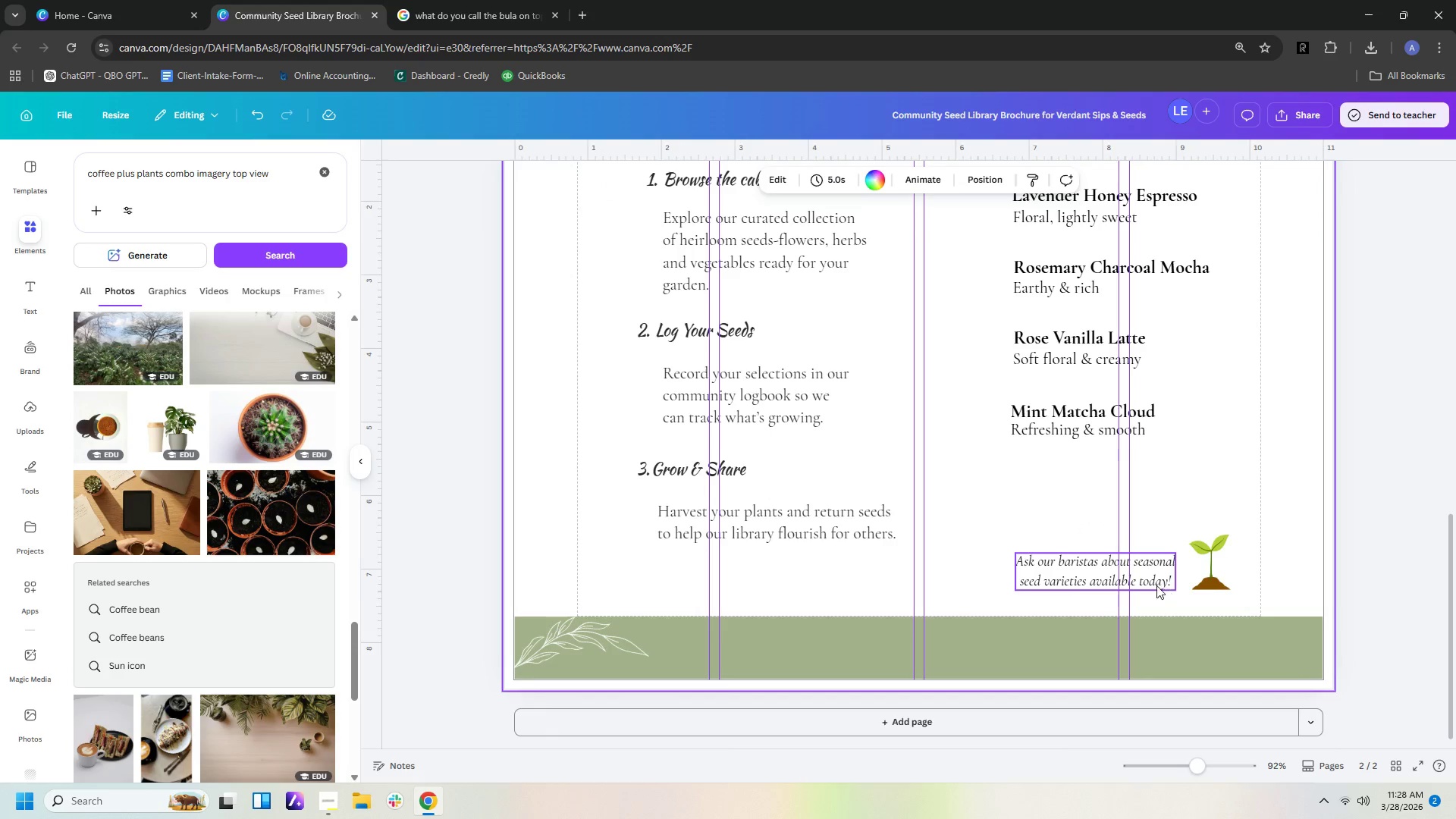 
left_click_drag(start_coordinate=[1141, 580], to_coordinate=[1150, 582])
 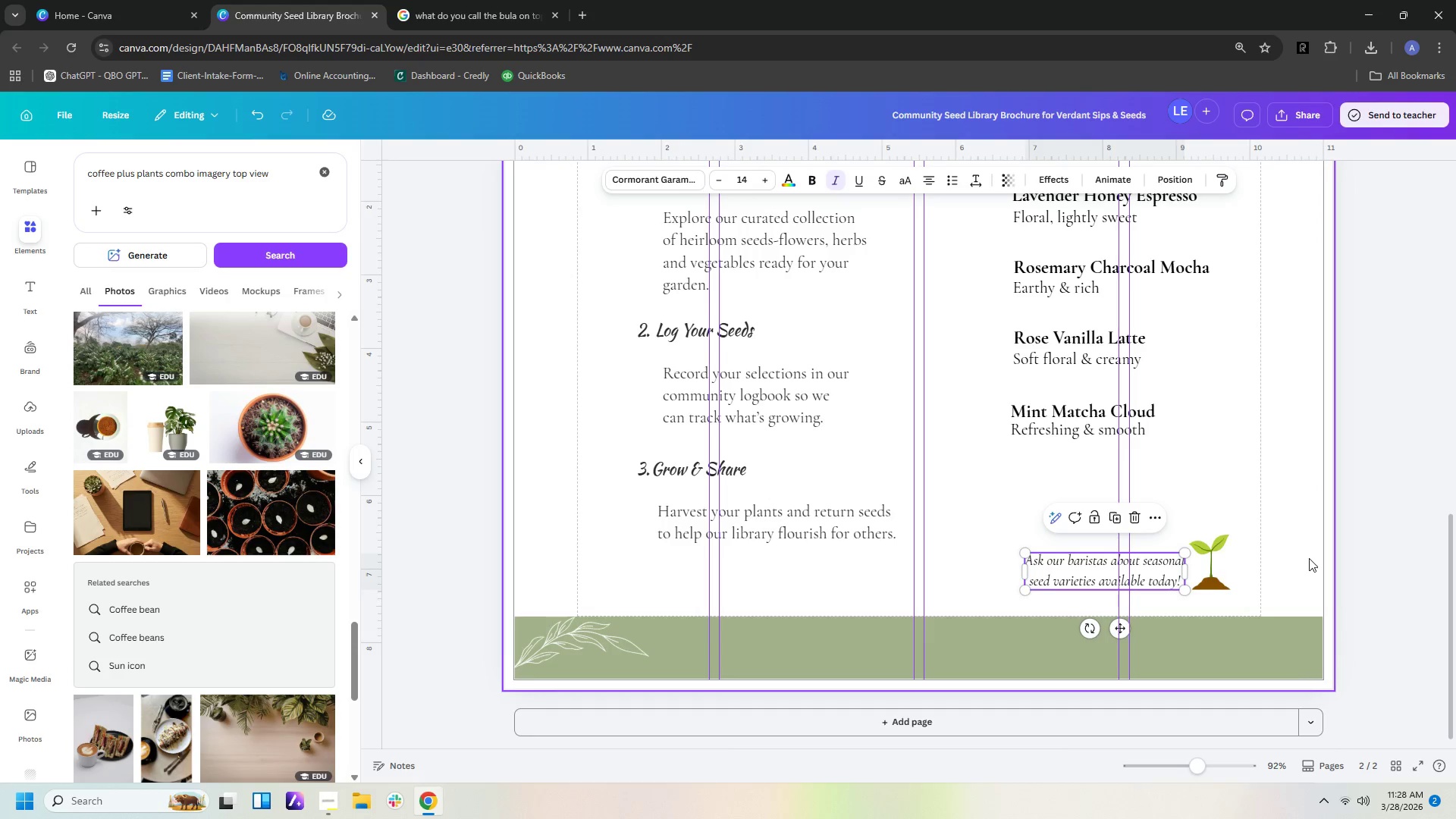 
left_click([1311, 558])
 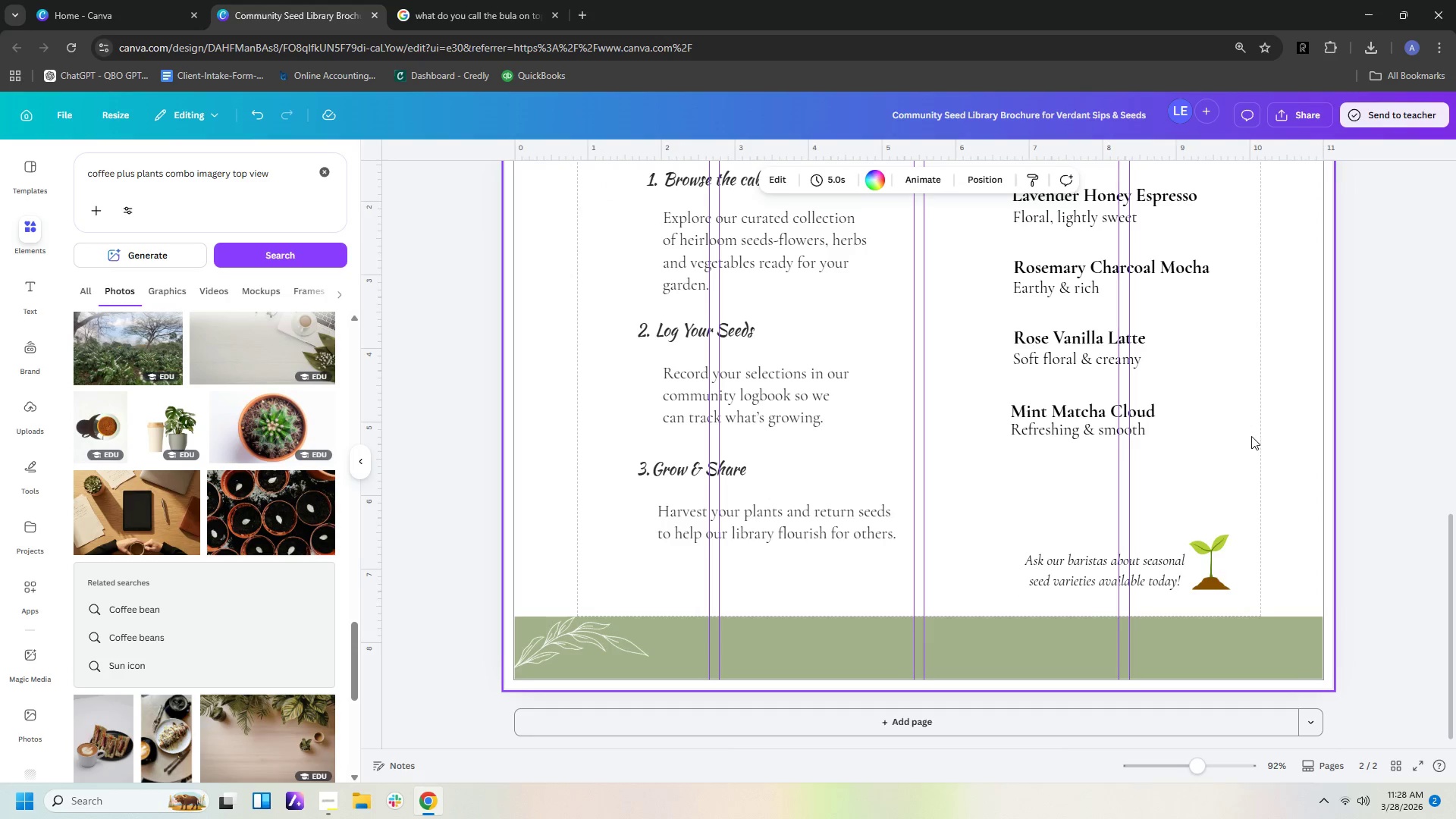 
scroll: coordinate [1254, 436], scroll_direction: up, amount: 1.0
 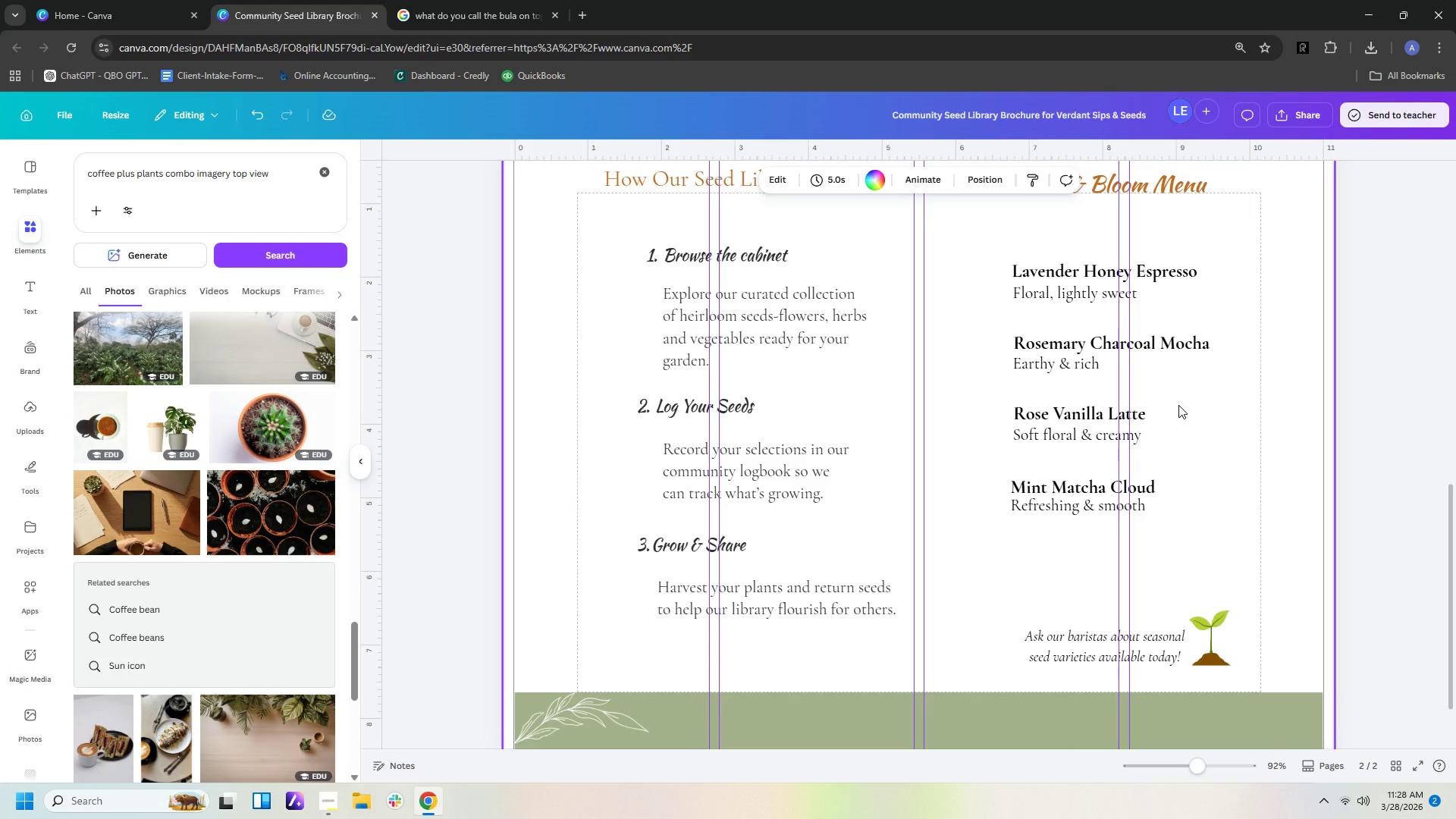 
wait(7.59)
 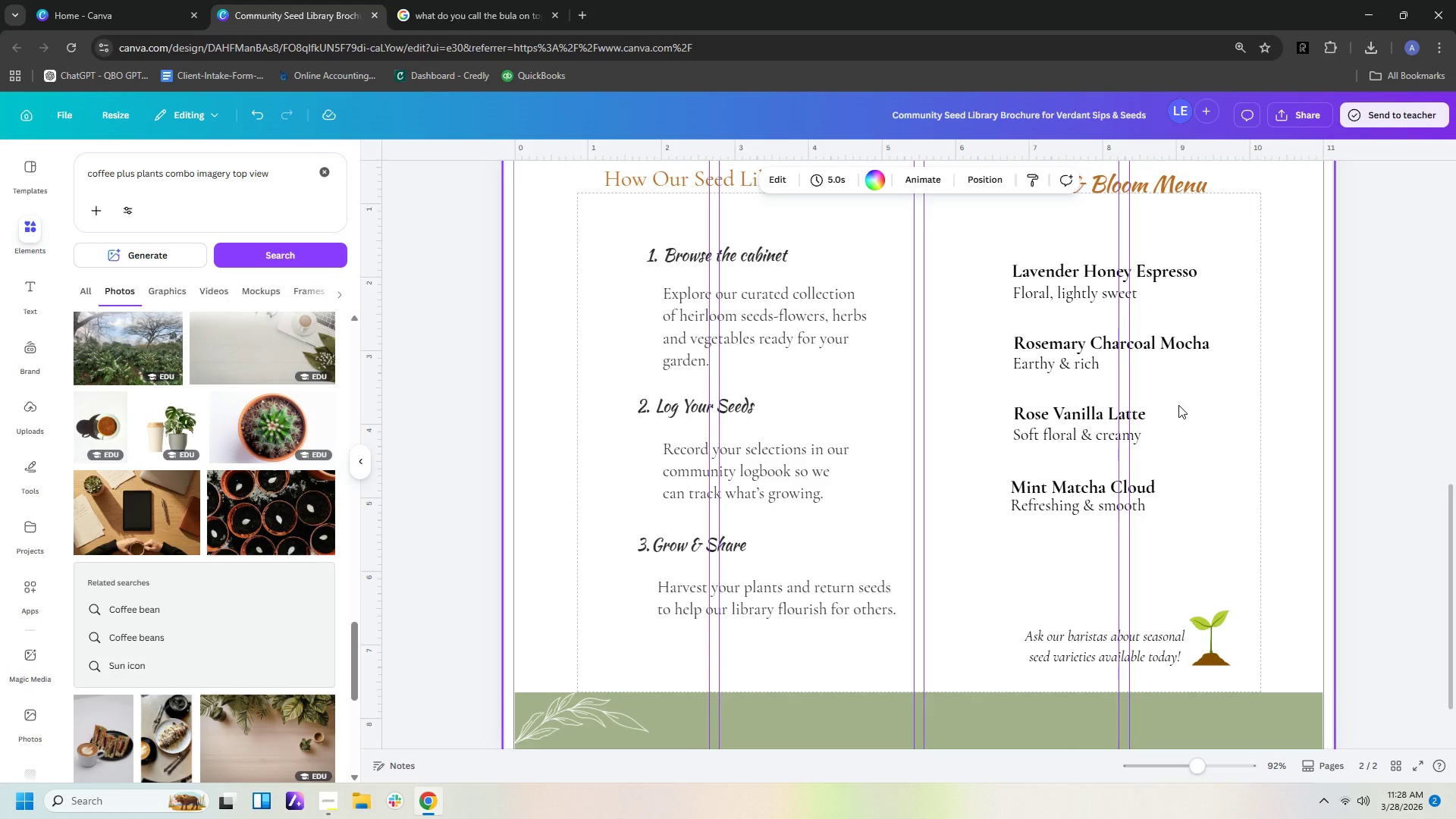 
left_click([23, 230])
 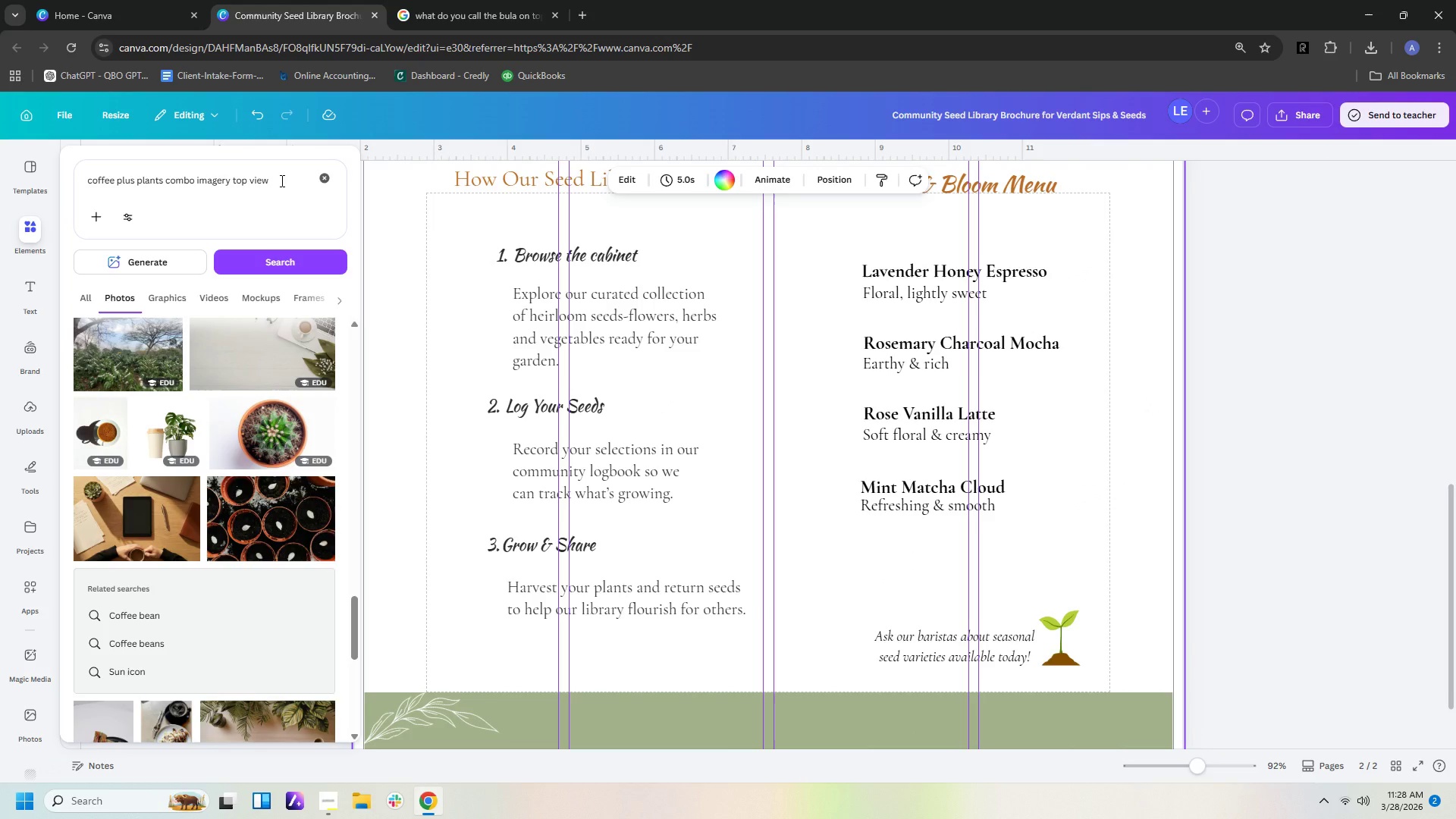 
left_click_drag(start_coordinate=[281, 180], to_coordinate=[0, 166])
 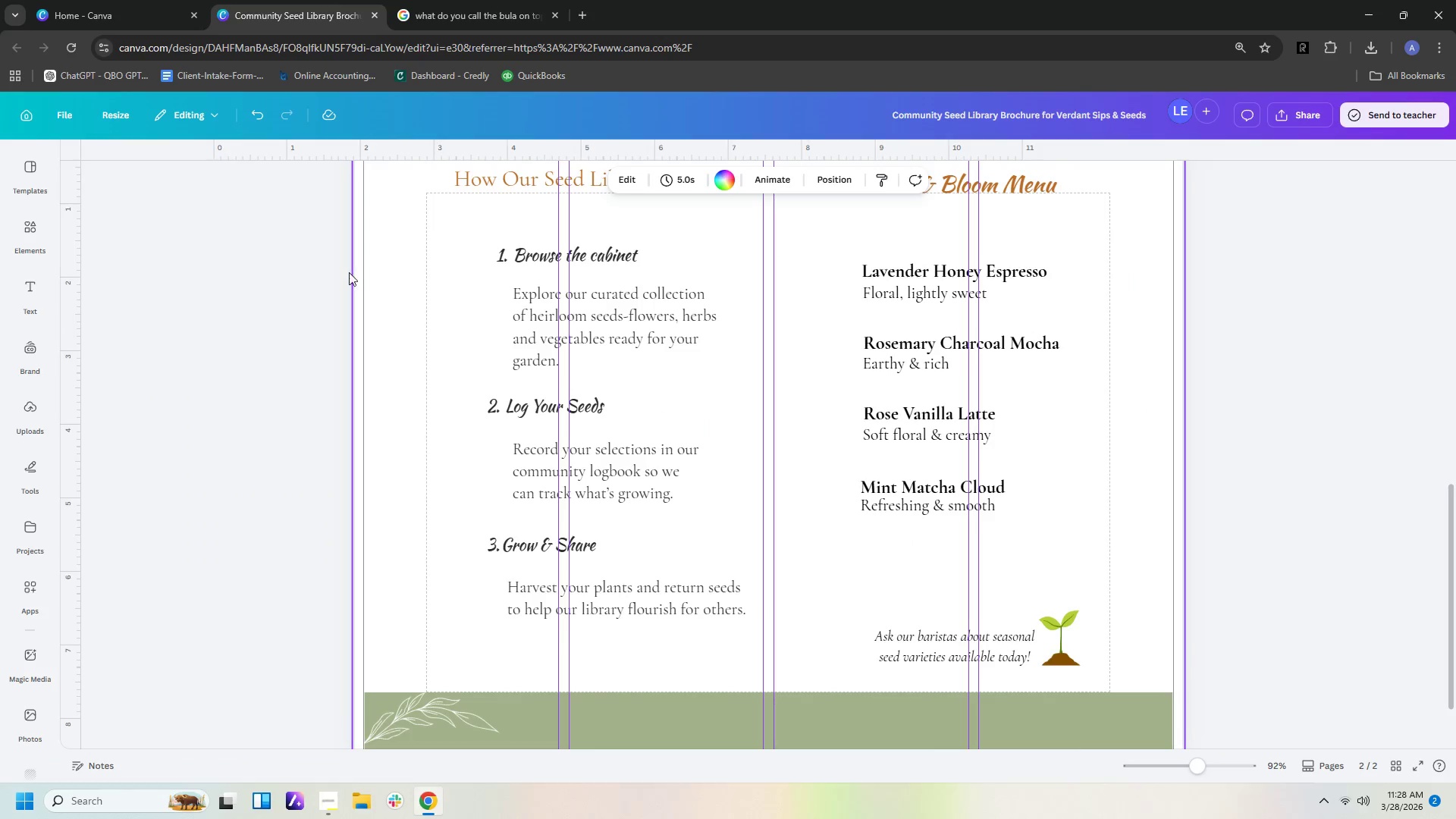 
scroll: coordinate [104, 315], scroll_direction: up, amount: 5.0
 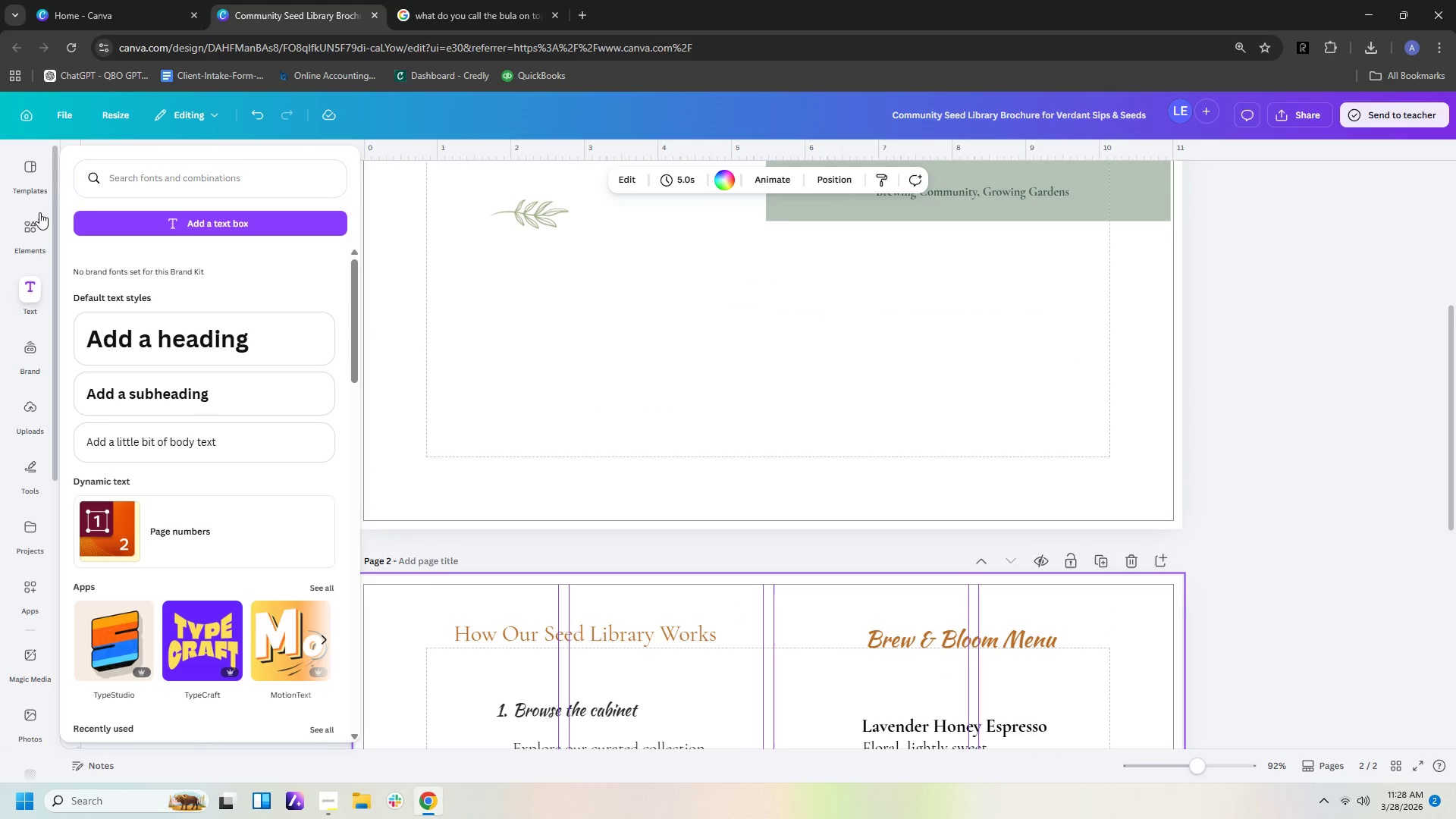 
left_click([34, 215])
 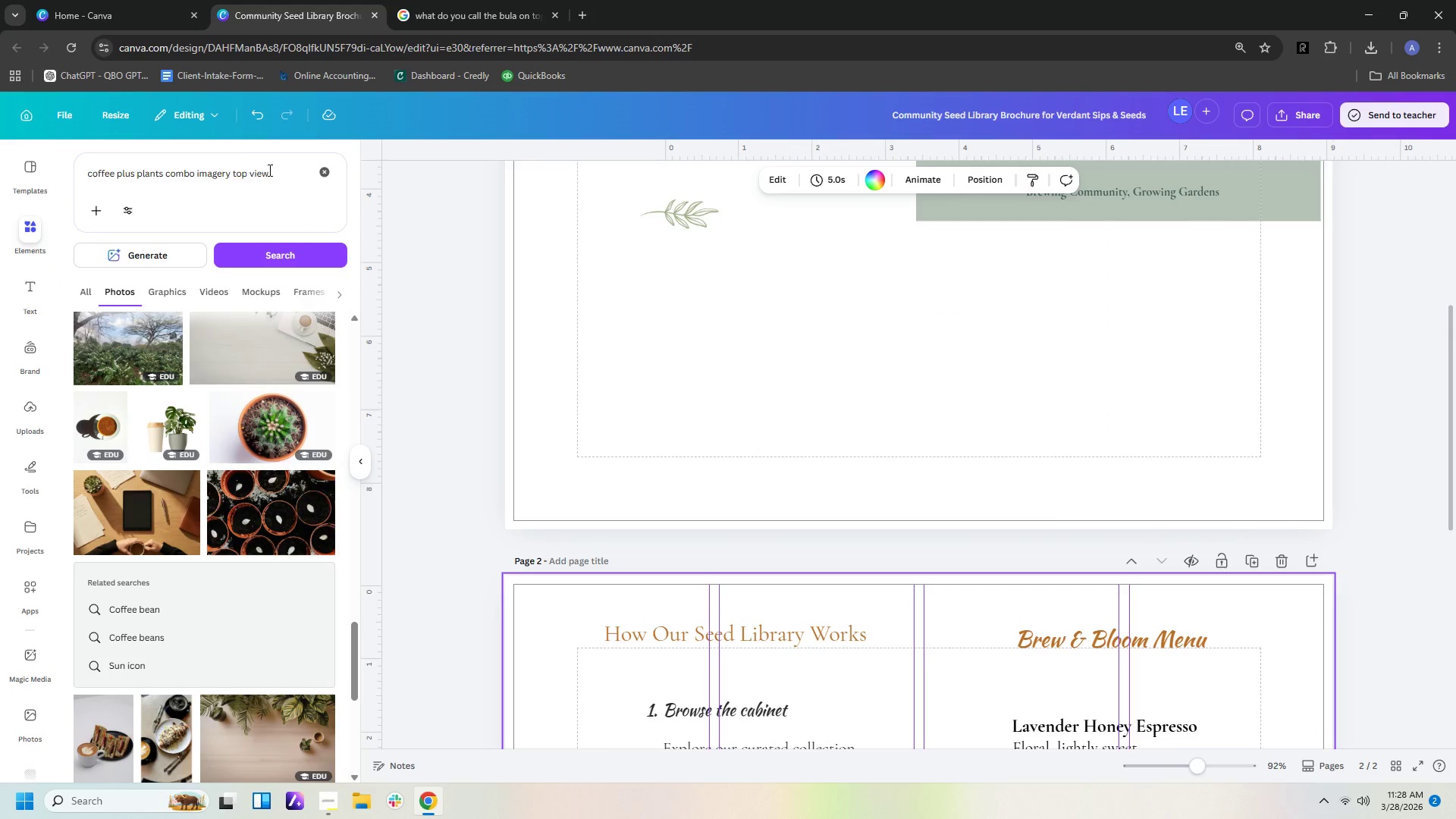 
left_click_drag(start_coordinate=[287, 173], to_coordinate=[286, 187])
 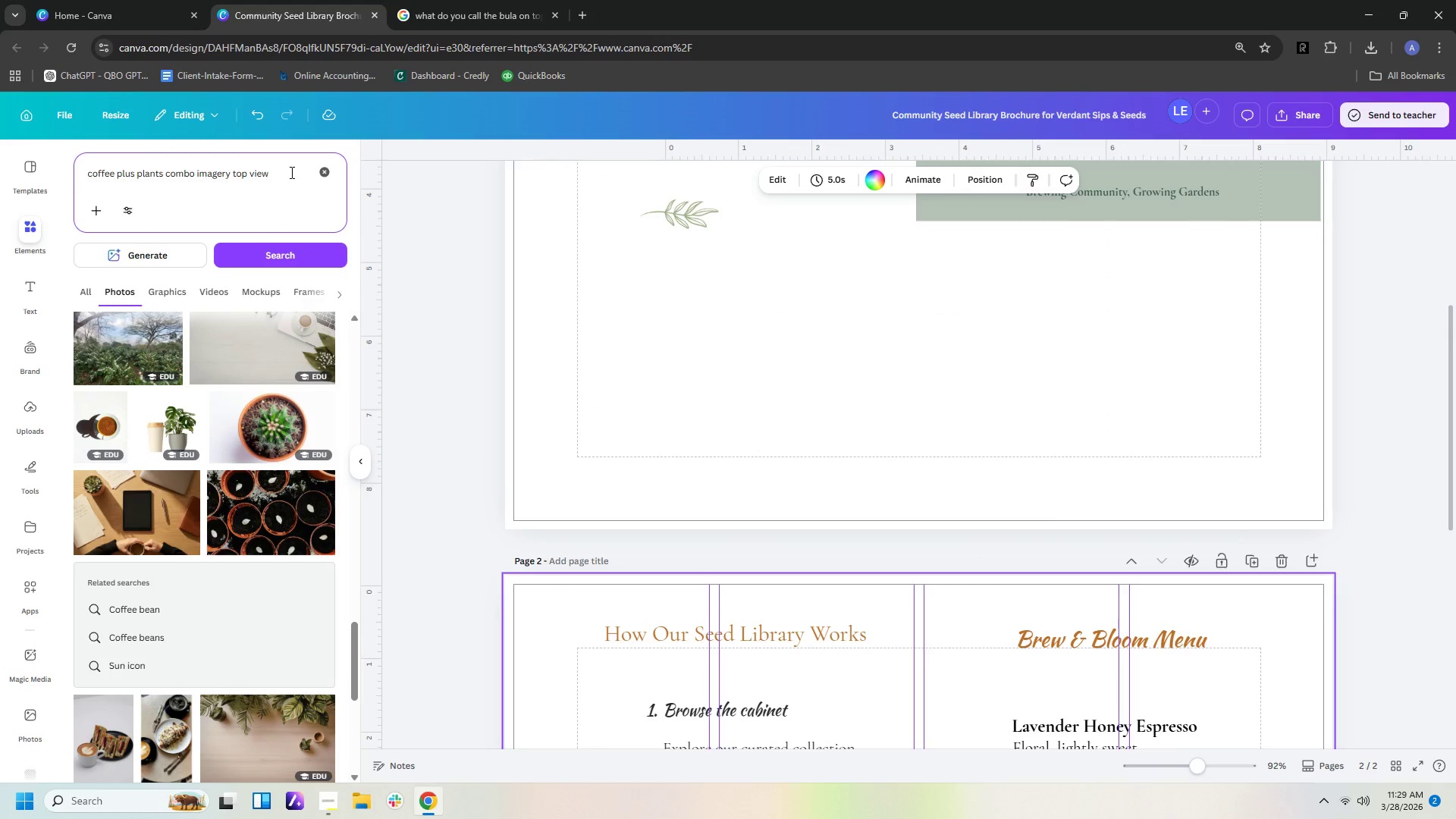 
left_click_drag(start_coordinate=[290, 172], to_coordinate=[80, 168])
 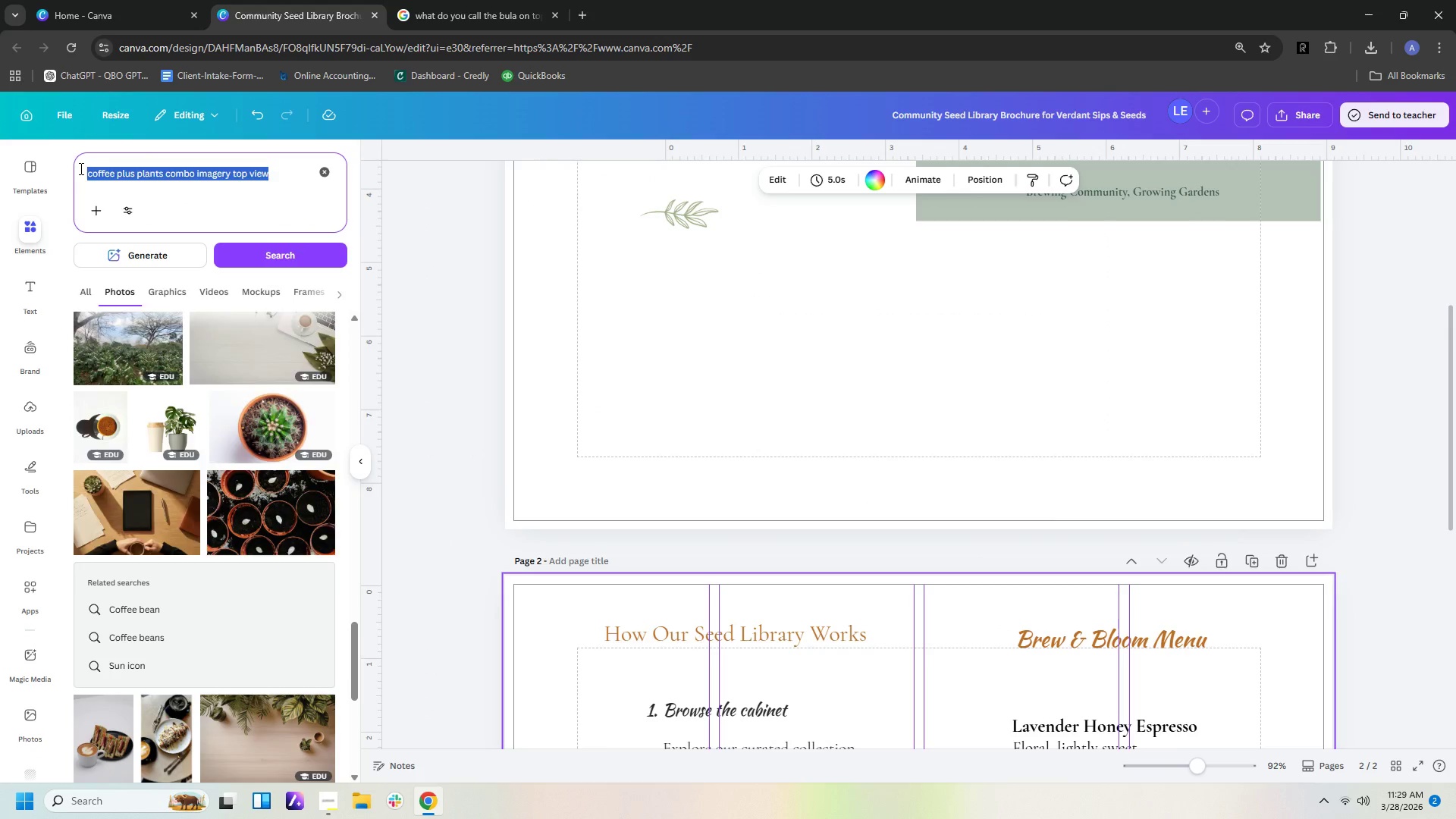 
type(line)
 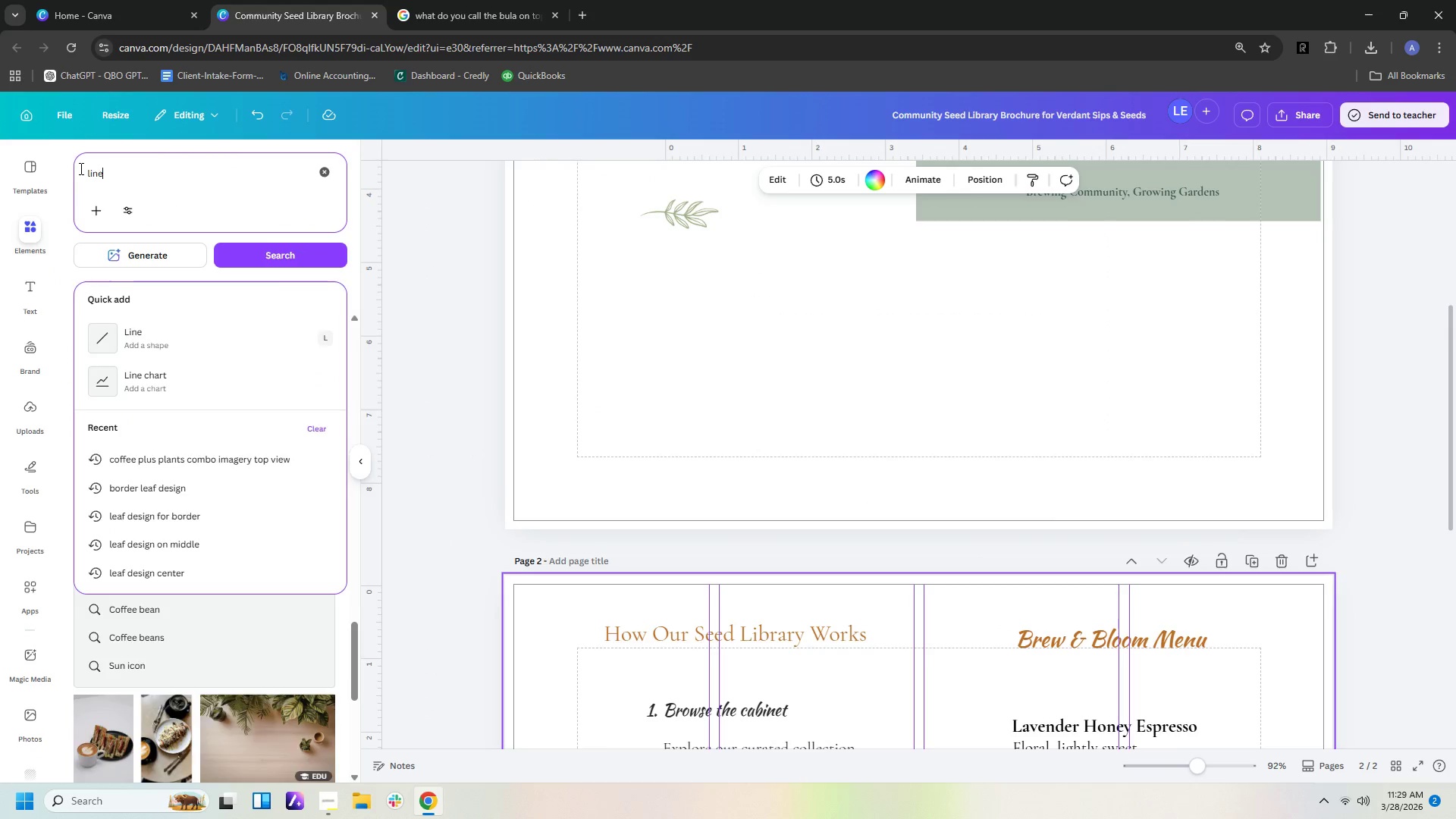 
key(Enter)
 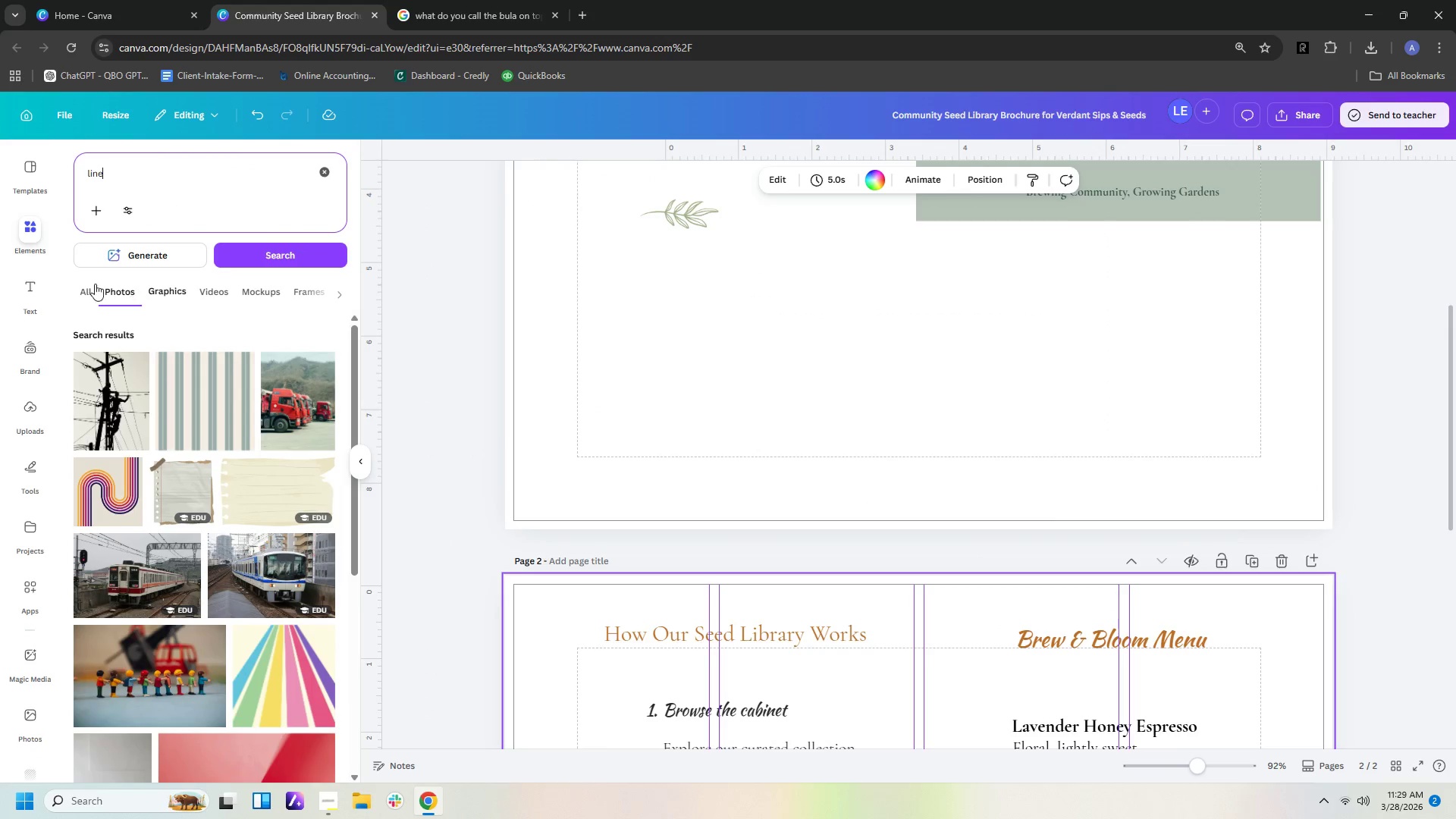 
left_click([177, 292])
 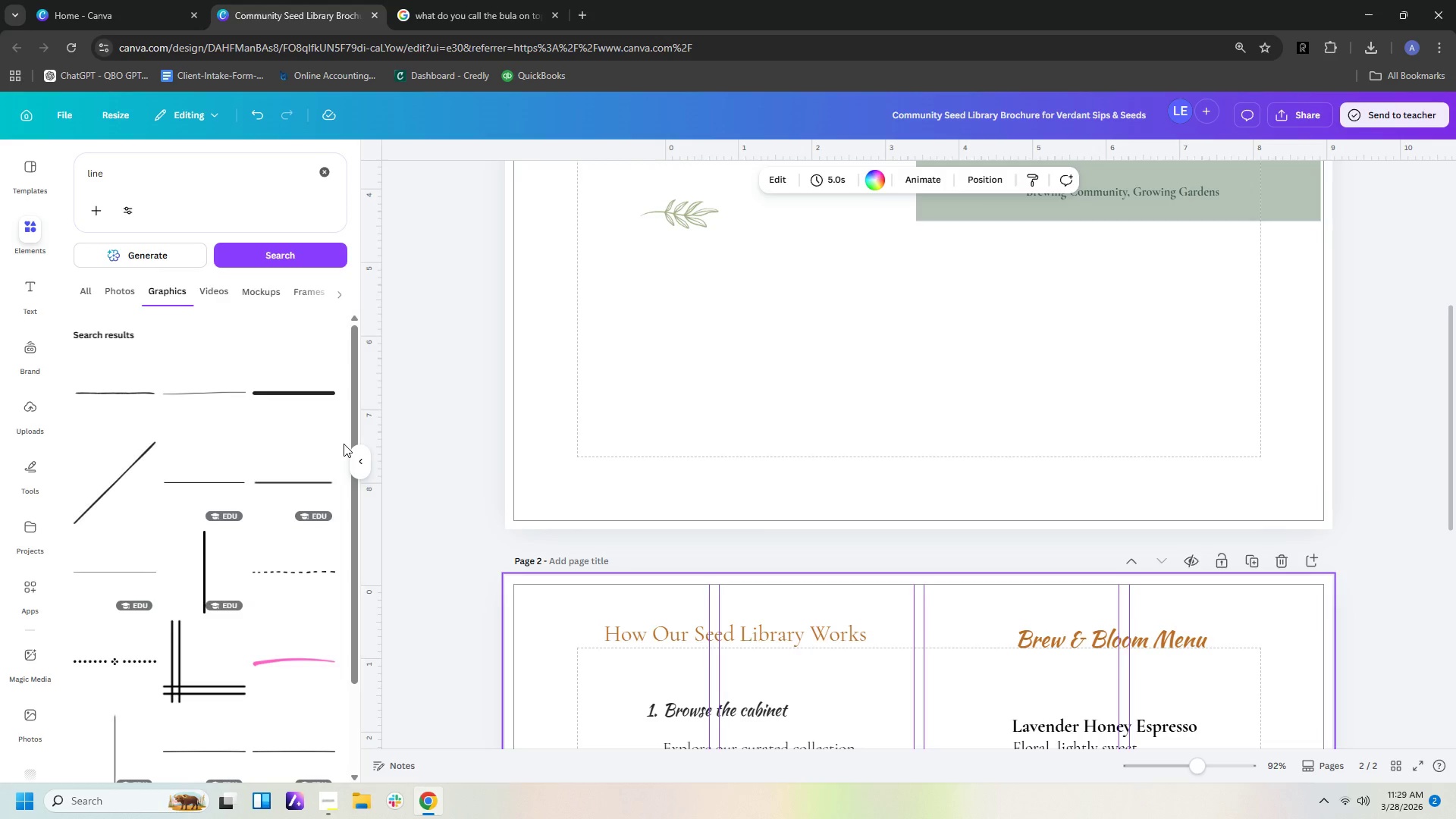 
scroll: coordinate [284, 432], scroll_direction: down, amount: 11.0
 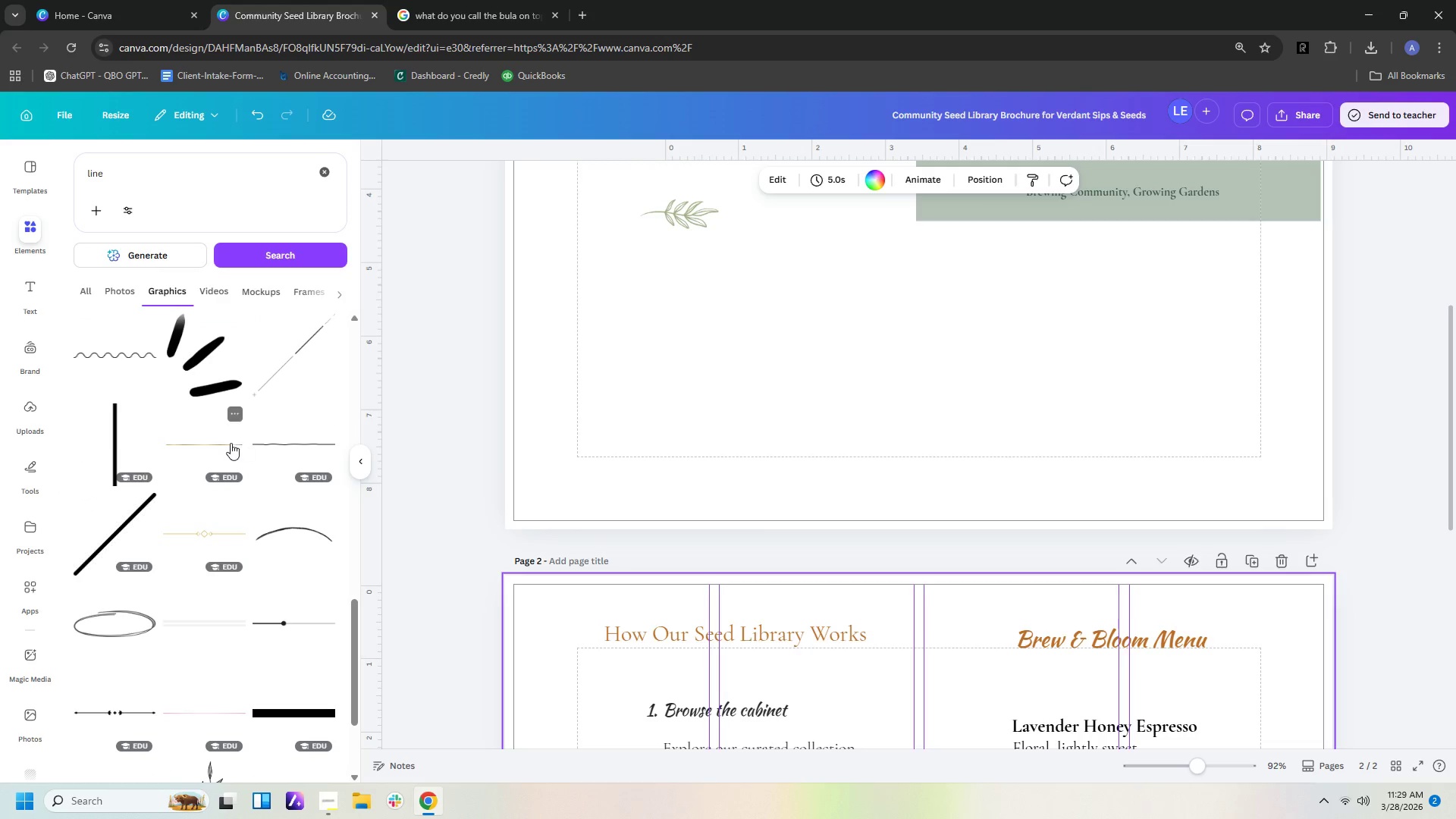 
left_click([224, 446])
 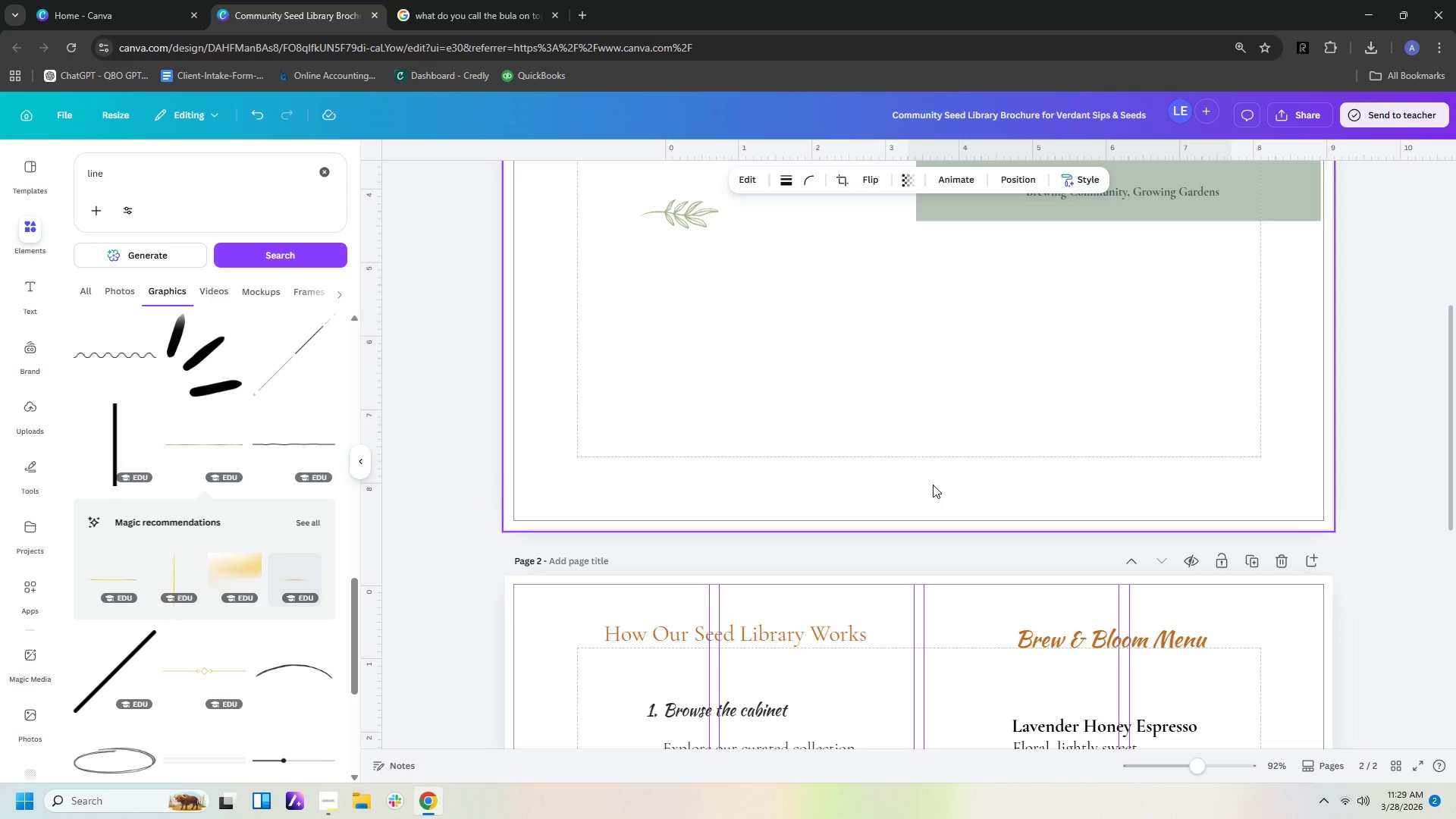 
scroll: coordinate [941, 482], scroll_direction: down, amount: 3.0
 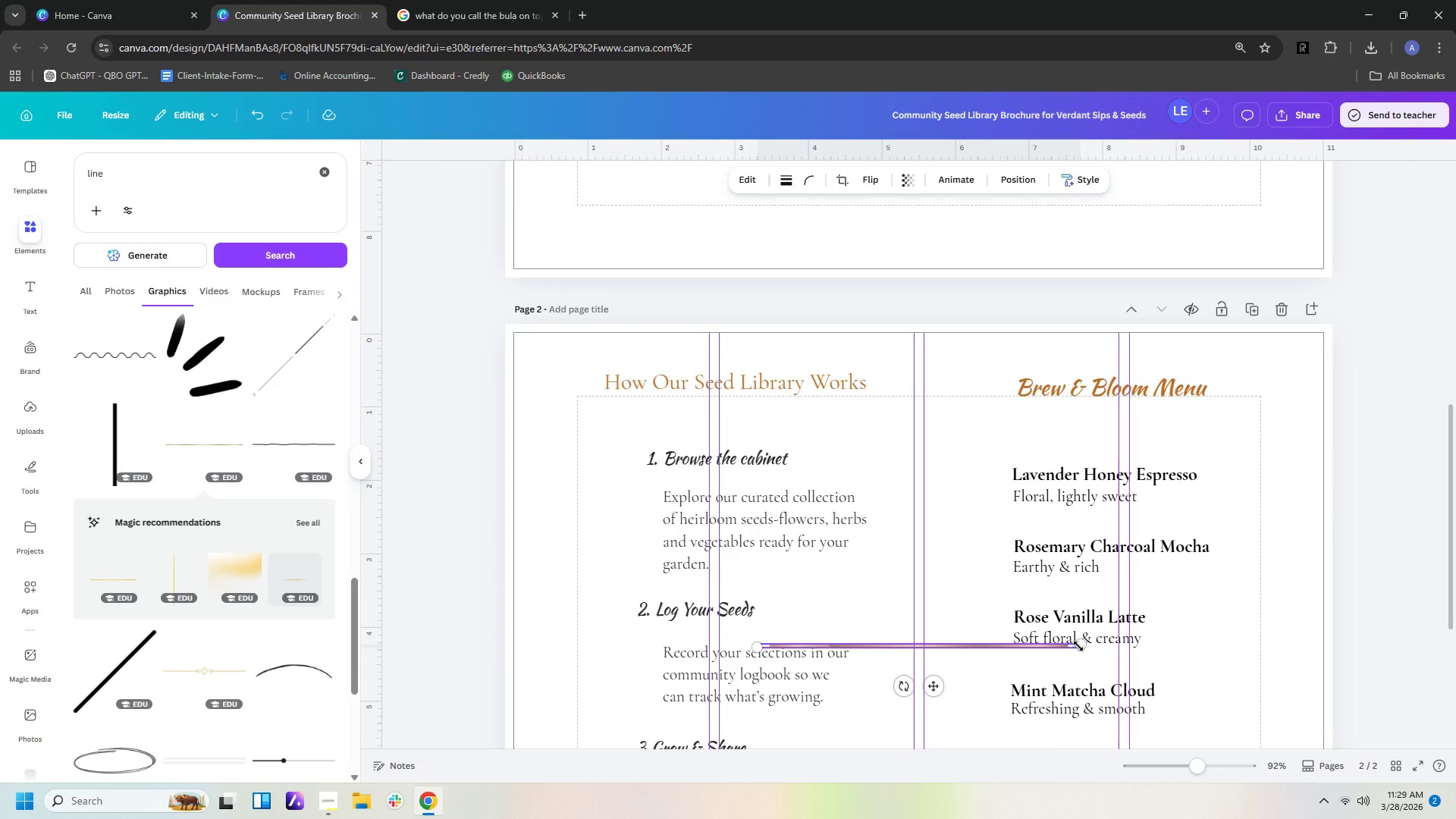 
left_click_drag(start_coordinate=[1084, 644], to_coordinate=[979, 651])
 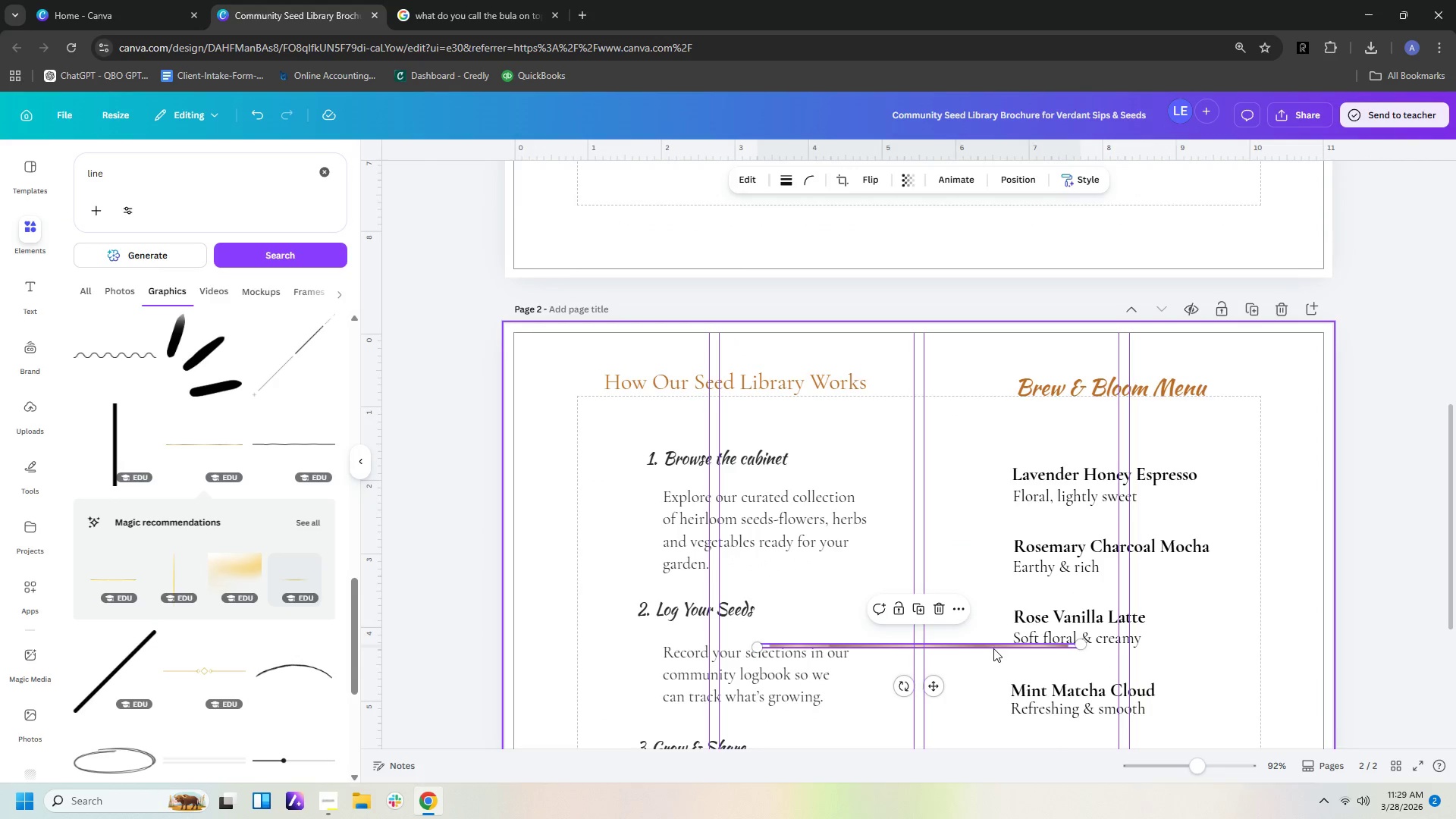 
left_click([993, 655])
 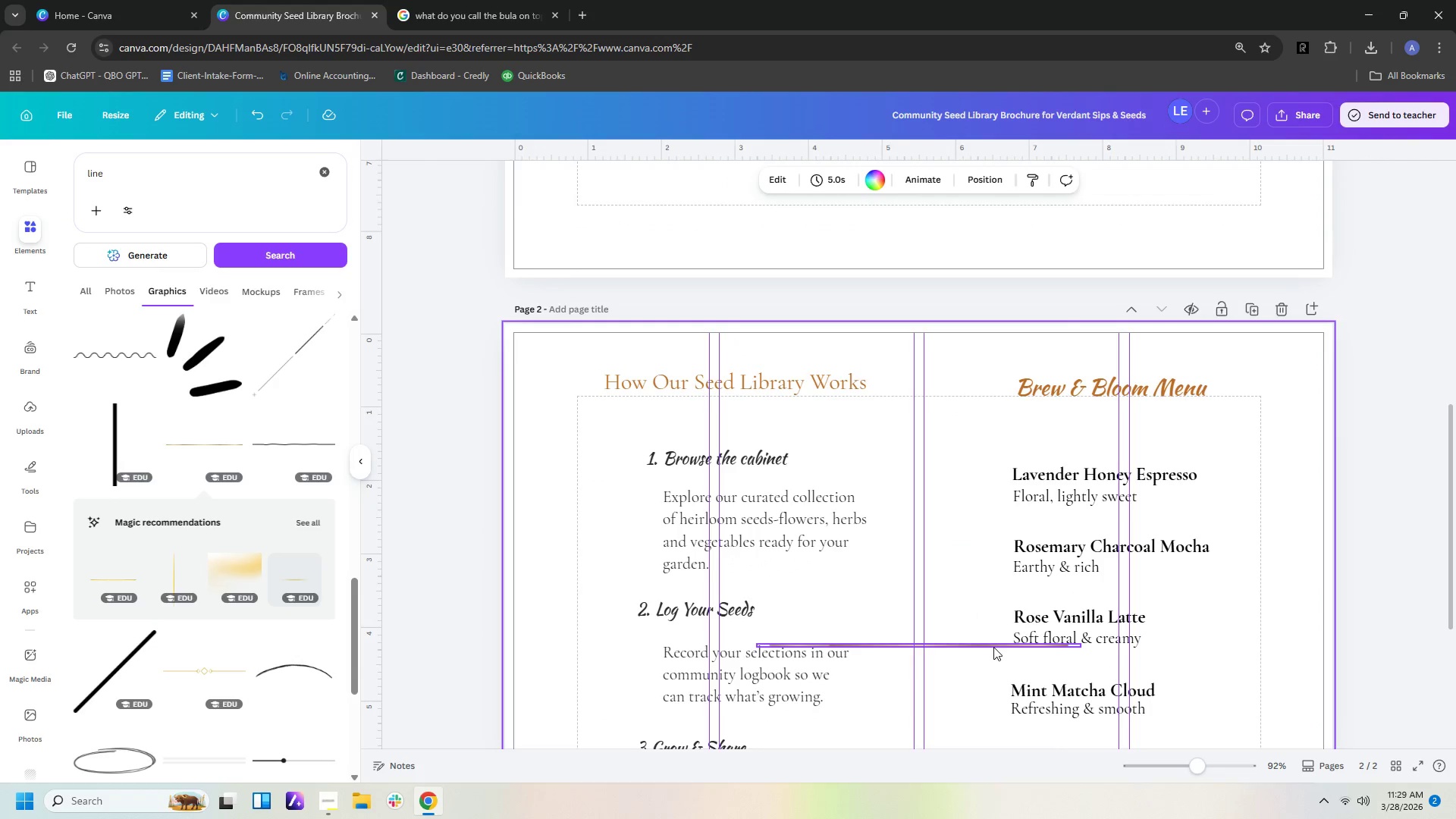 
left_click([991, 644])
 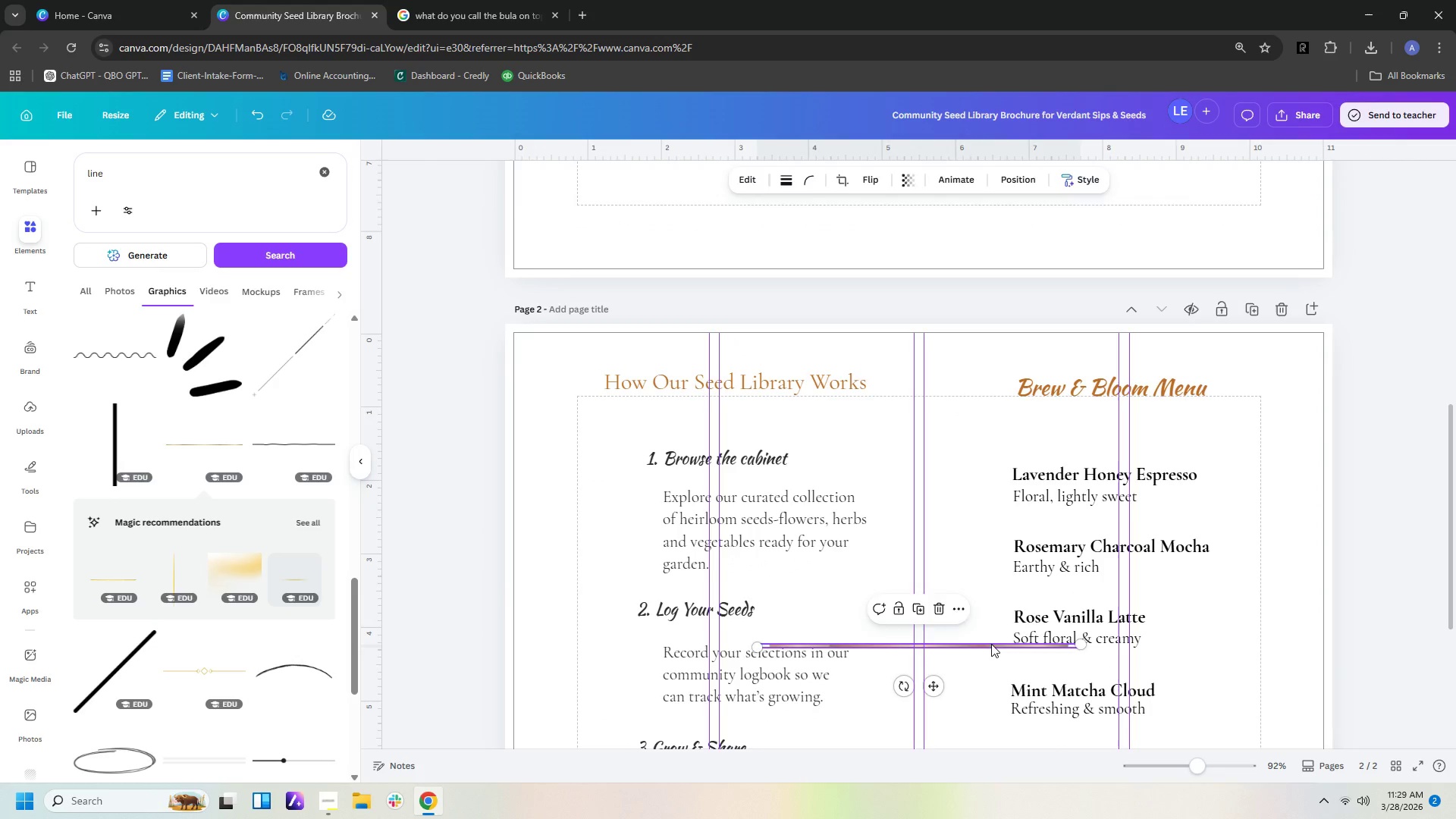 
key(Delete)
 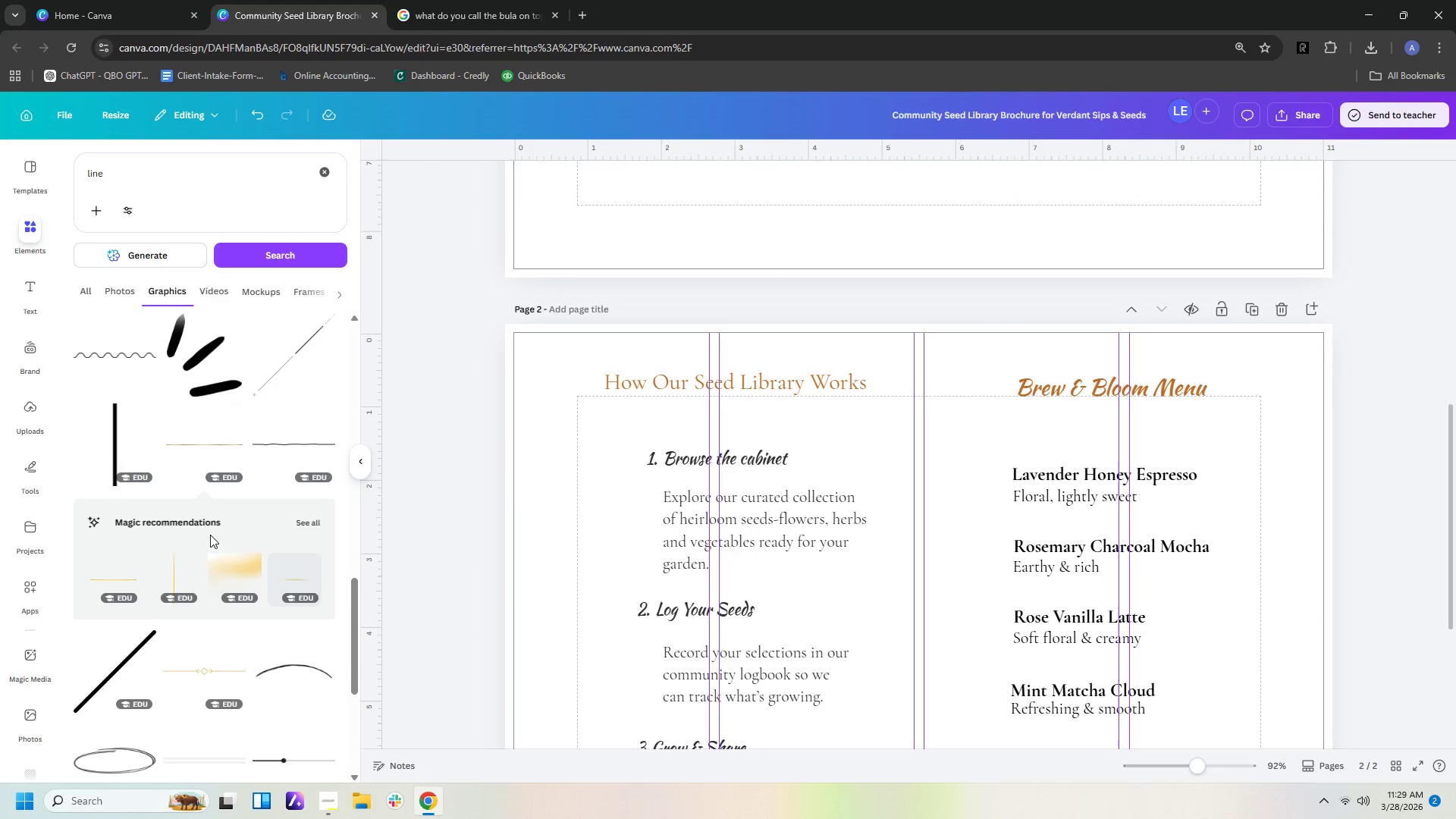 
scroll: coordinate [282, 598], scroll_direction: down, amount: 14.0
 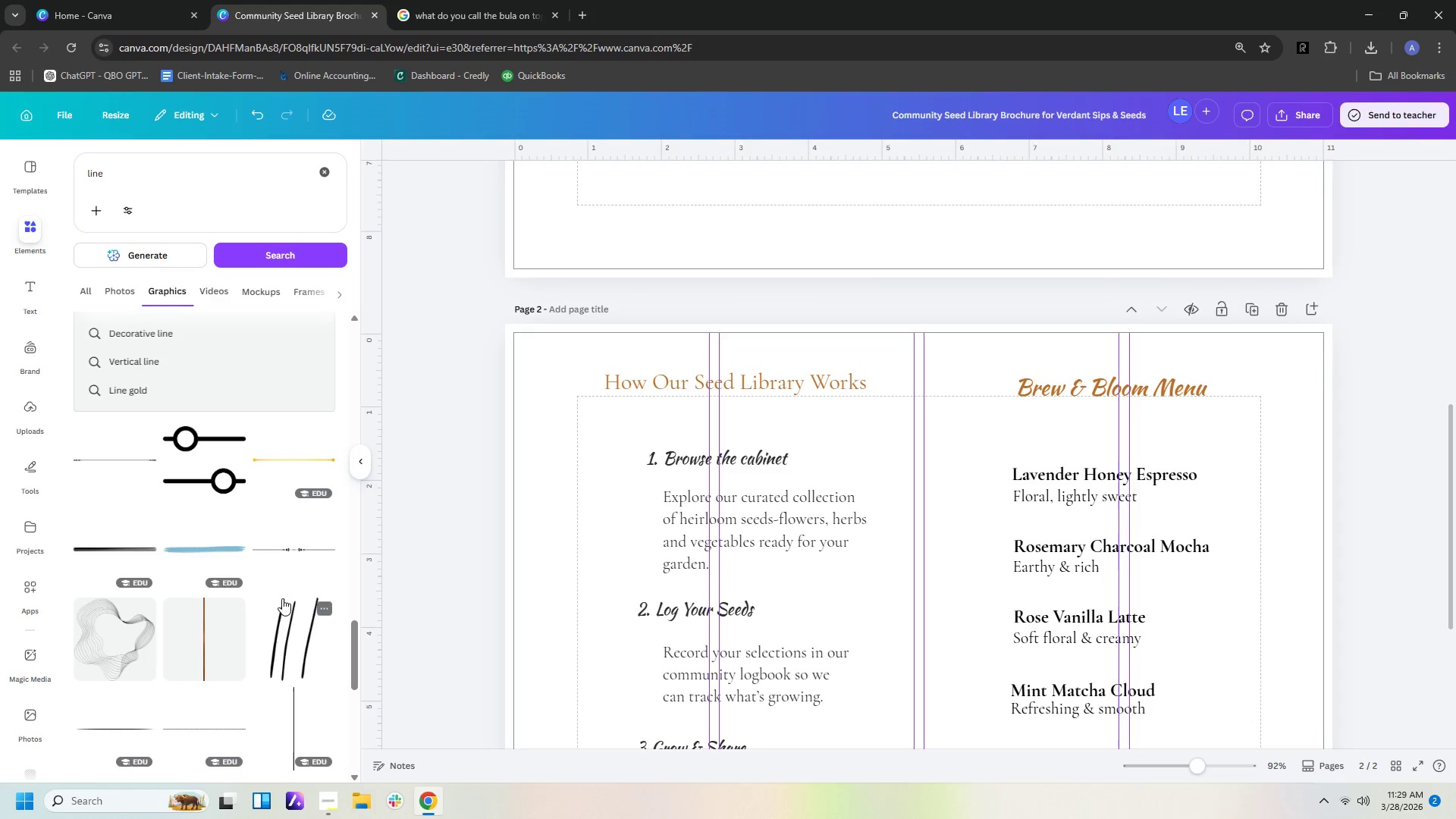 
scroll: coordinate [282, 598], scroll_direction: down, amount: 5.0
 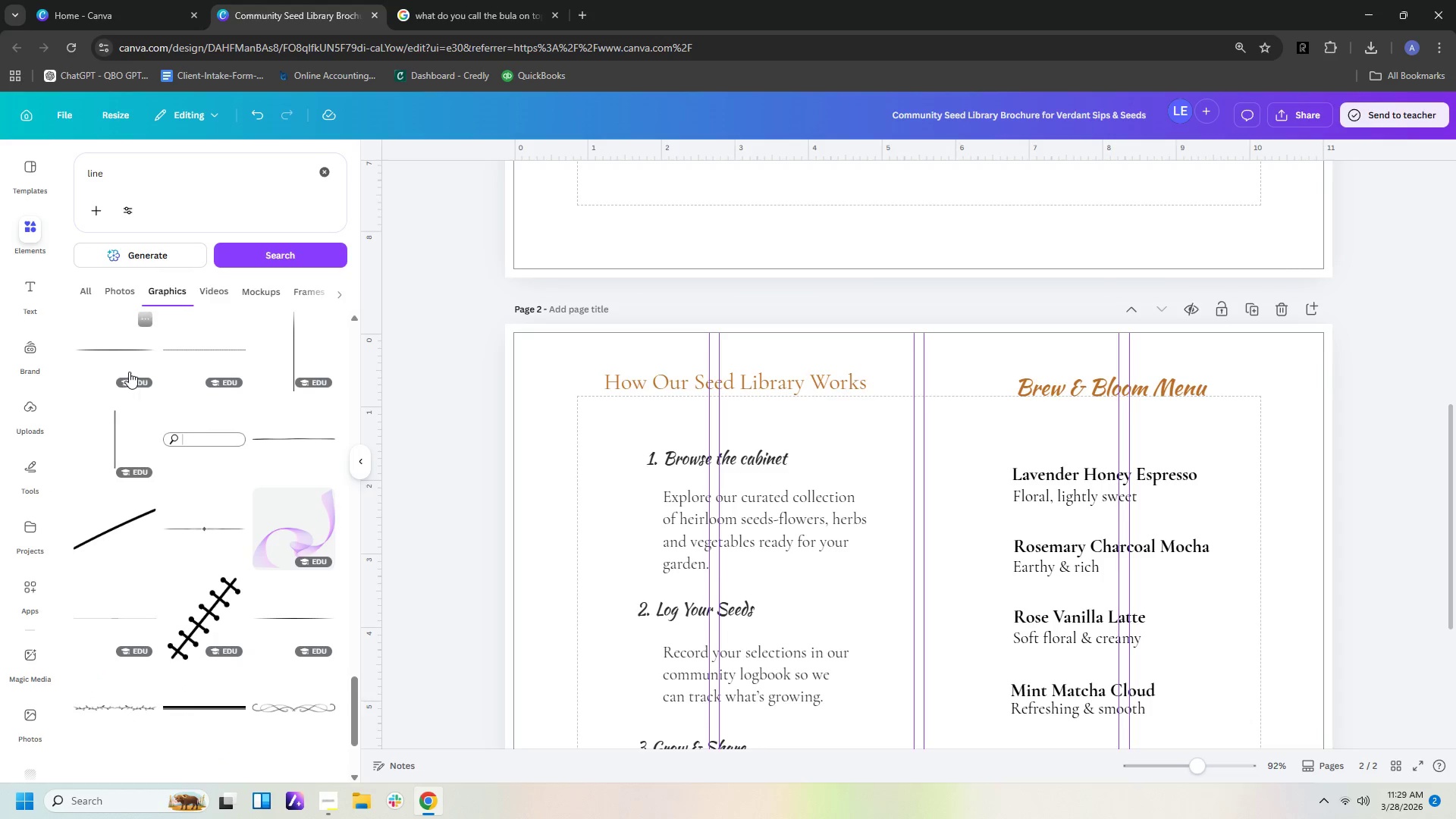 
left_click([127, 350])
 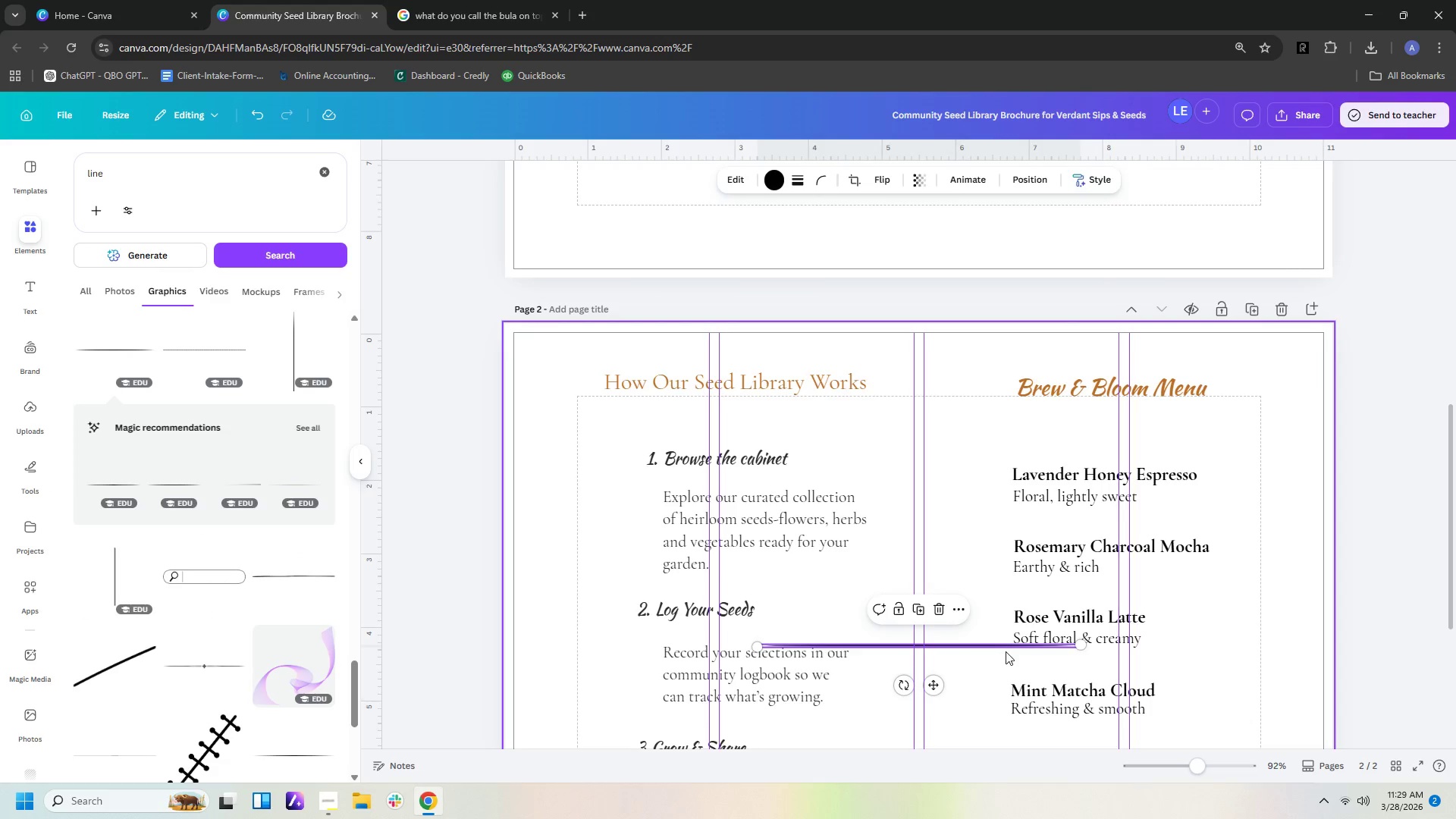 
left_click_drag(start_coordinate=[997, 648], to_coordinate=[1193, 411])
 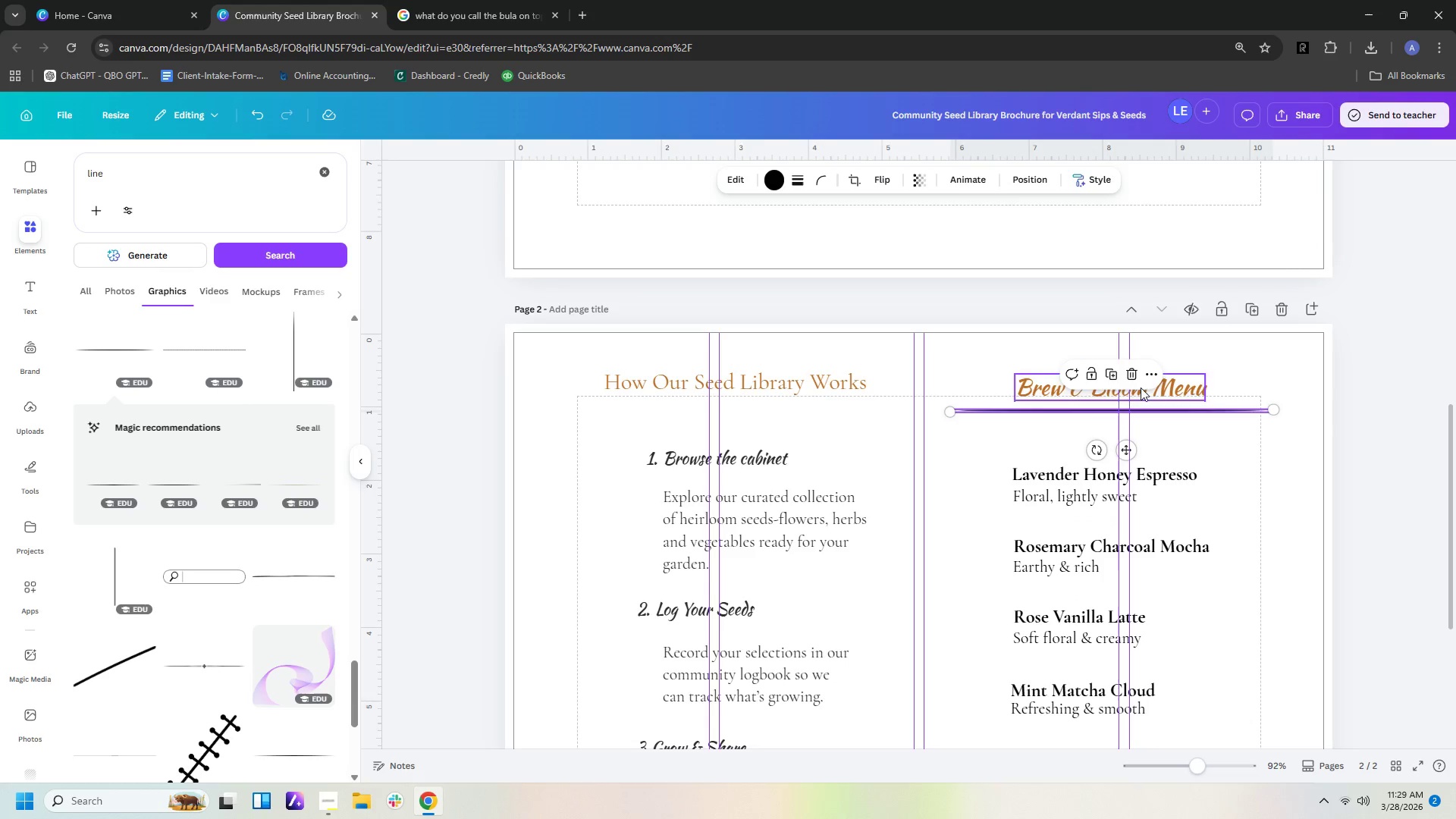 
left_click([1025, 387])
 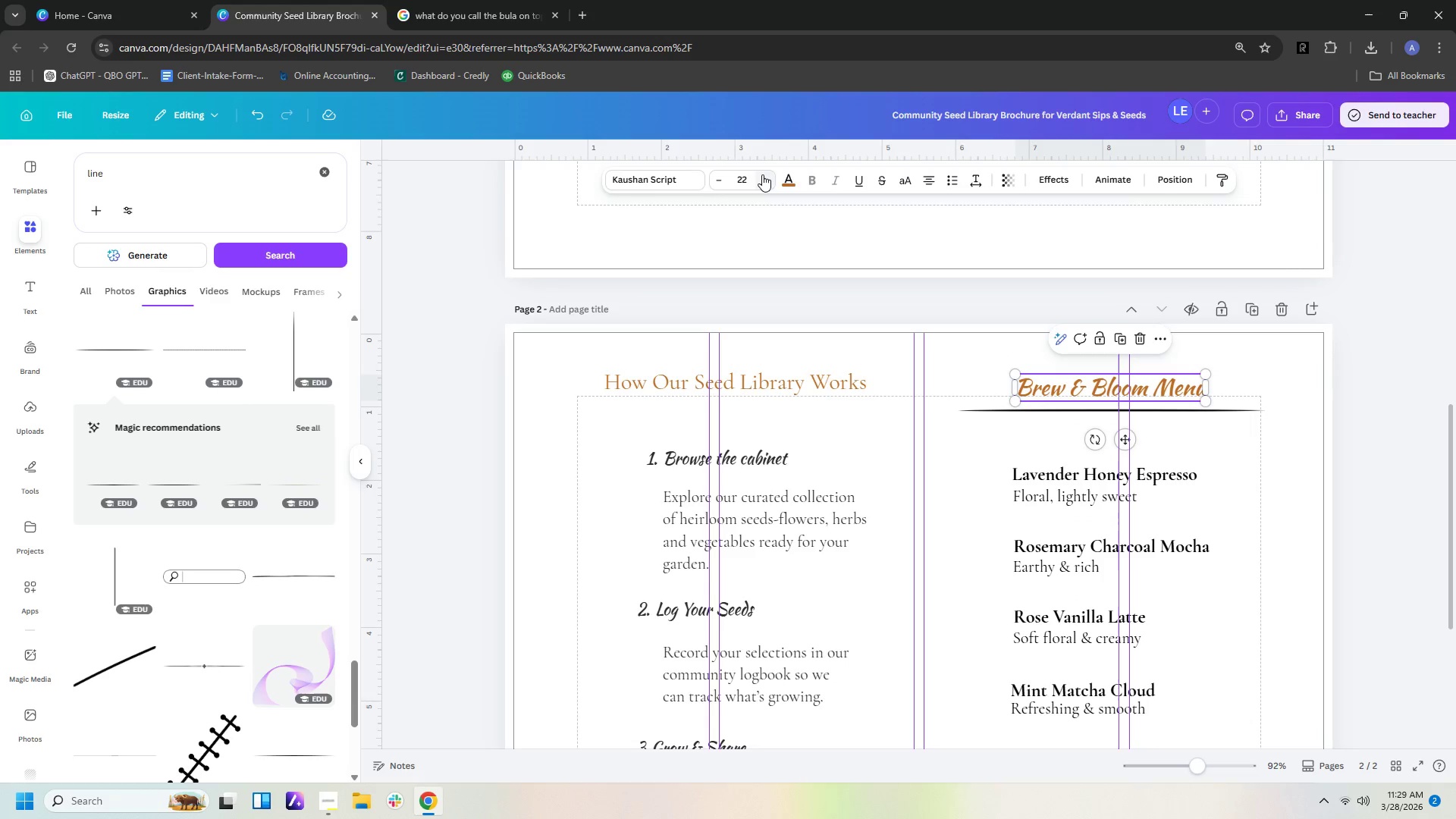 
double_click([762, 174])
 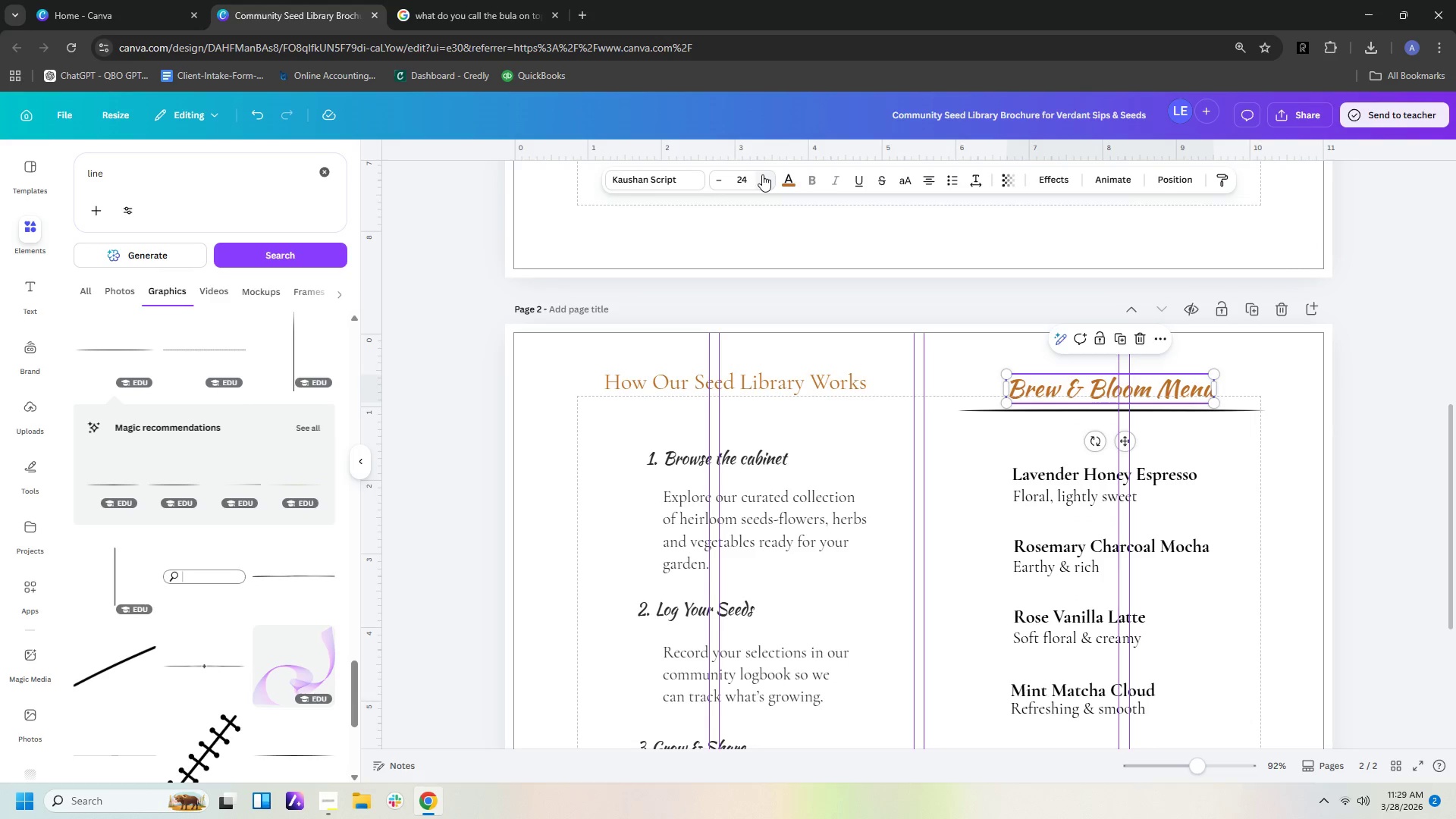 
triple_click([762, 174])
 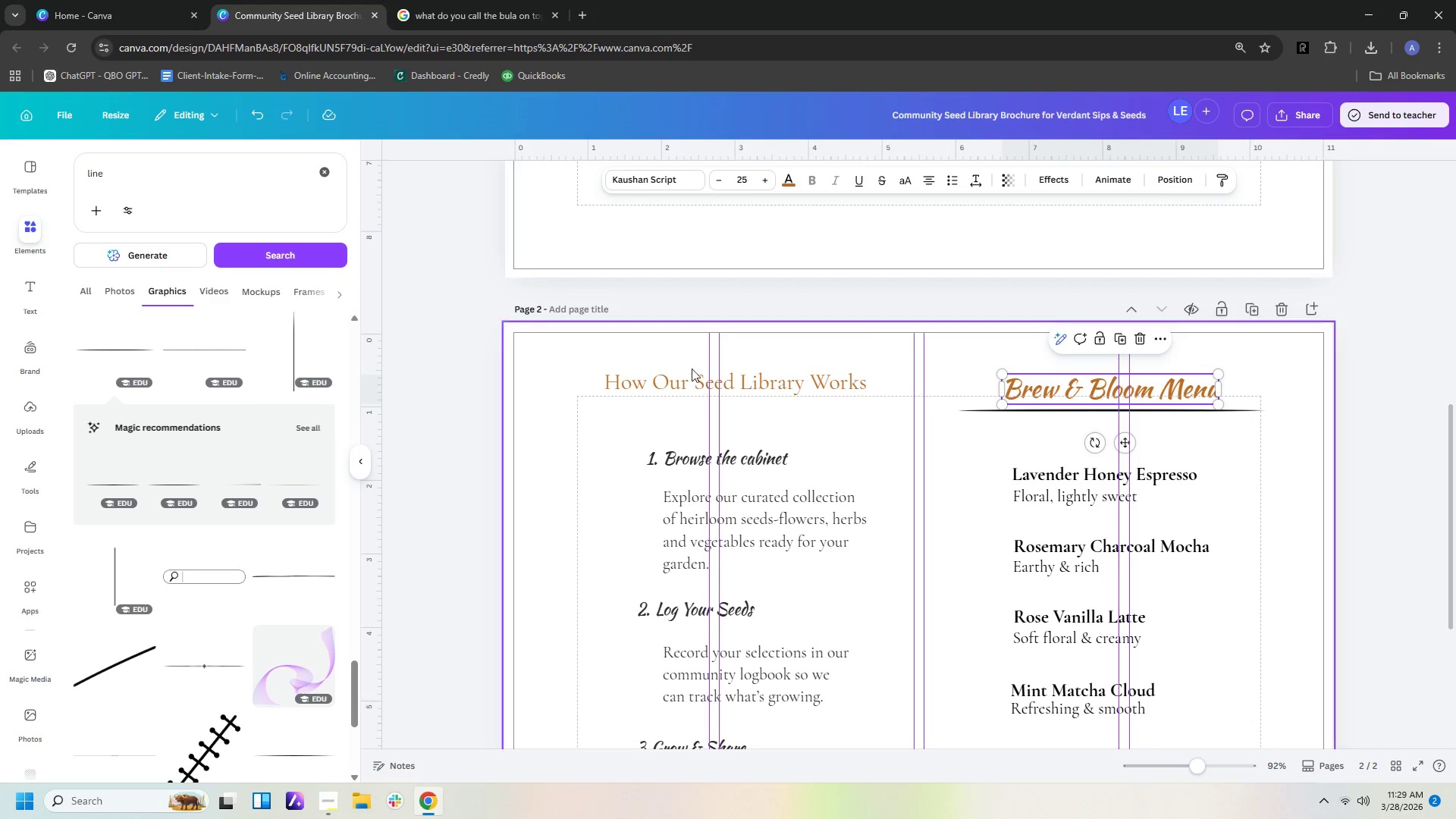 
left_click([696, 385])
 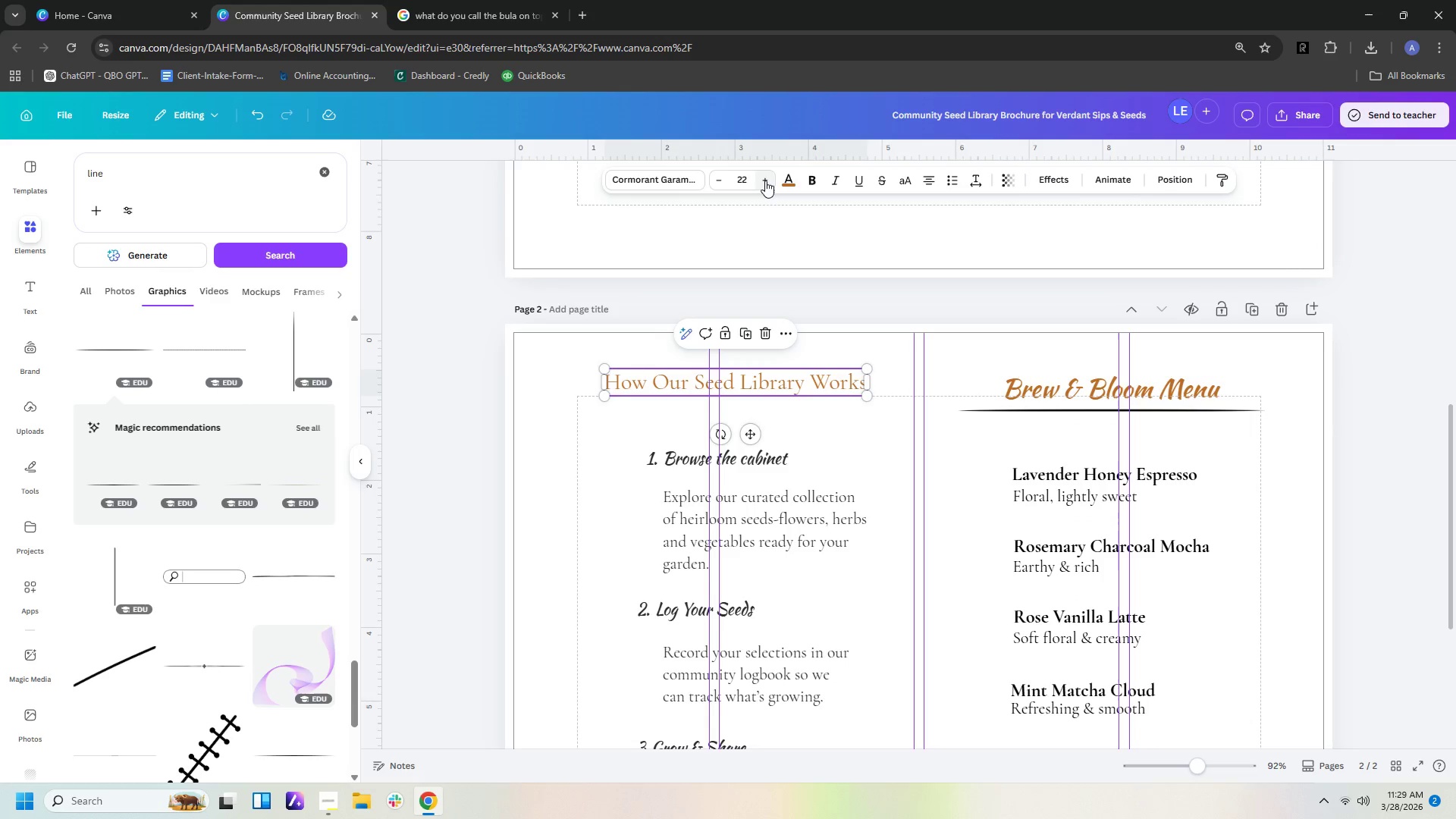 
double_click([765, 180])
 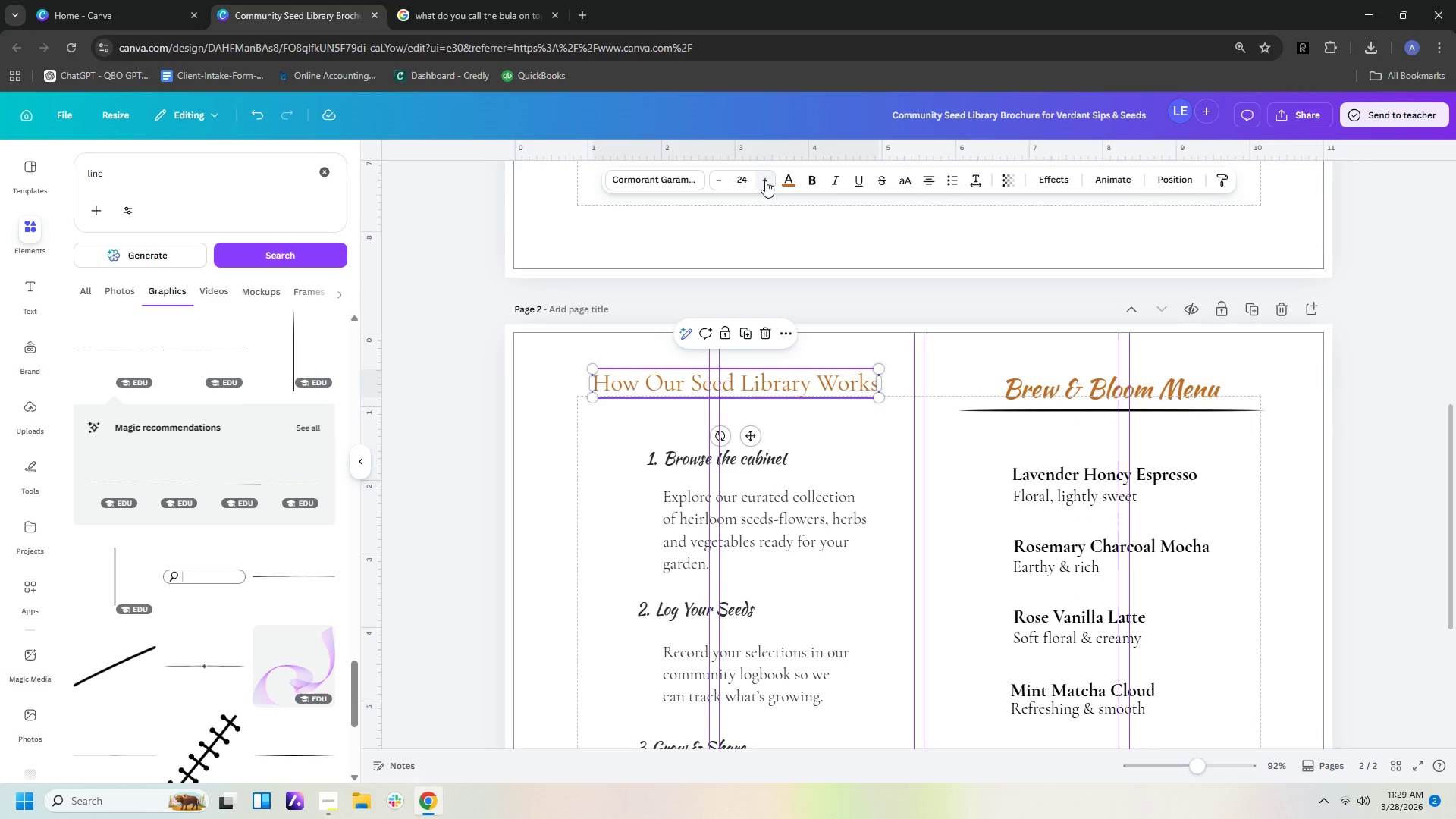 
triple_click([765, 180])
 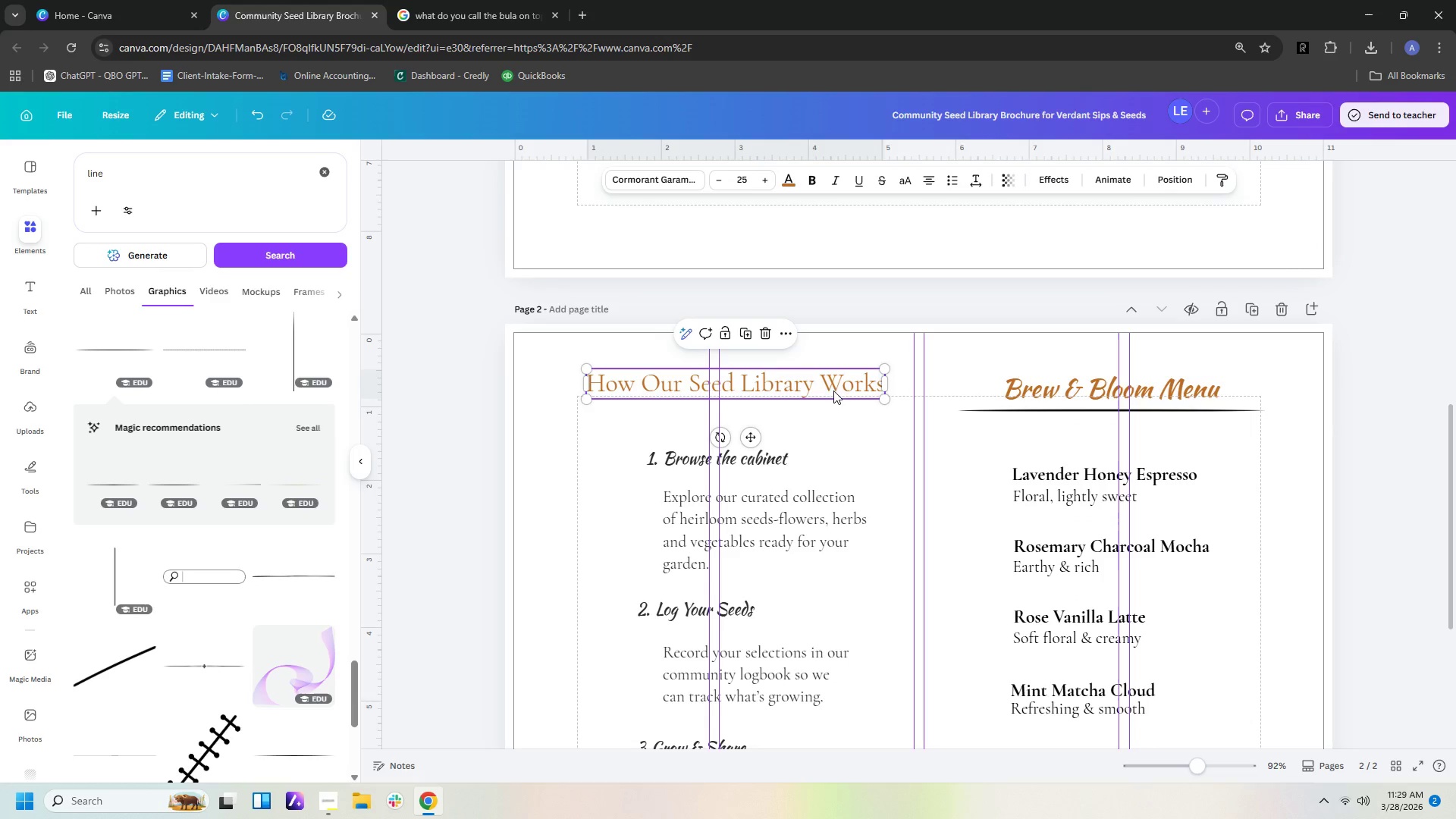 
left_click_drag(start_coordinate=[827, 385], to_coordinate=[808, 383])
 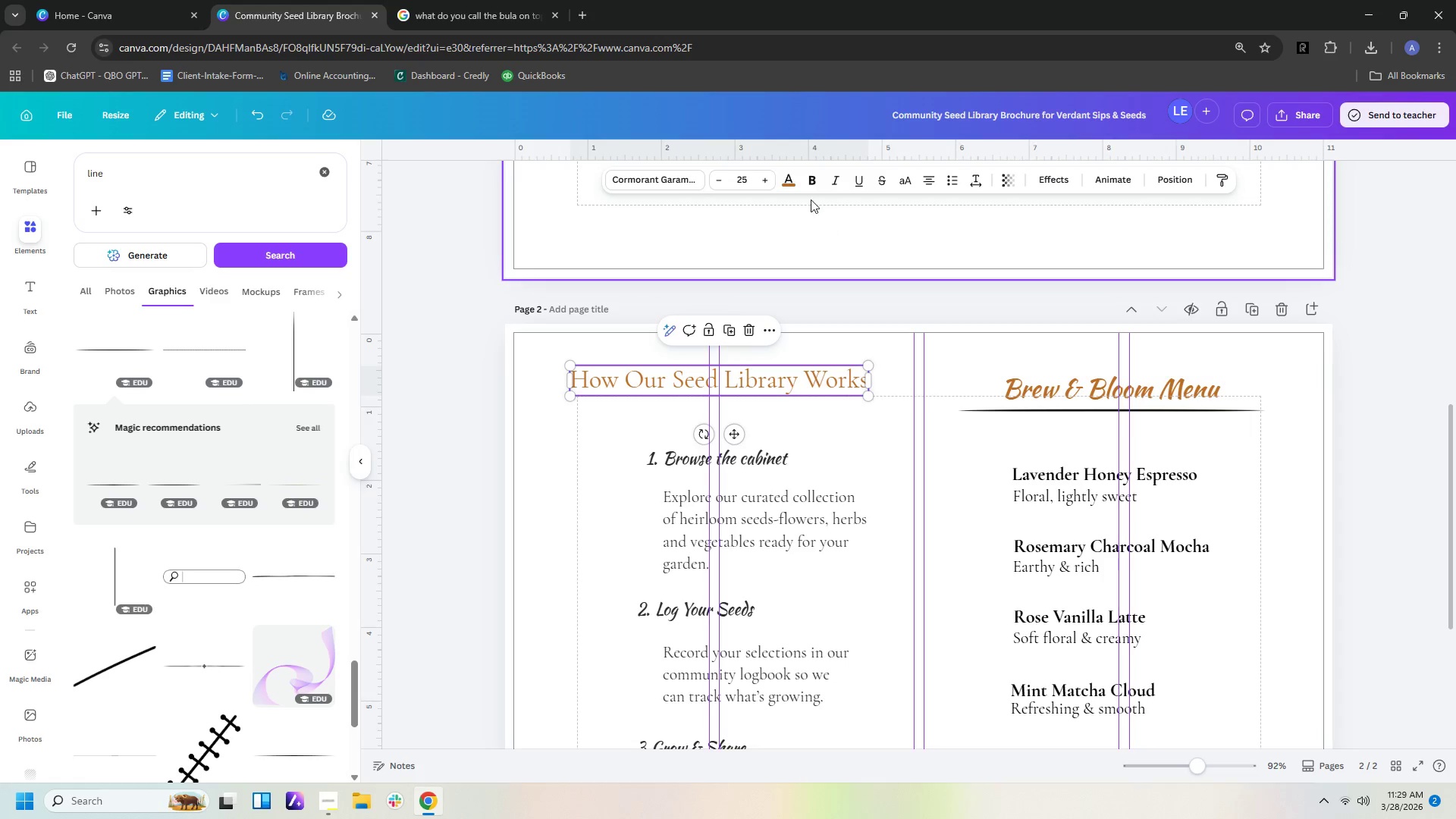 
left_click([806, 181])
 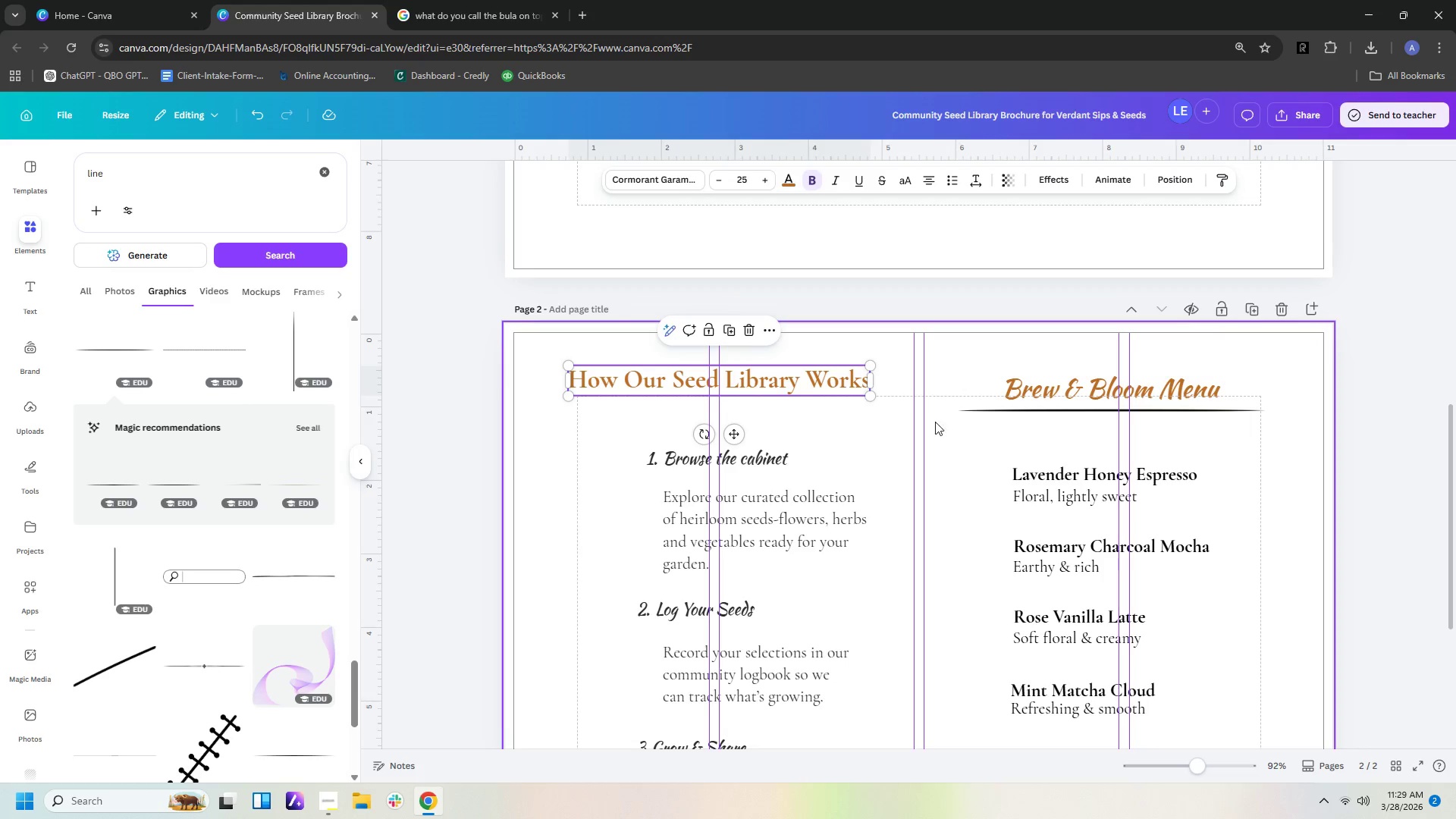 
left_click([926, 442])
 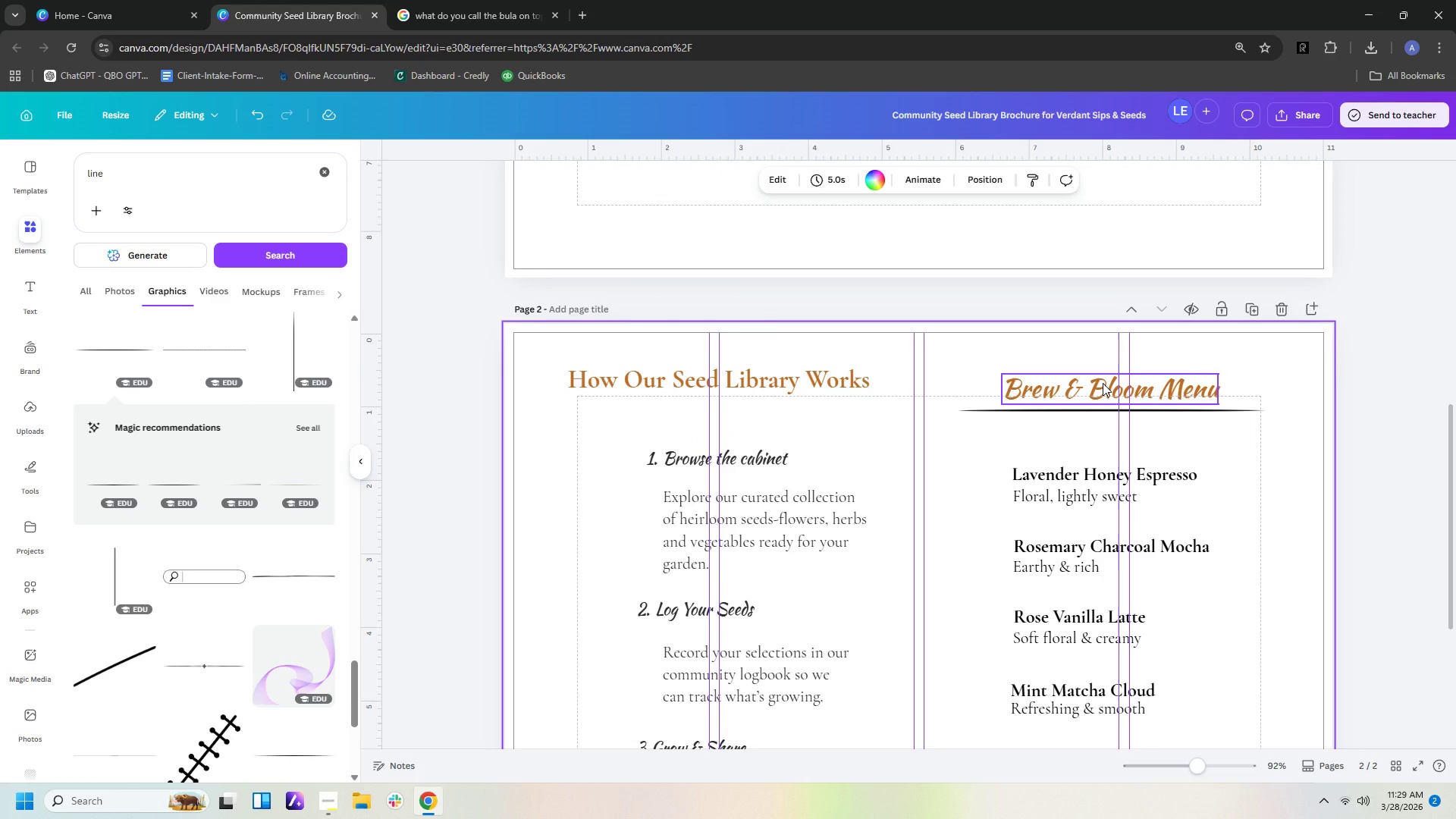 
left_click_drag(start_coordinate=[1103, 383], to_coordinate=[1104, 372])
 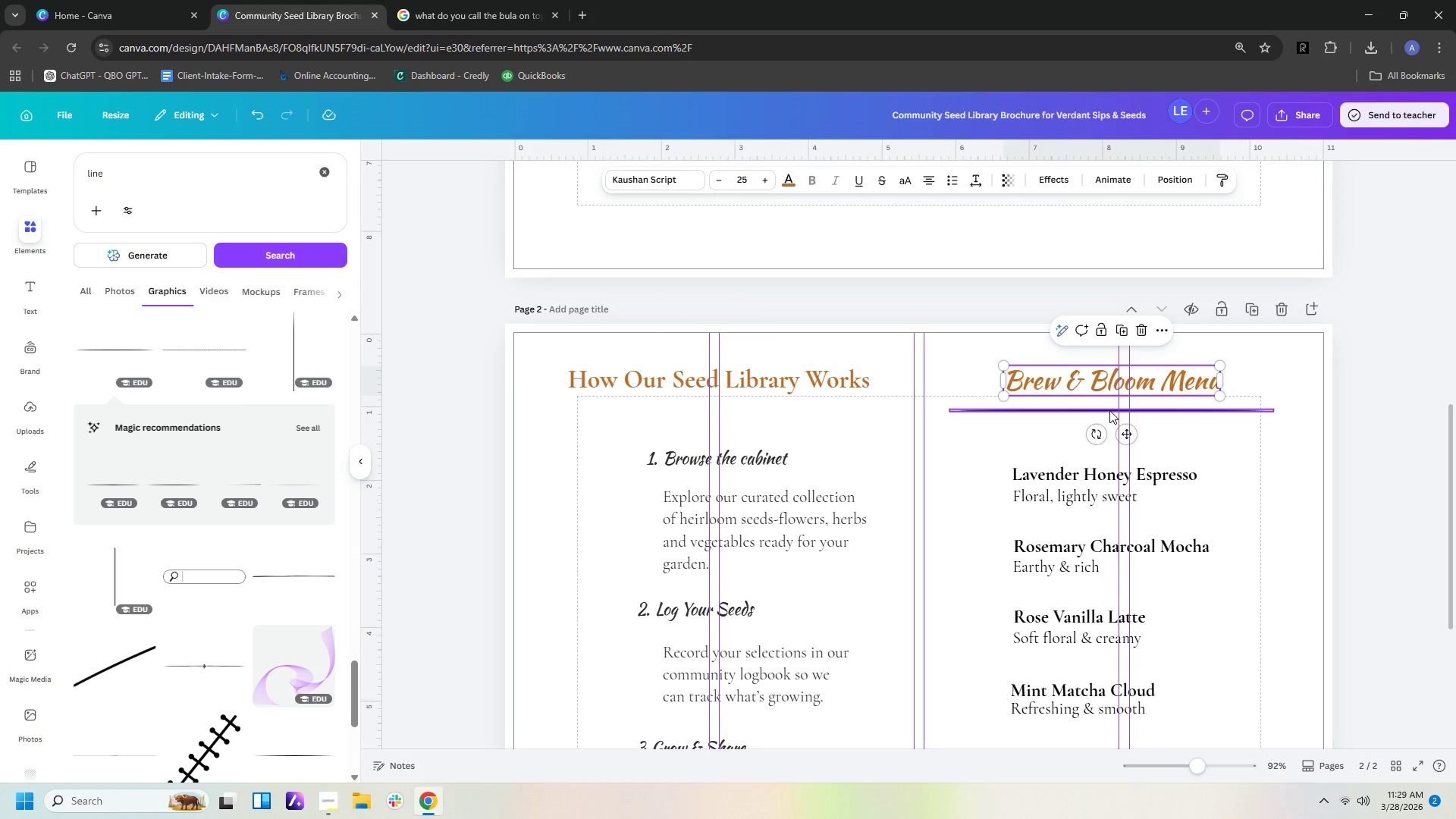 
left_click_drag(start_coordinate=[1109, 410], to_coordinate=[1109, 396])
 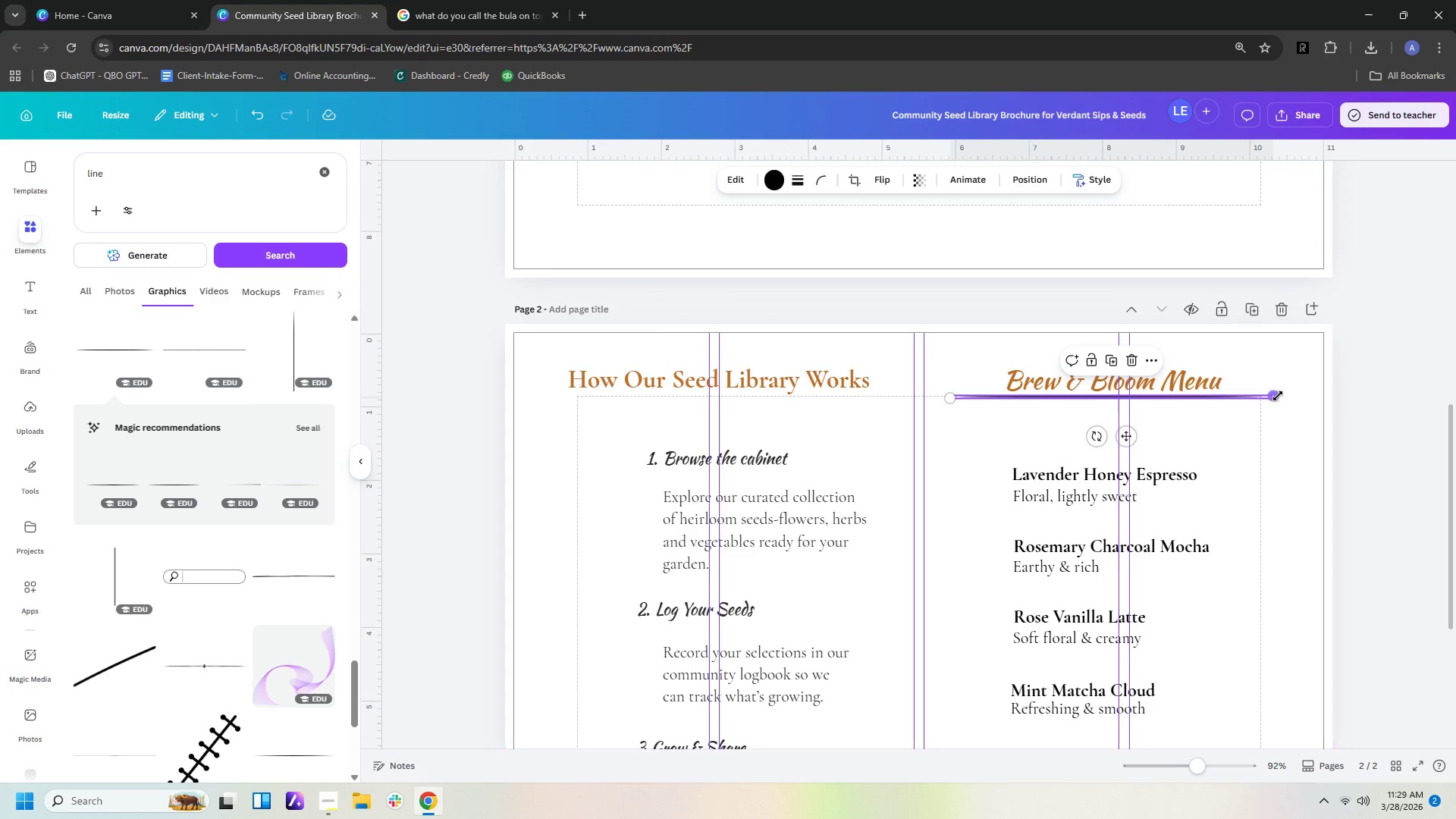 
left_click_drag(start_coordinate=[1278, 396], to_coordinate=[1263, 396])
 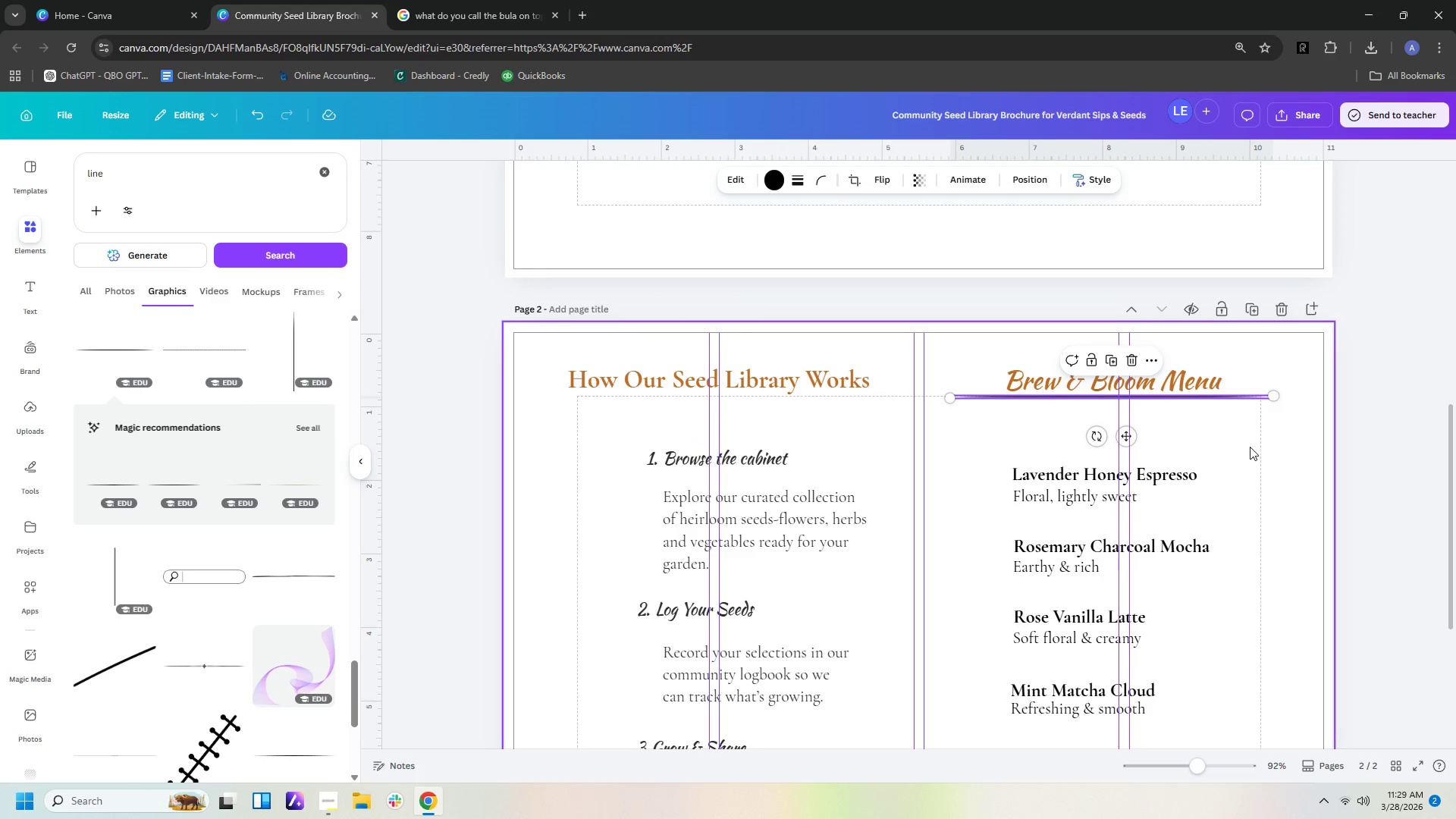 
left_click([1250, 447])
 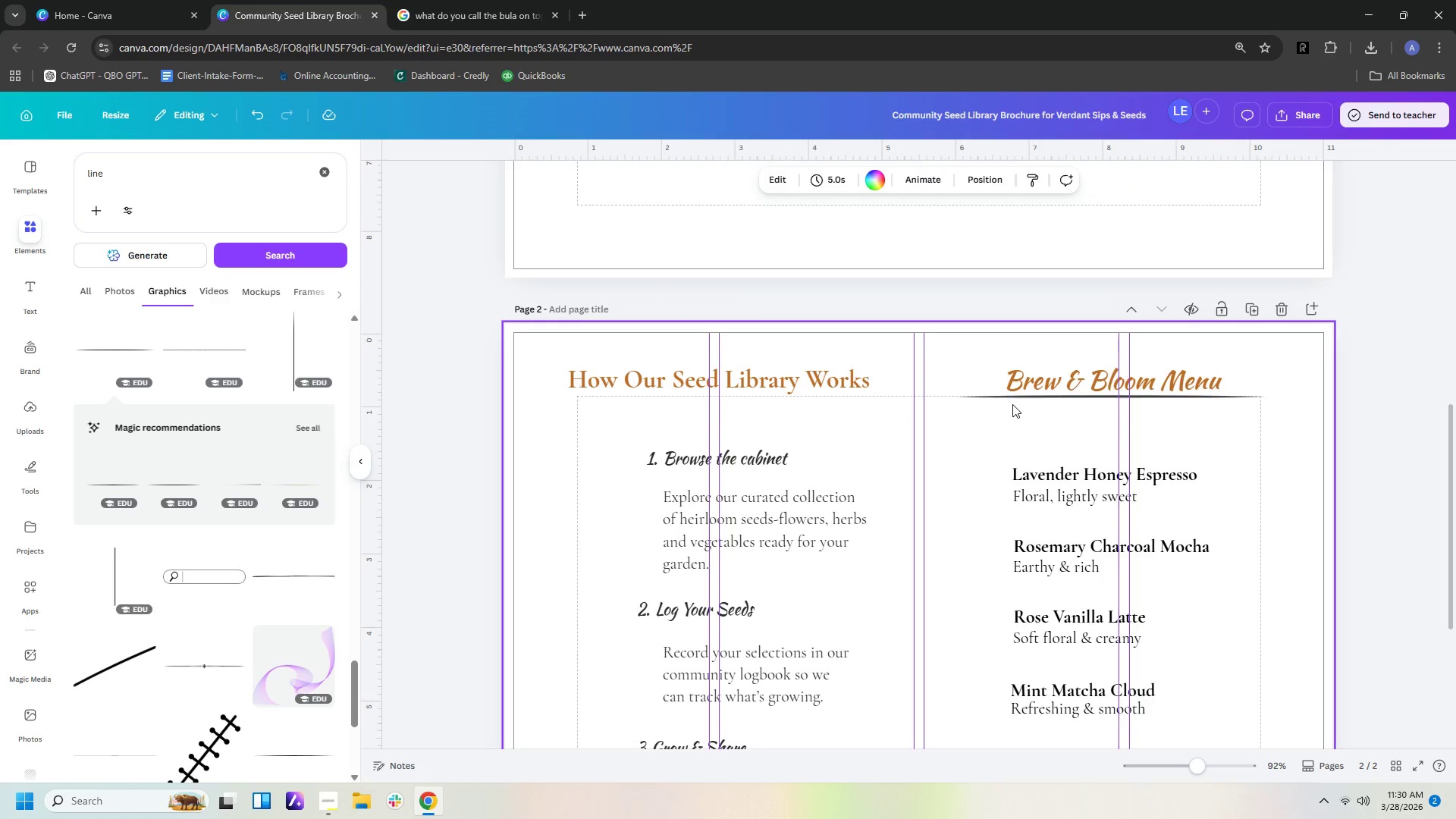 
left_click([989, 396])
 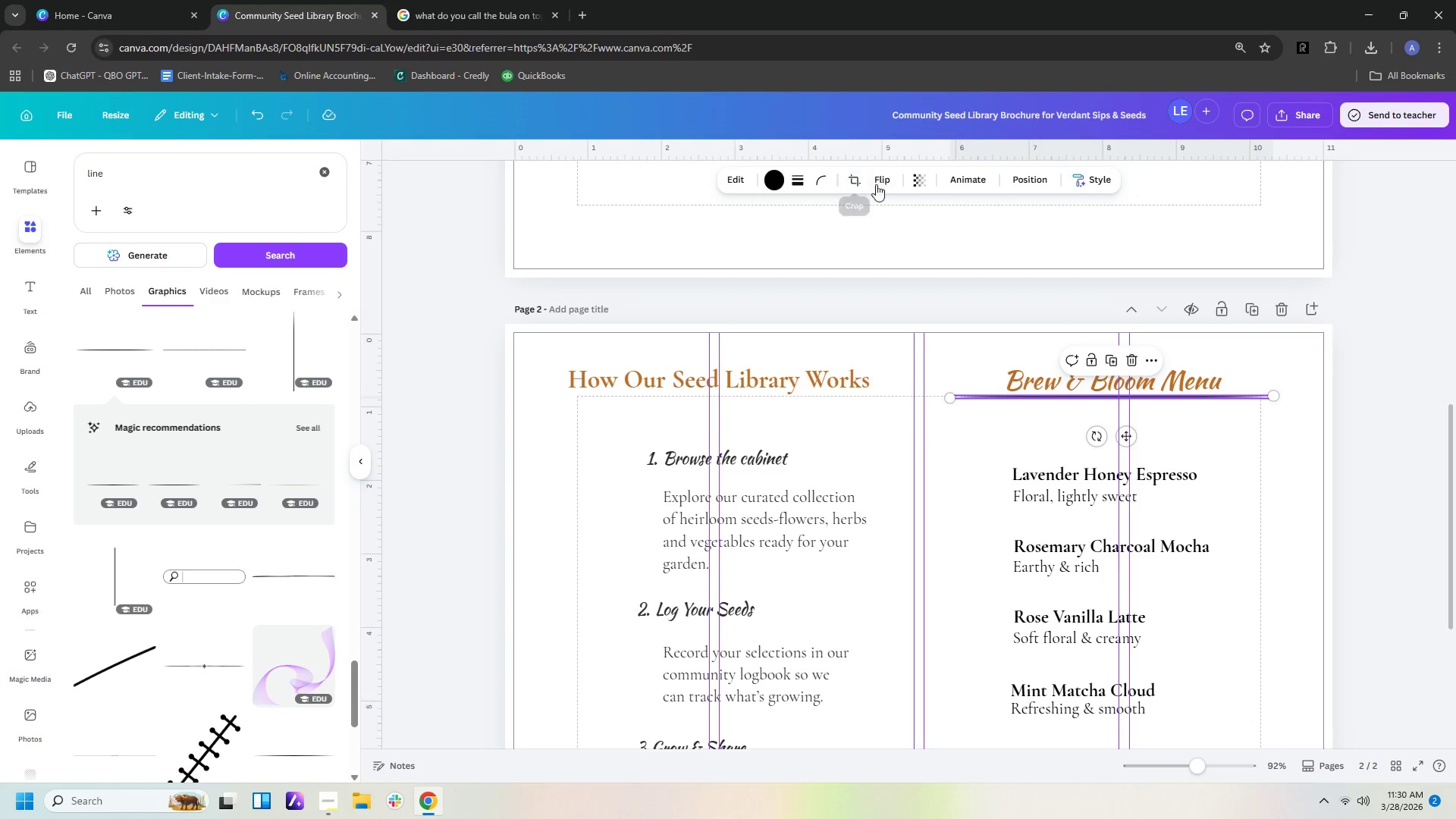 
left_click([775, 184])
 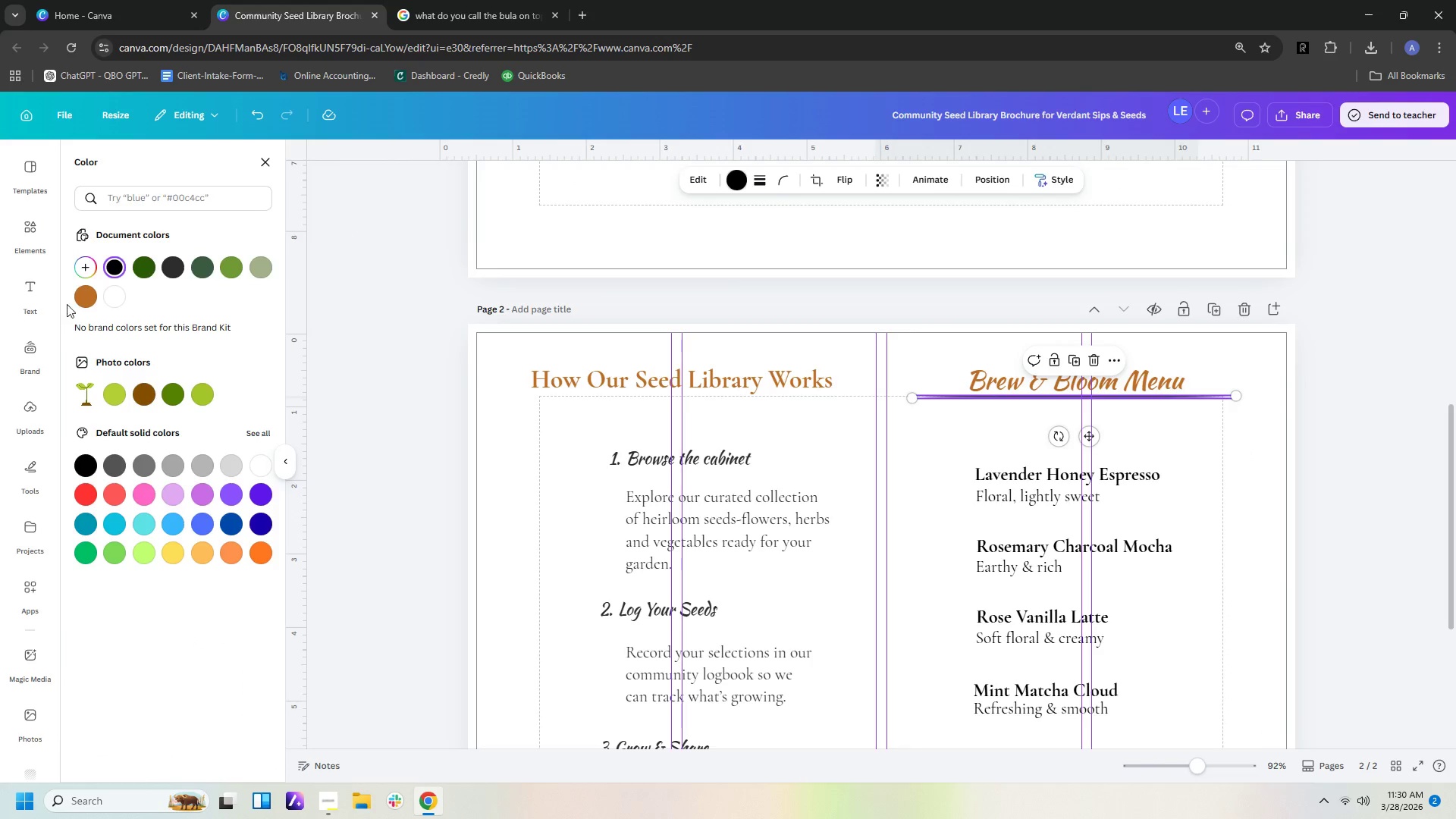 
left_click([82, 299])
 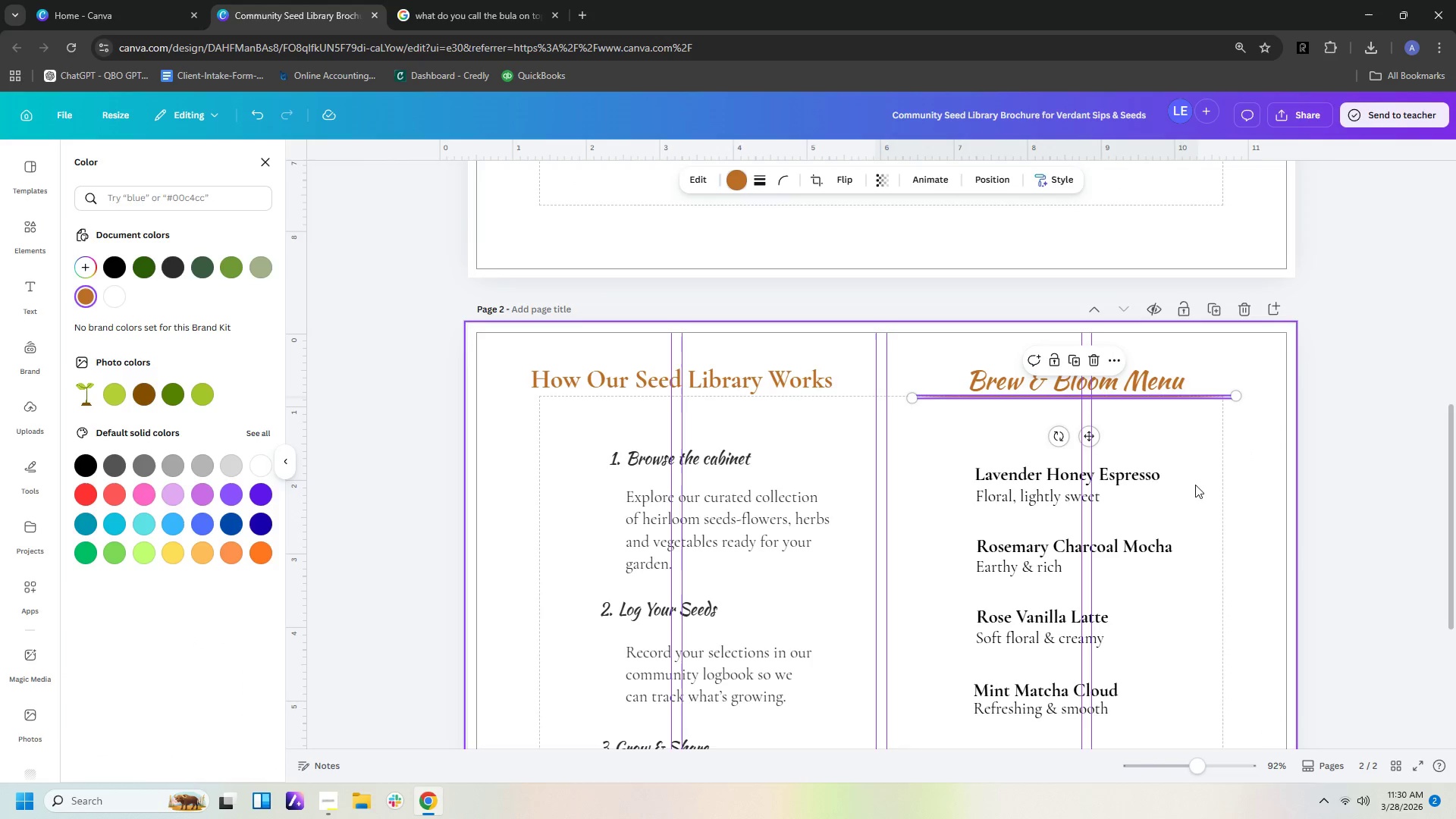 
left_click([1298, 542])
 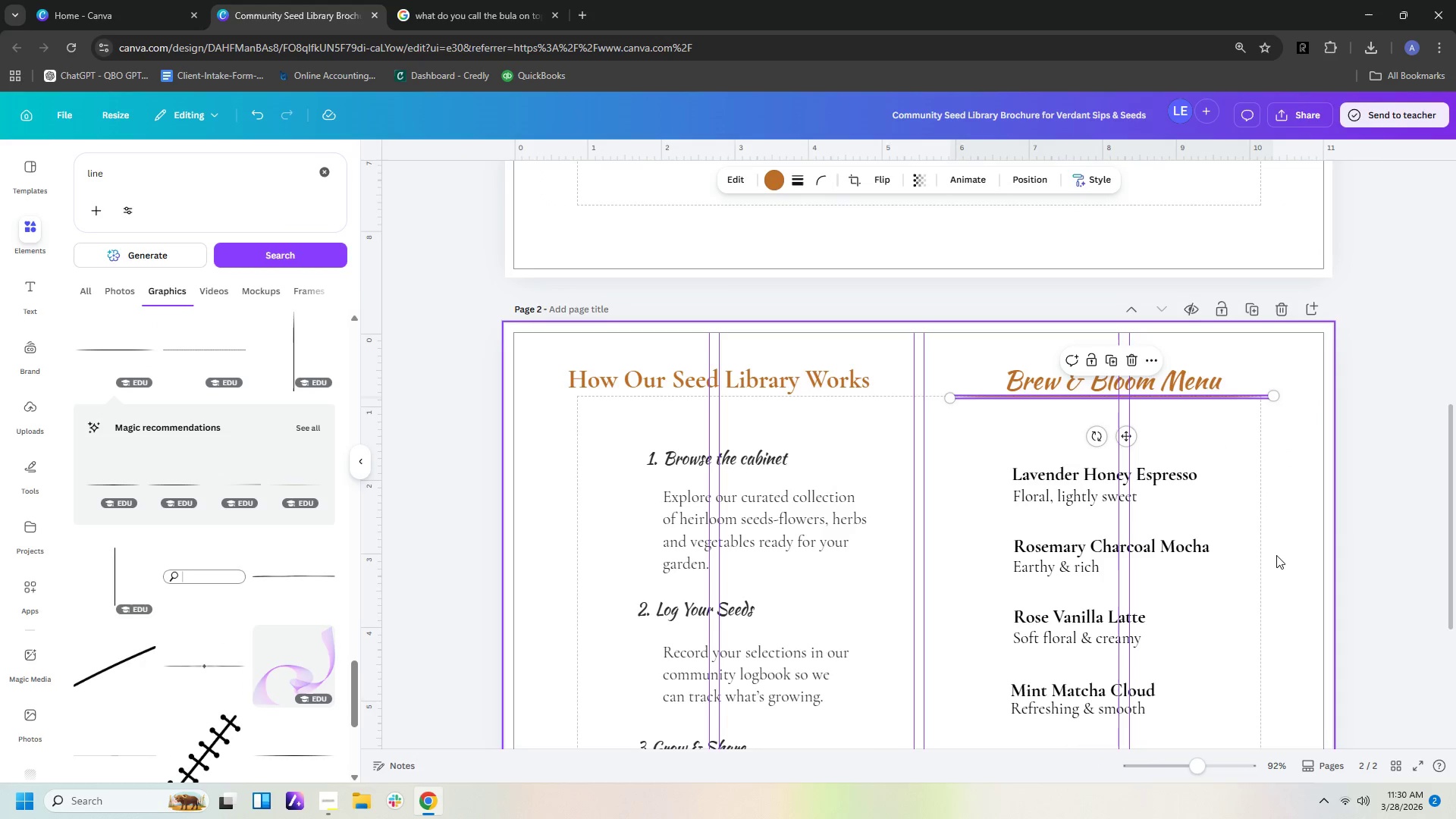 
left_click([1276, 555])
 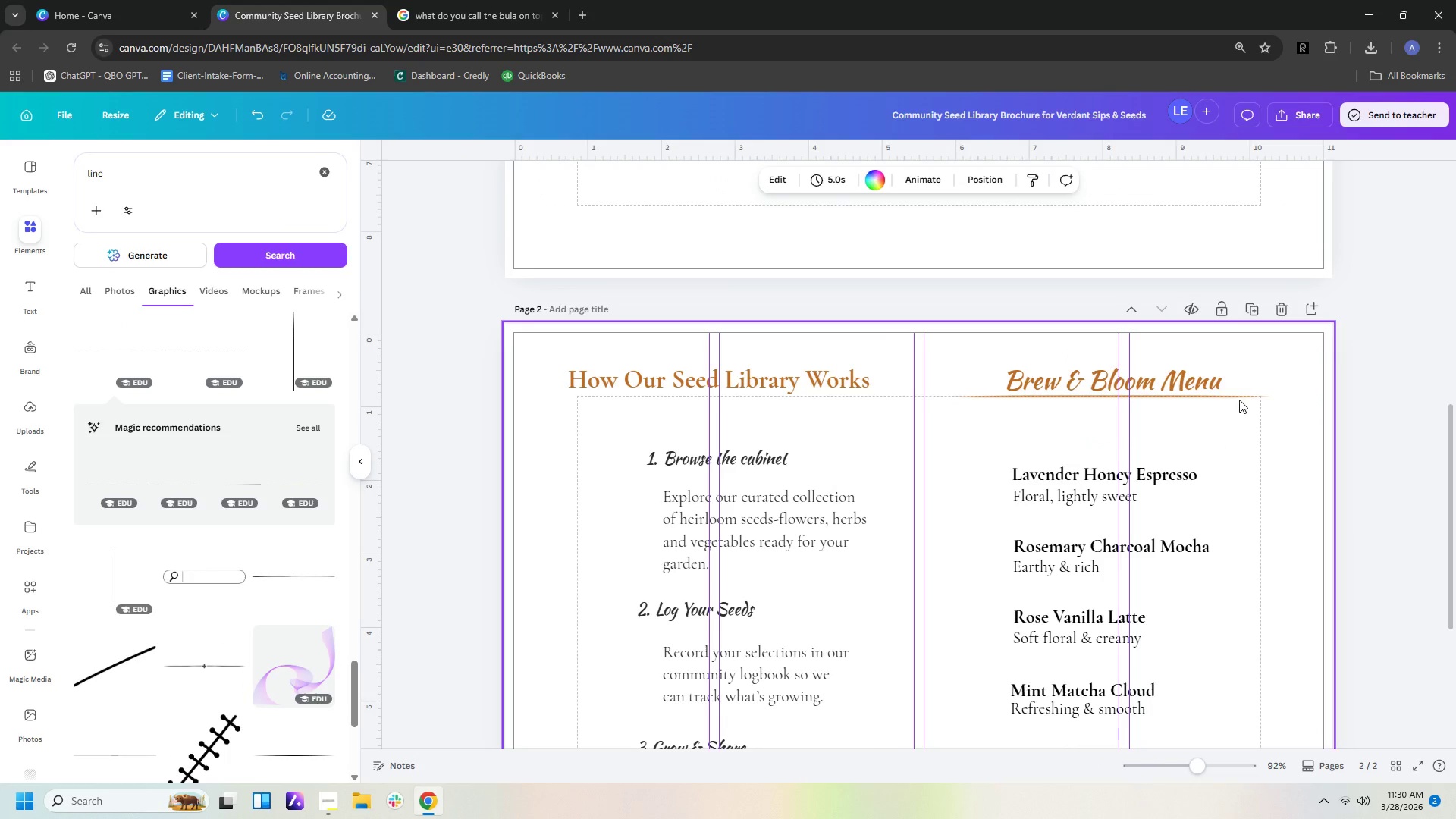 
left_click([1242, 397])
 